 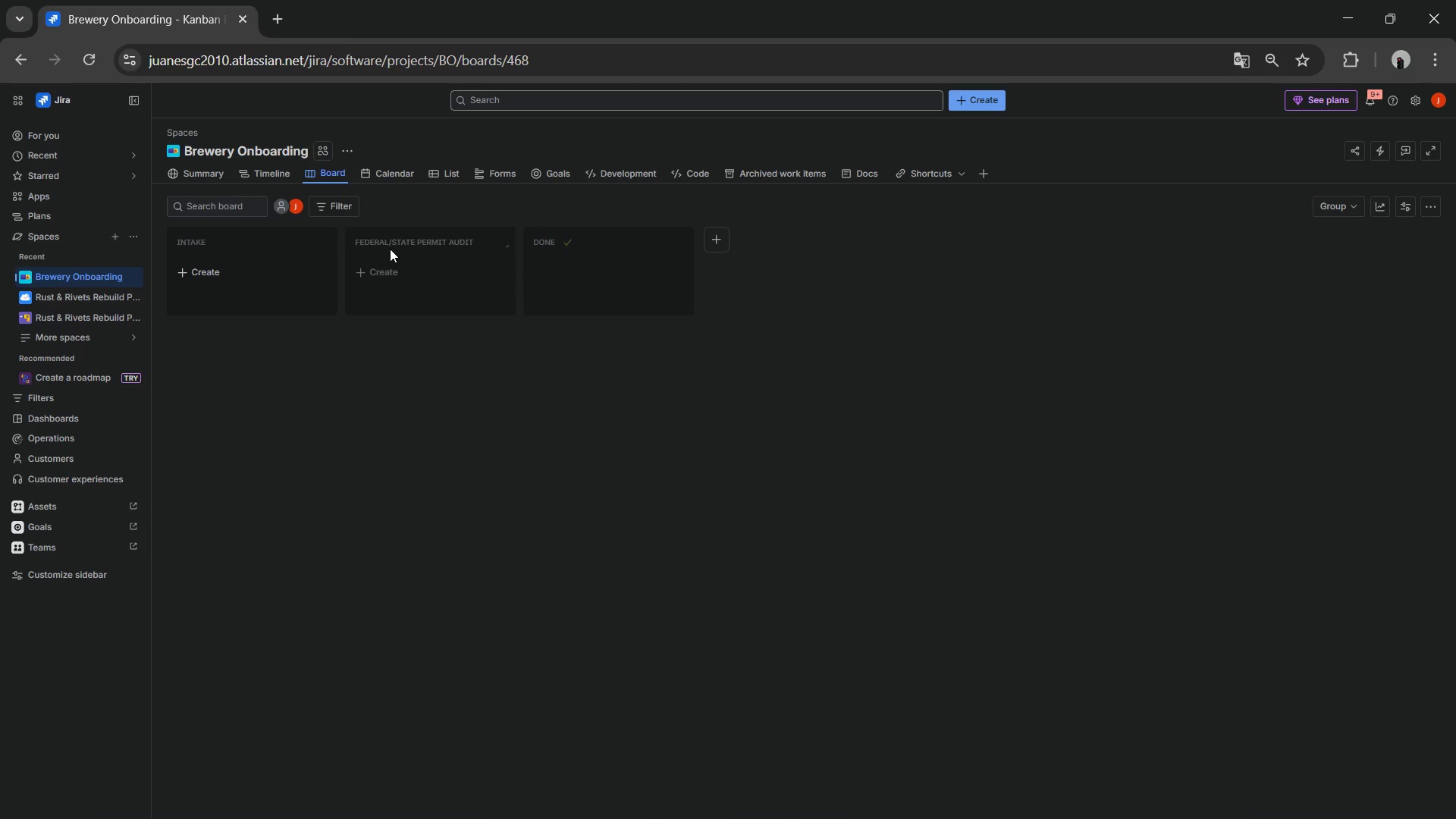 
left_click([711, 231])
 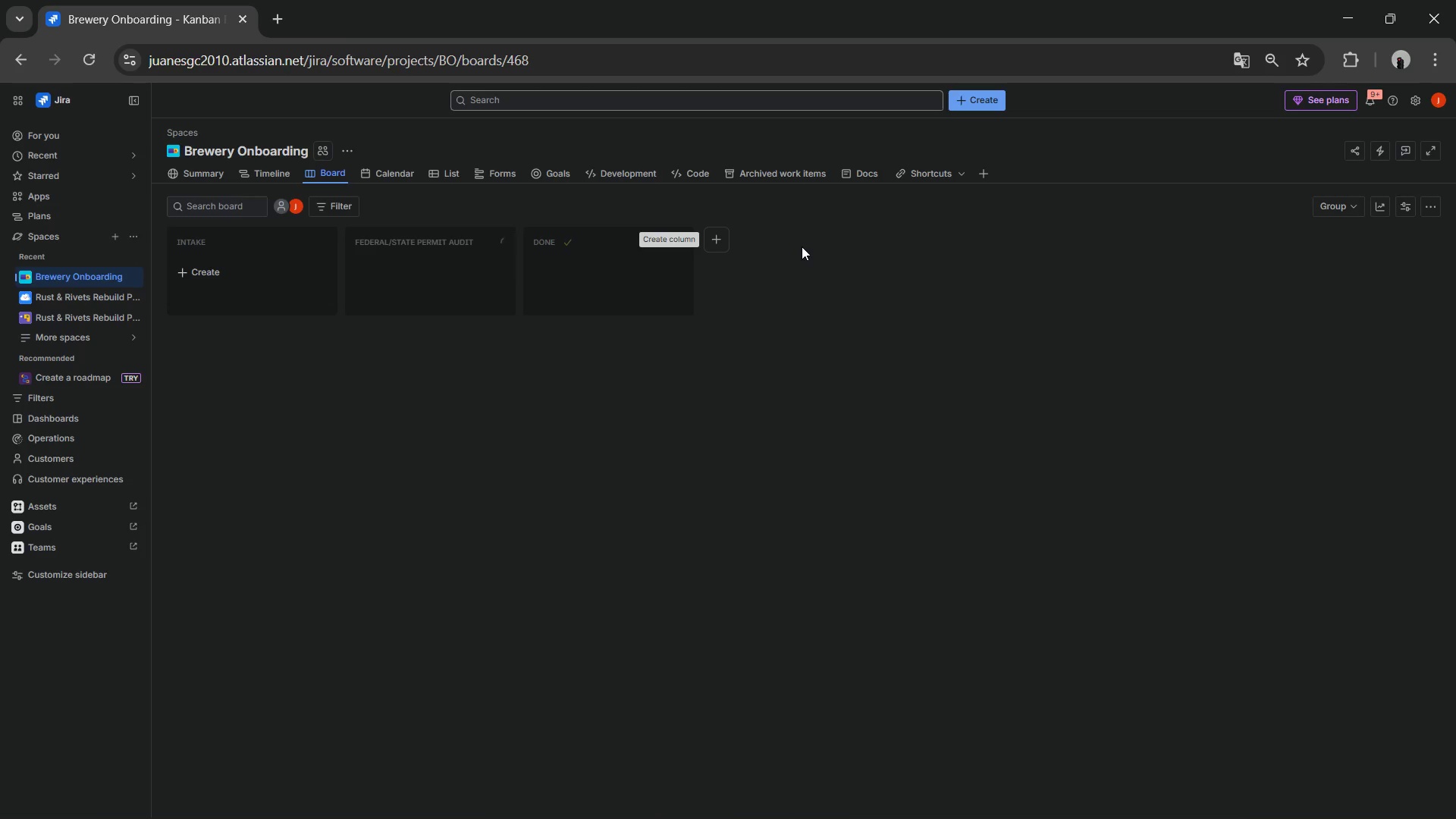 
left_click([721, 236])
 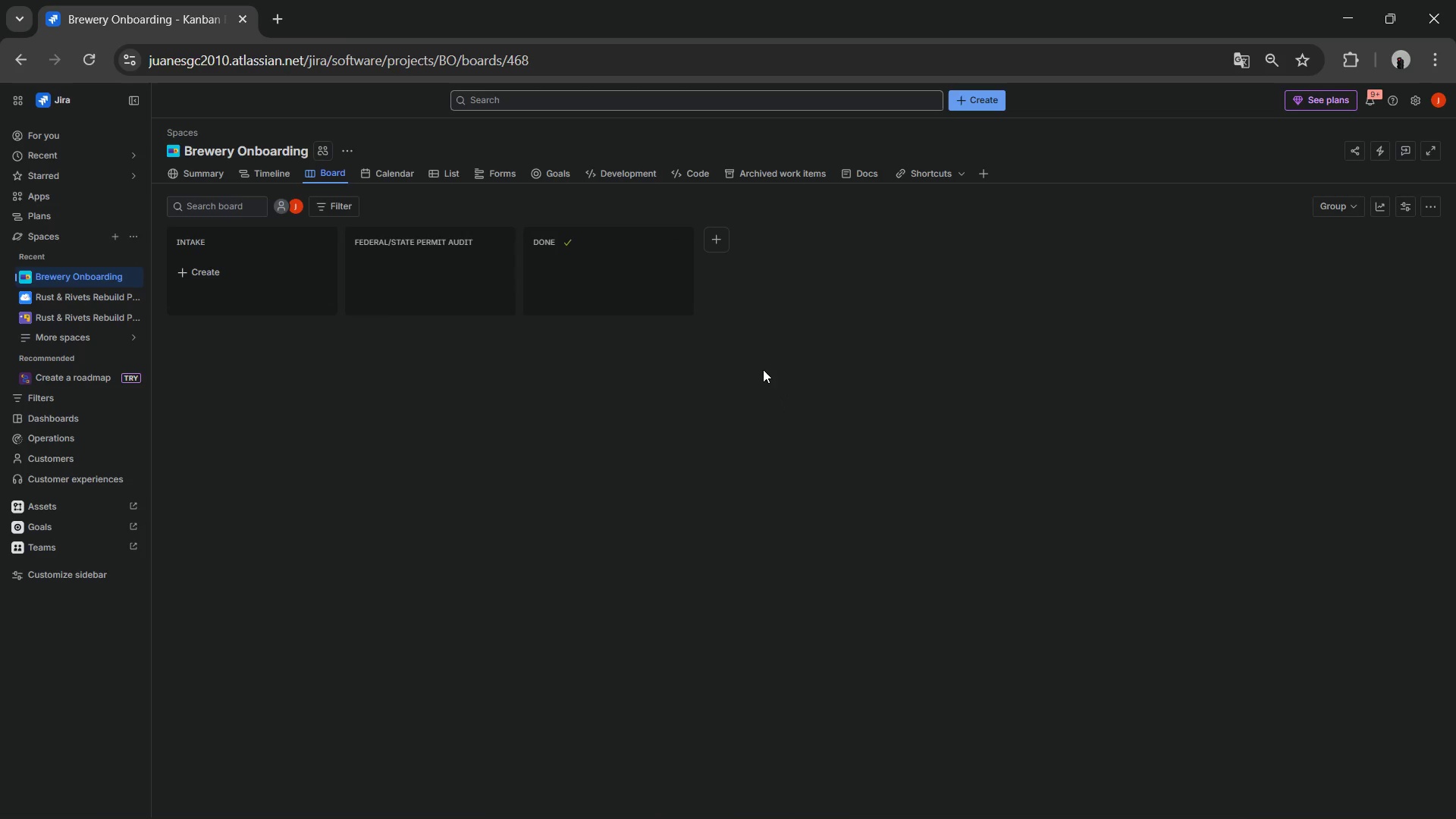 
left_click([720, 247])
 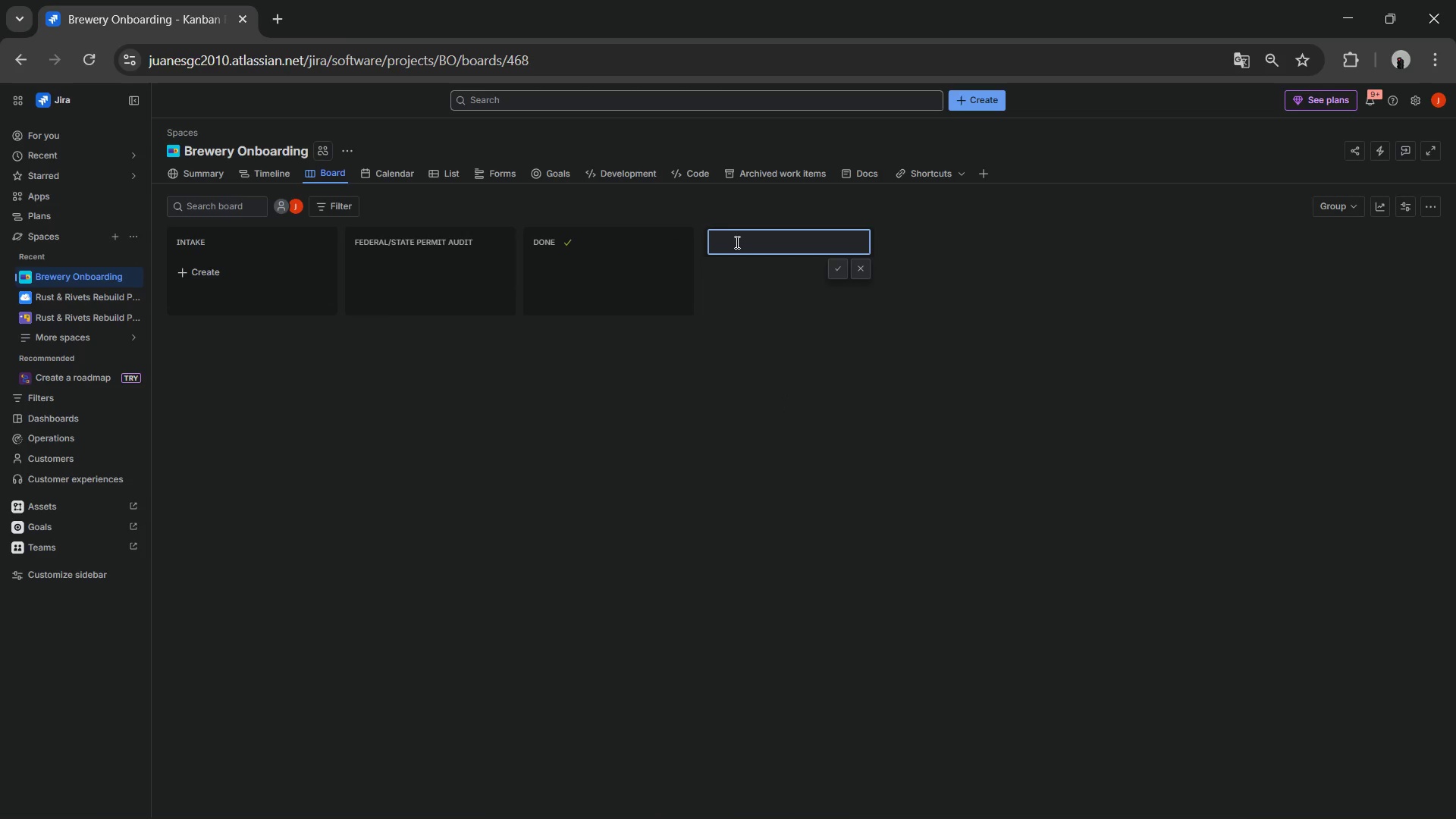 
type(Pay )
 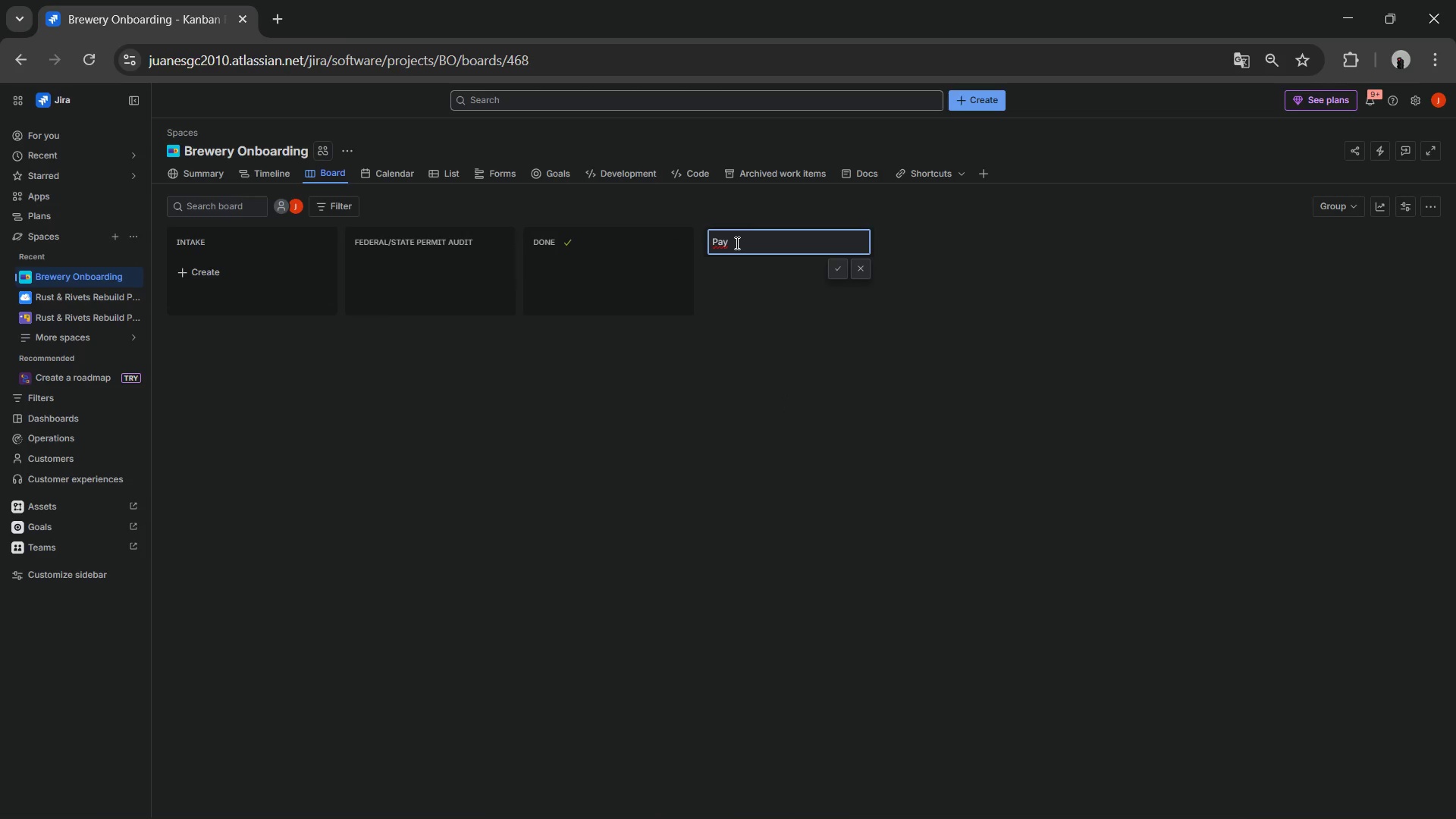 
hold_key(key=ShiftLeft, duration=1.16)
 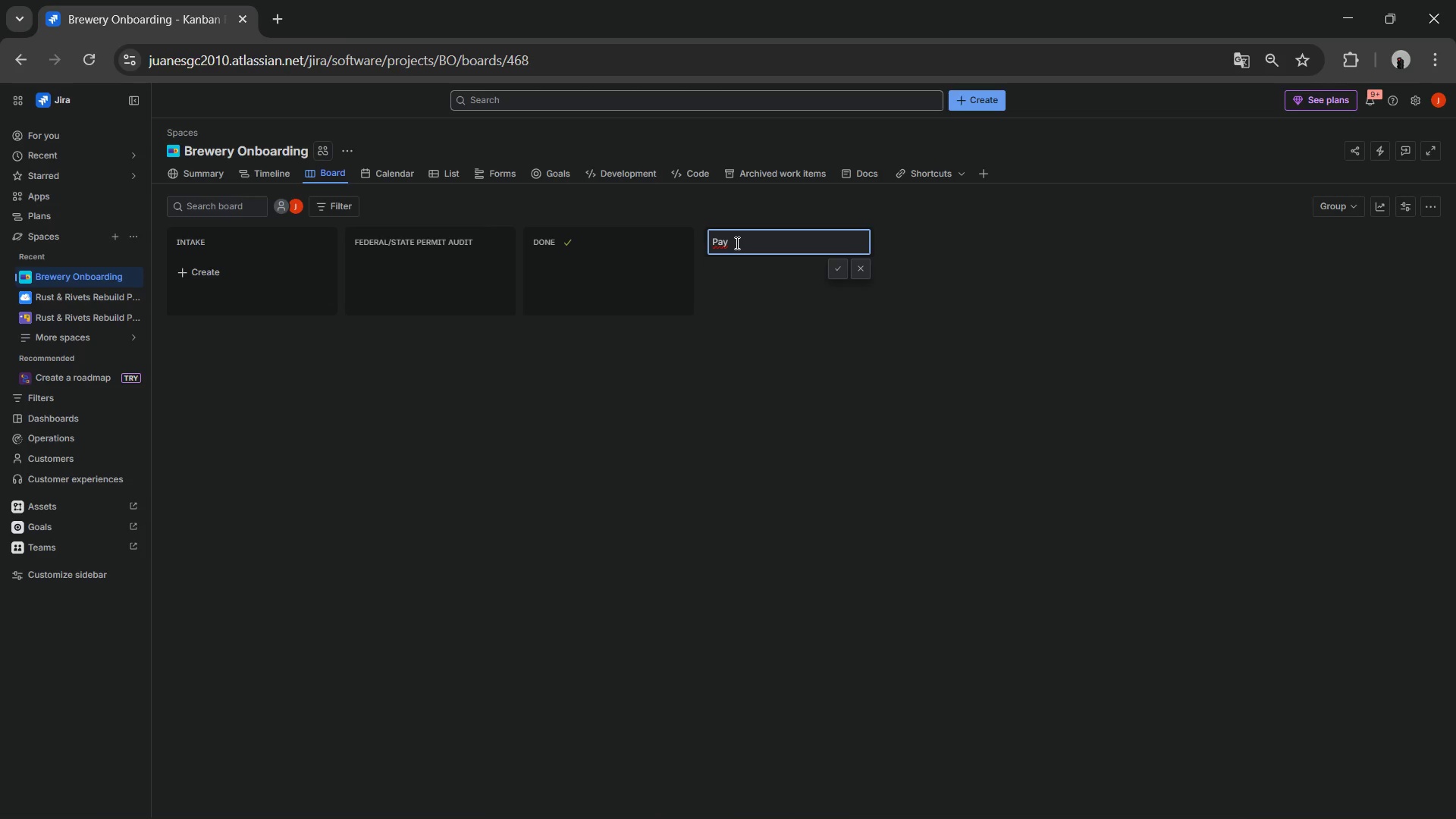 
key(Backspace)
type(roll Setup)
 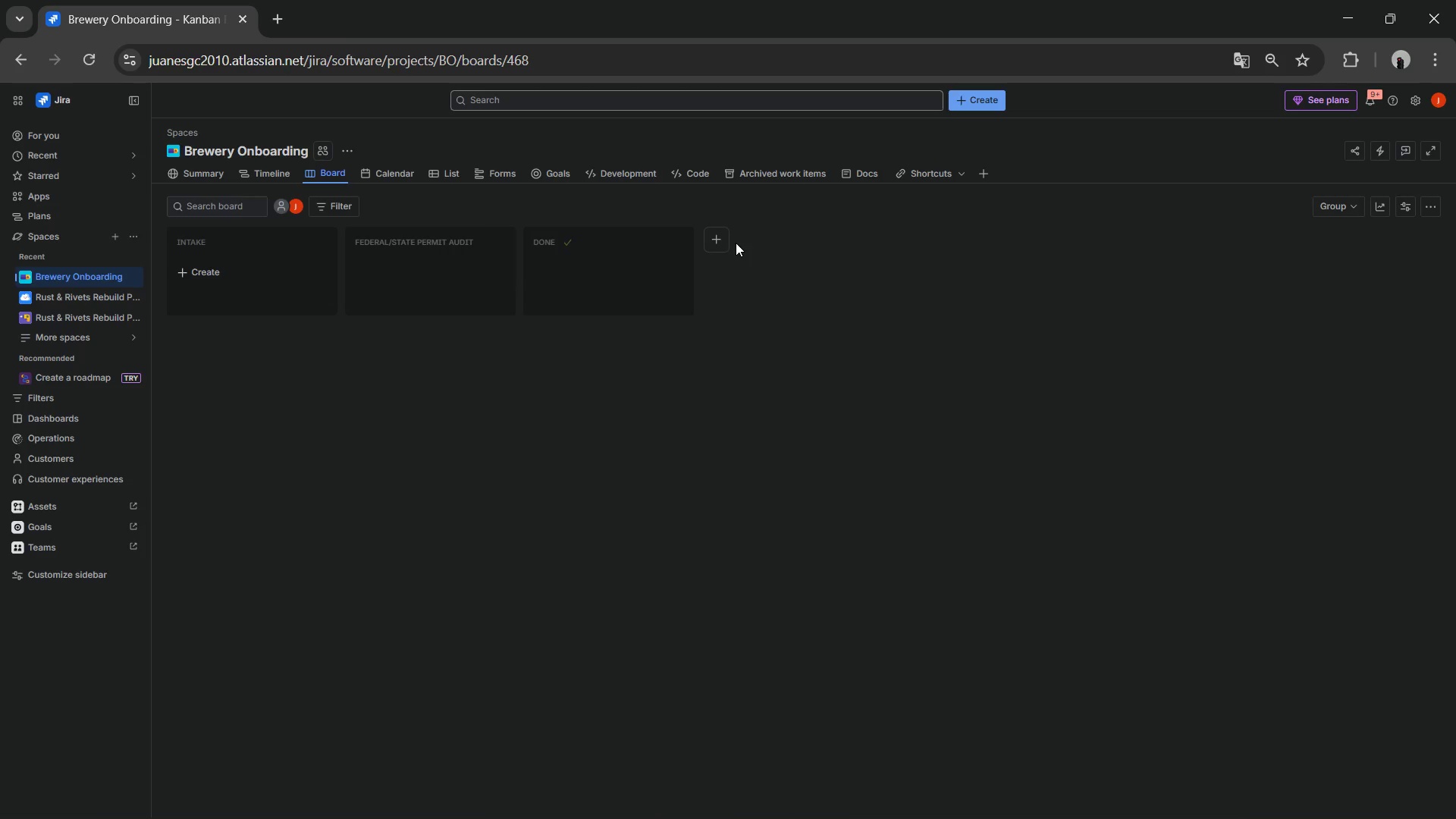 
 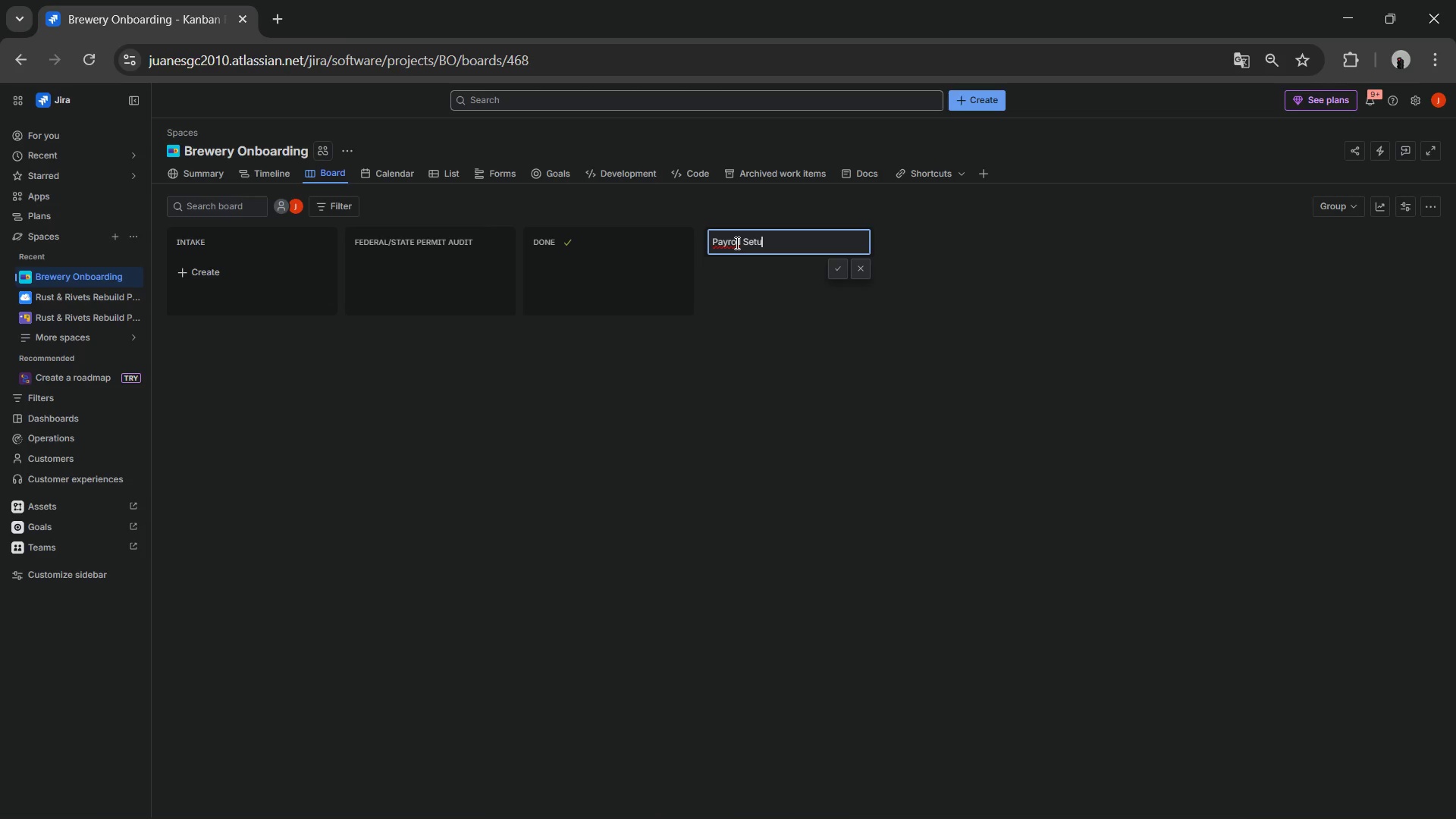 
key(Enter)
 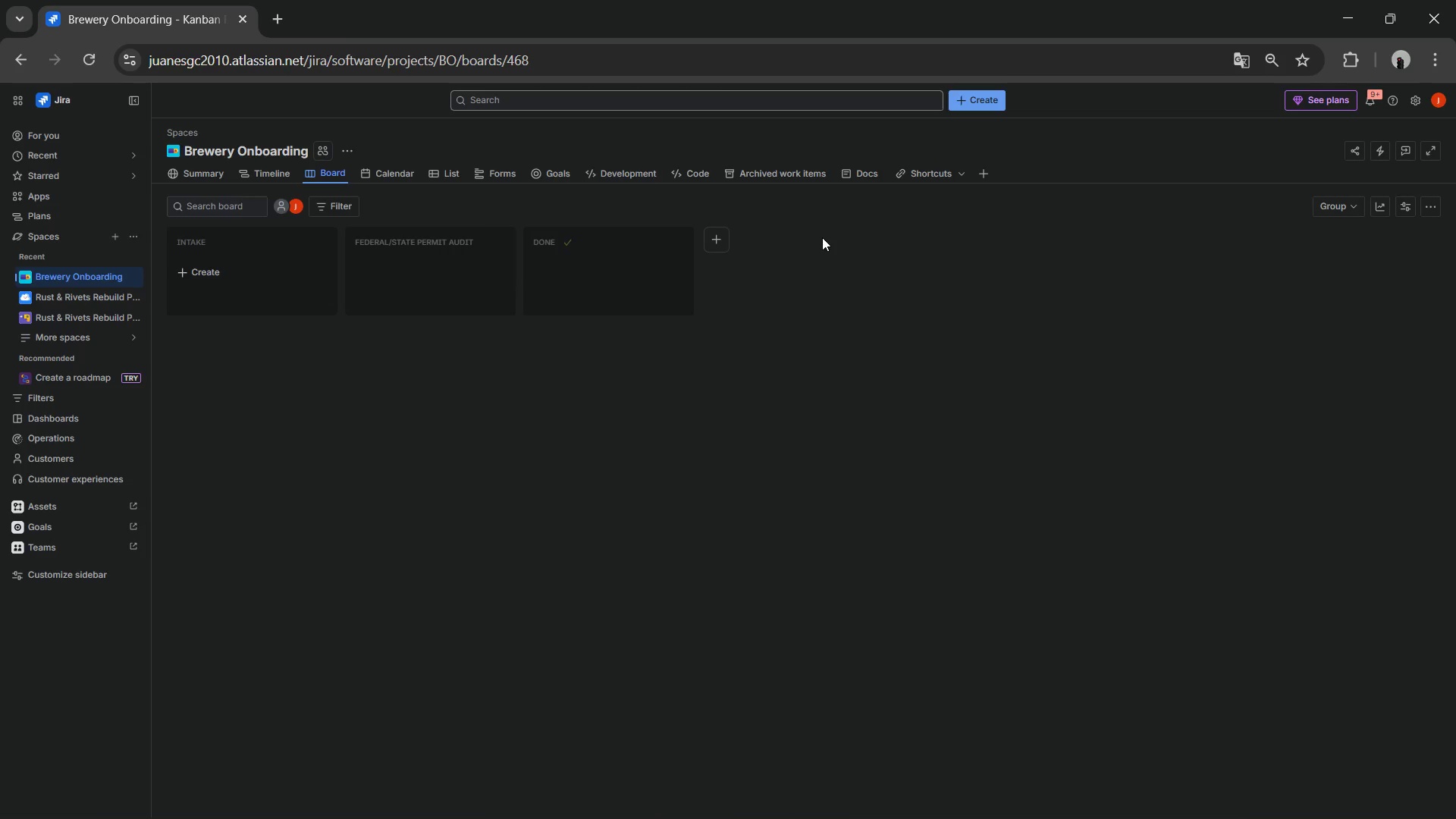 
mouse_move([749, 240])
 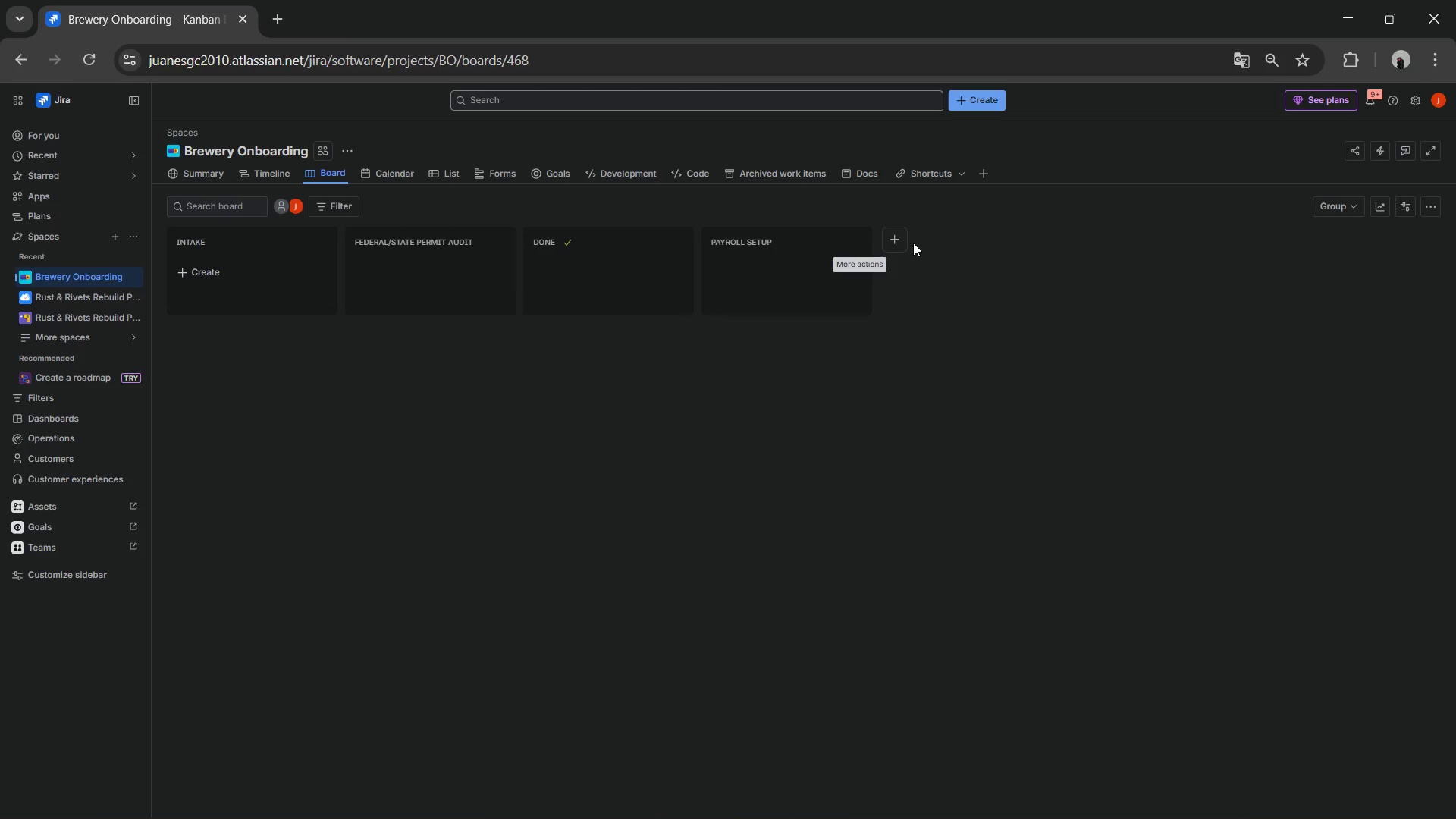 
left_click([915, 244])
 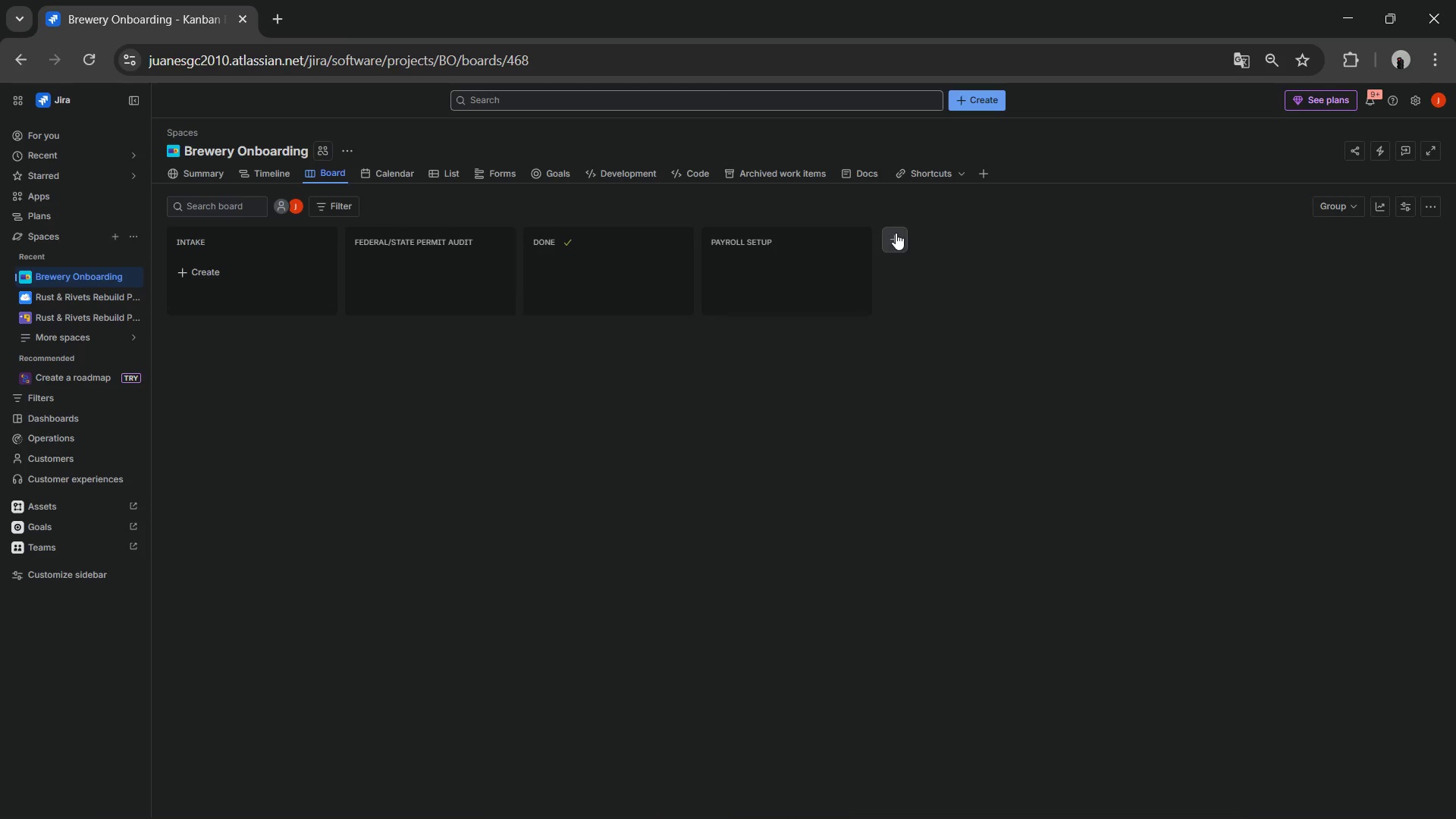 
left_click([896, 233])
 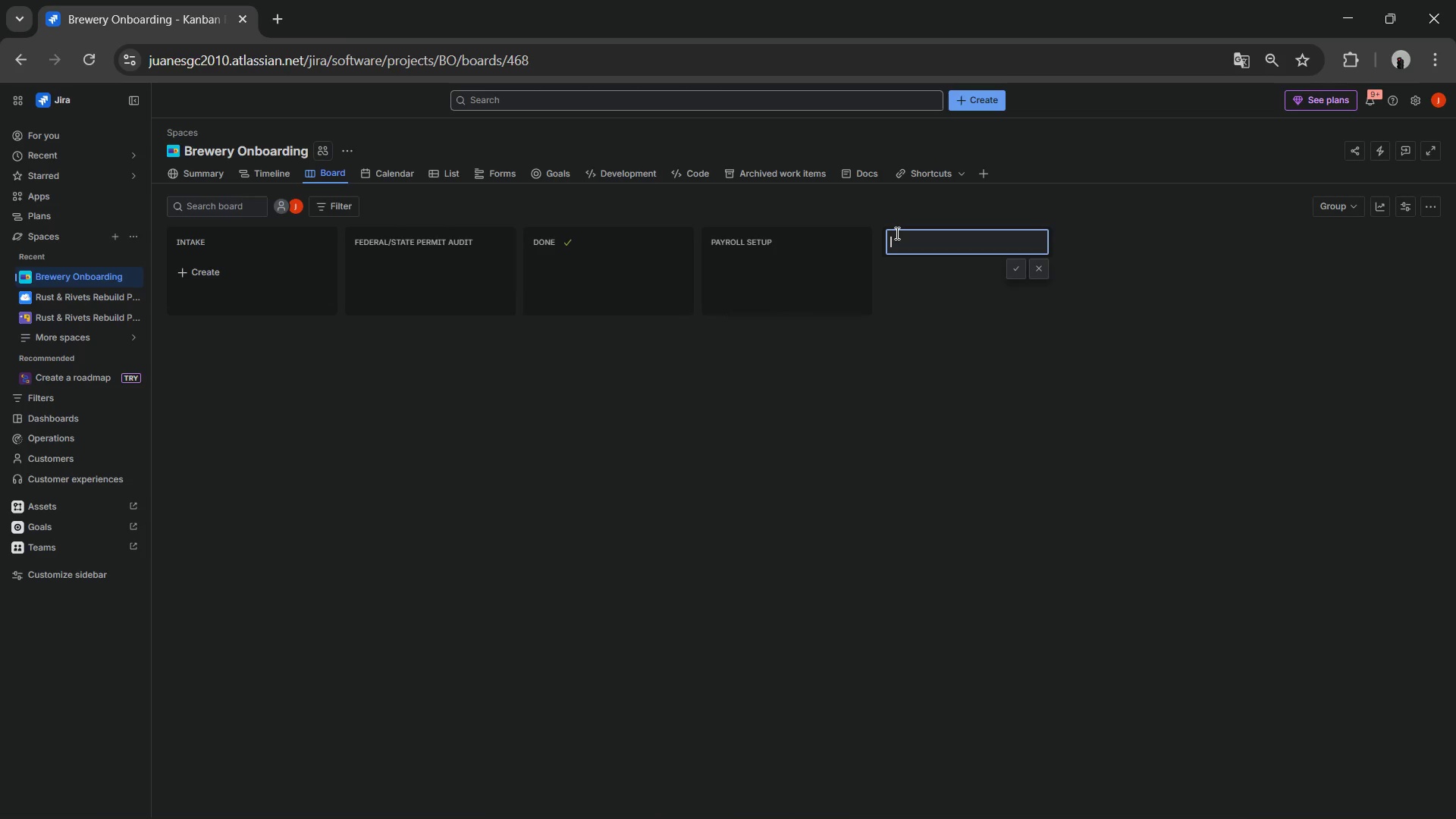 
left_click([896, 233])
 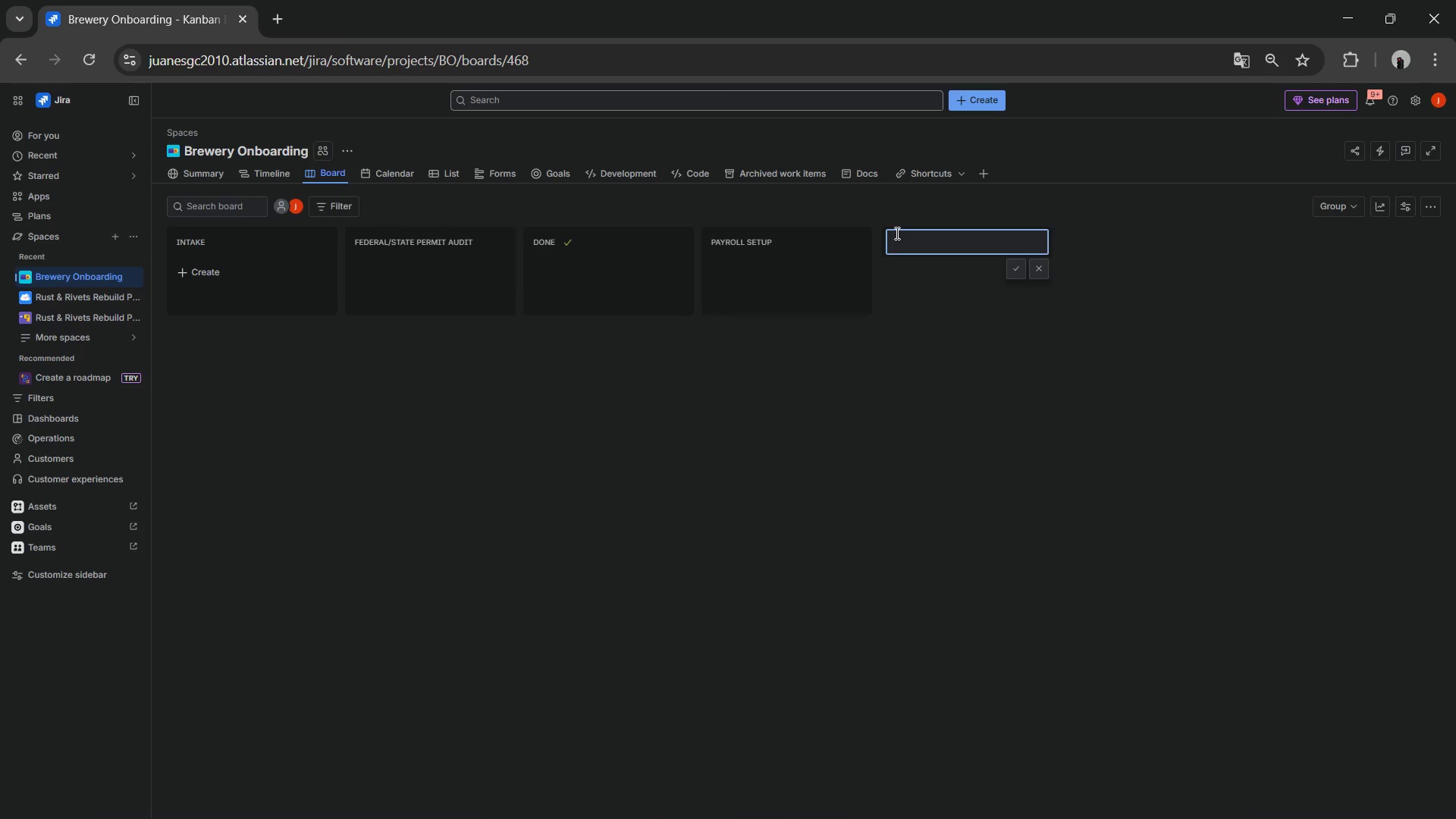 
type(Initial Reconciliation)
 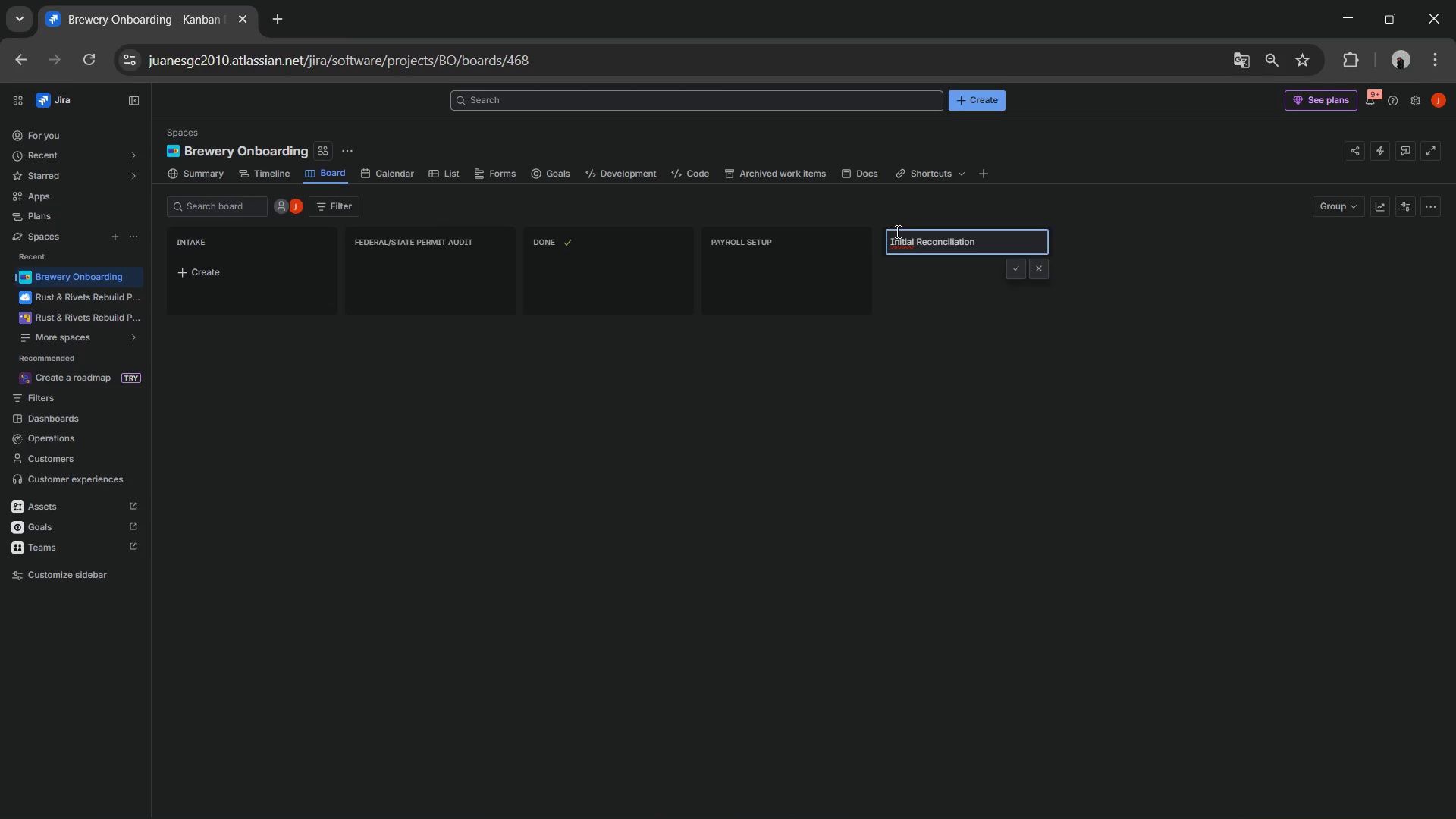 
key(Enter)
 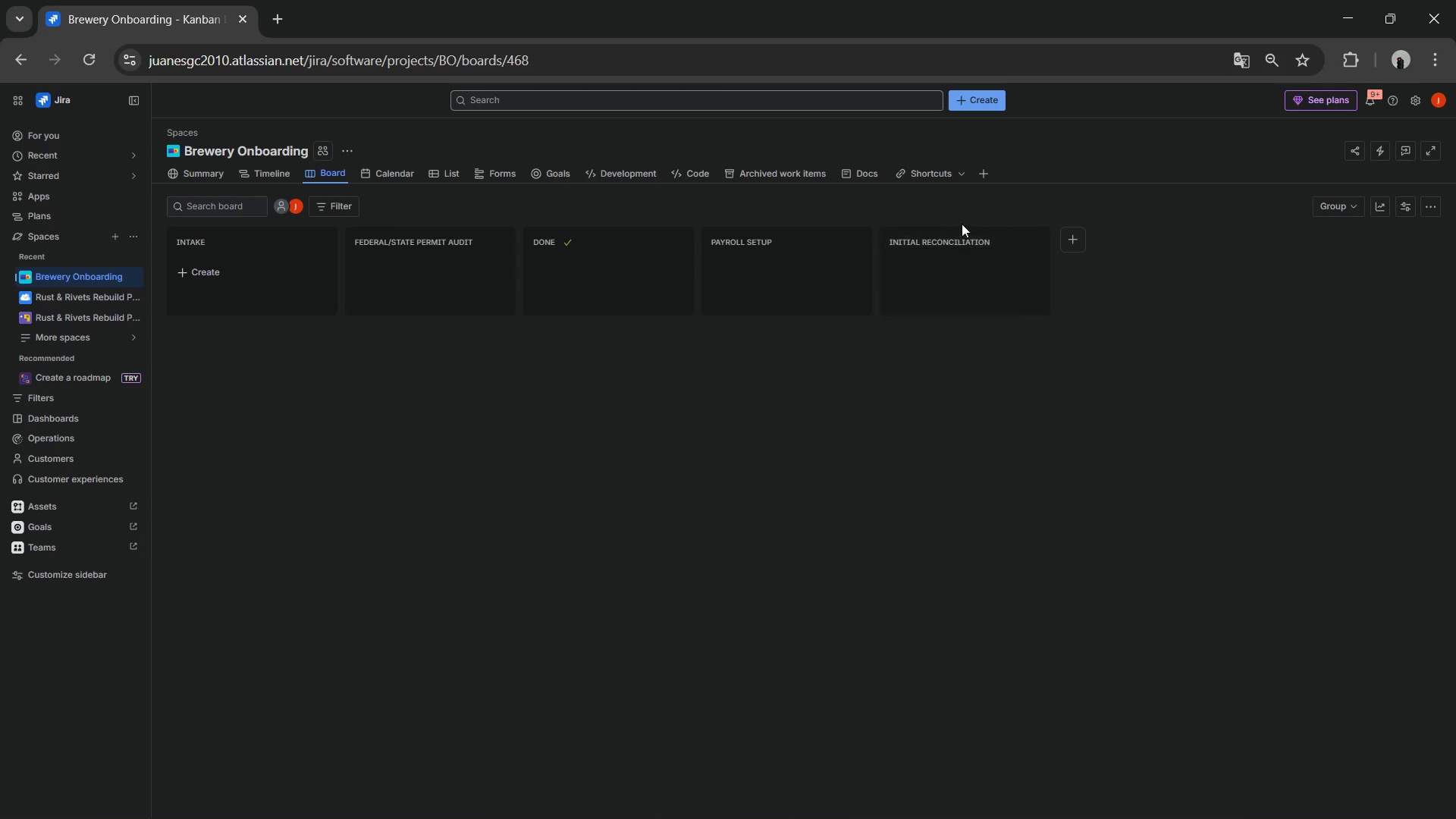 
wait(6.33)
 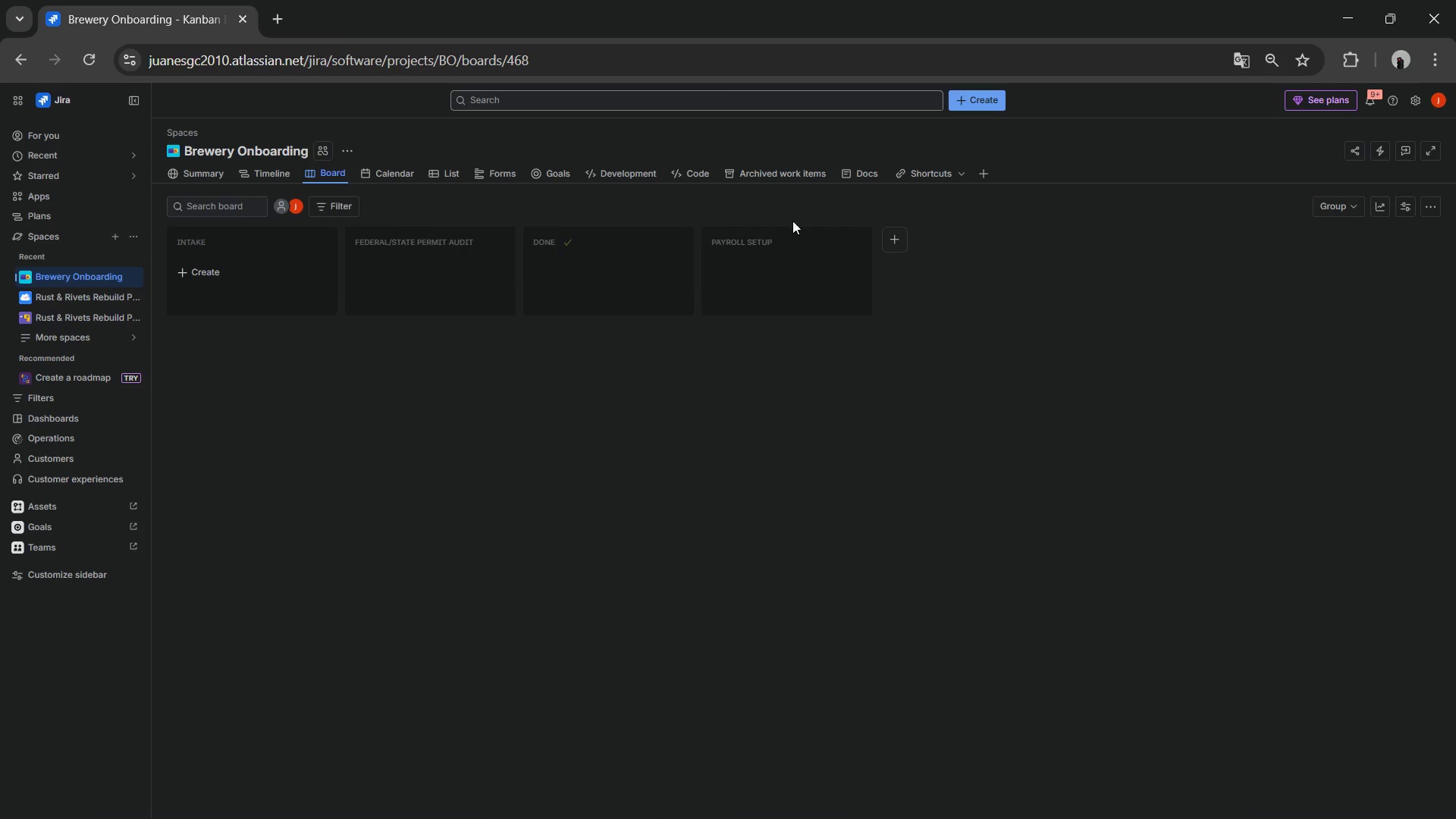 
mouse_move([1094, 249])
 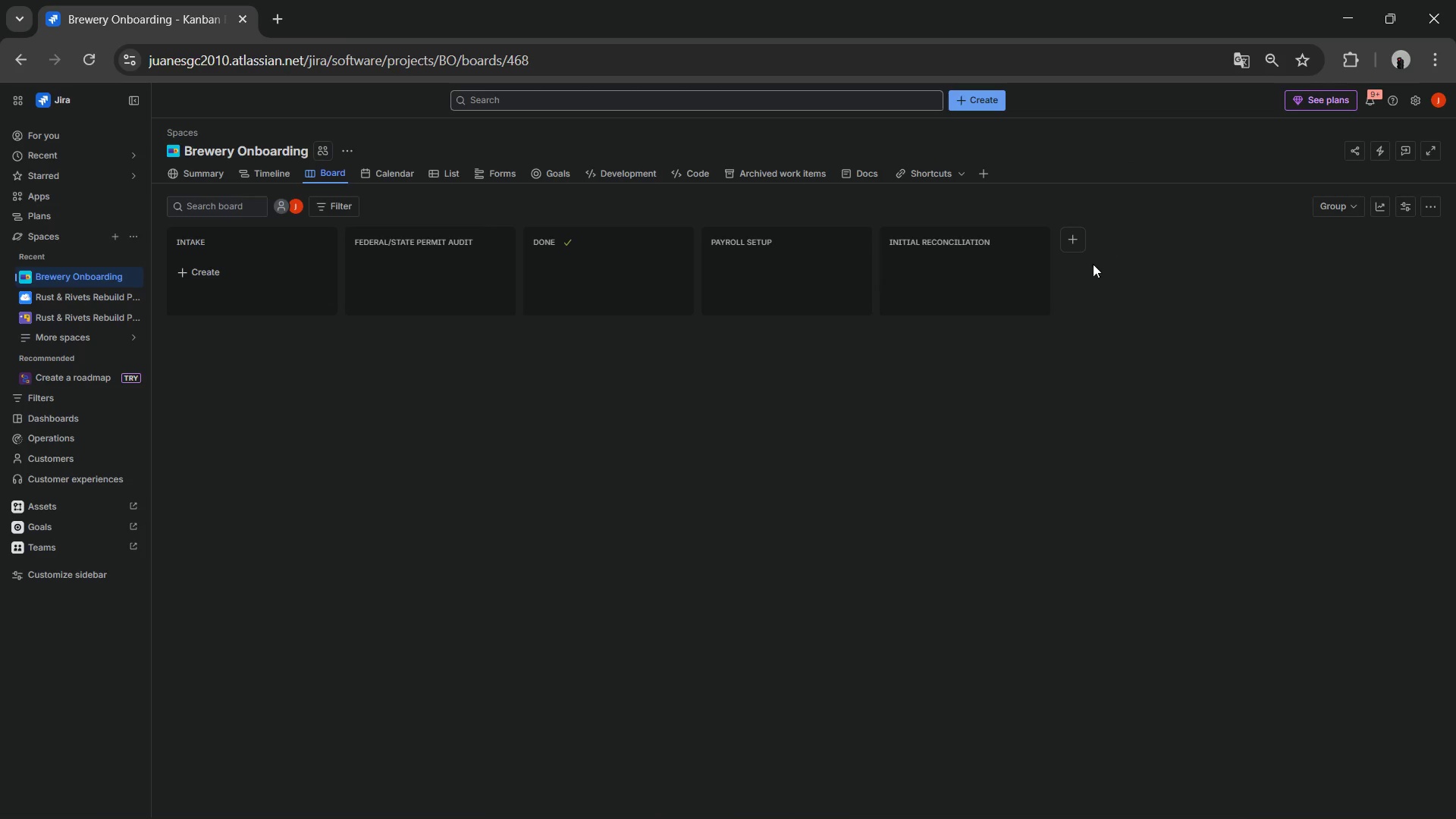 
left_click([1081, 243])
 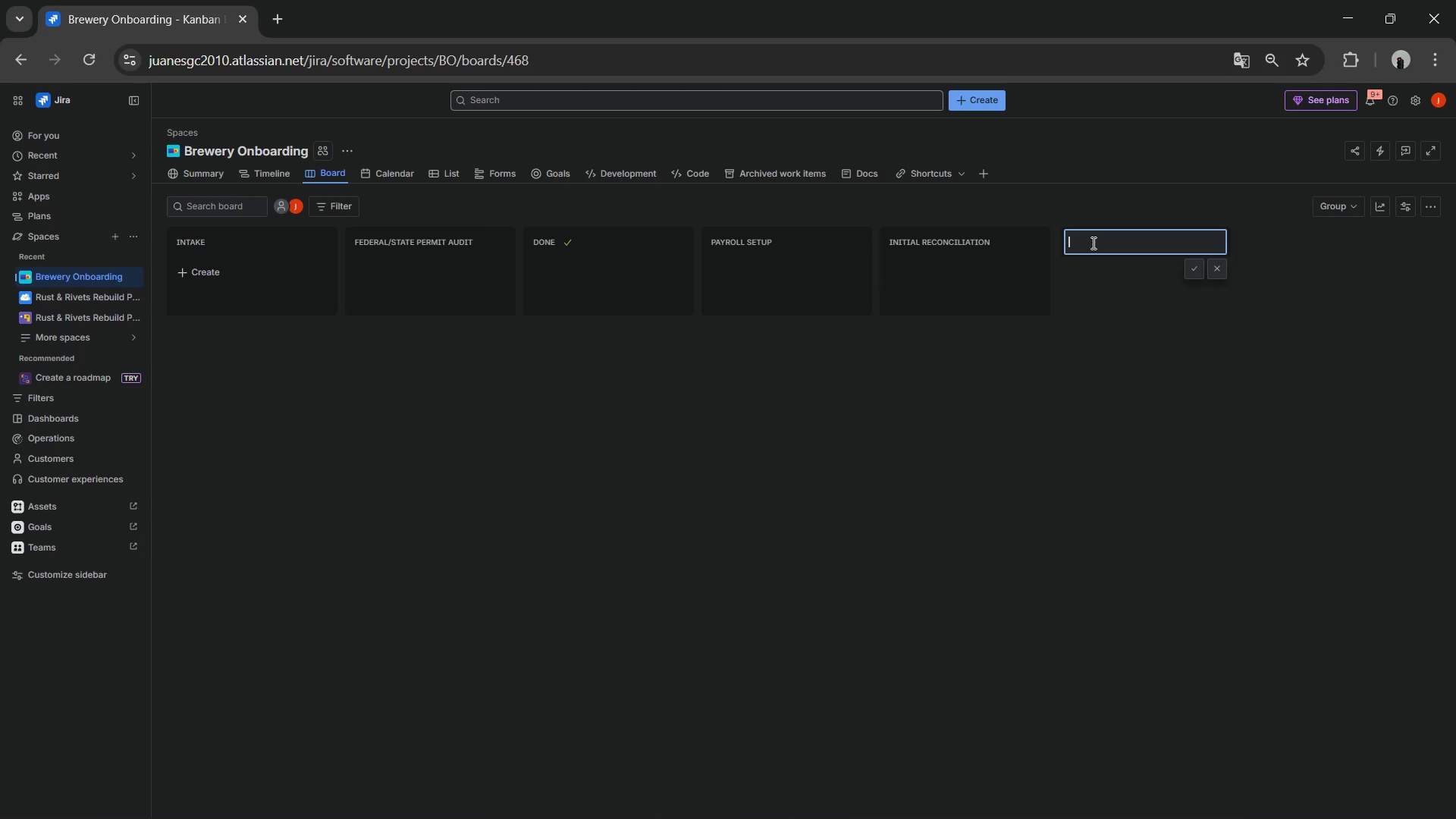 
left_click([1094, 243])
 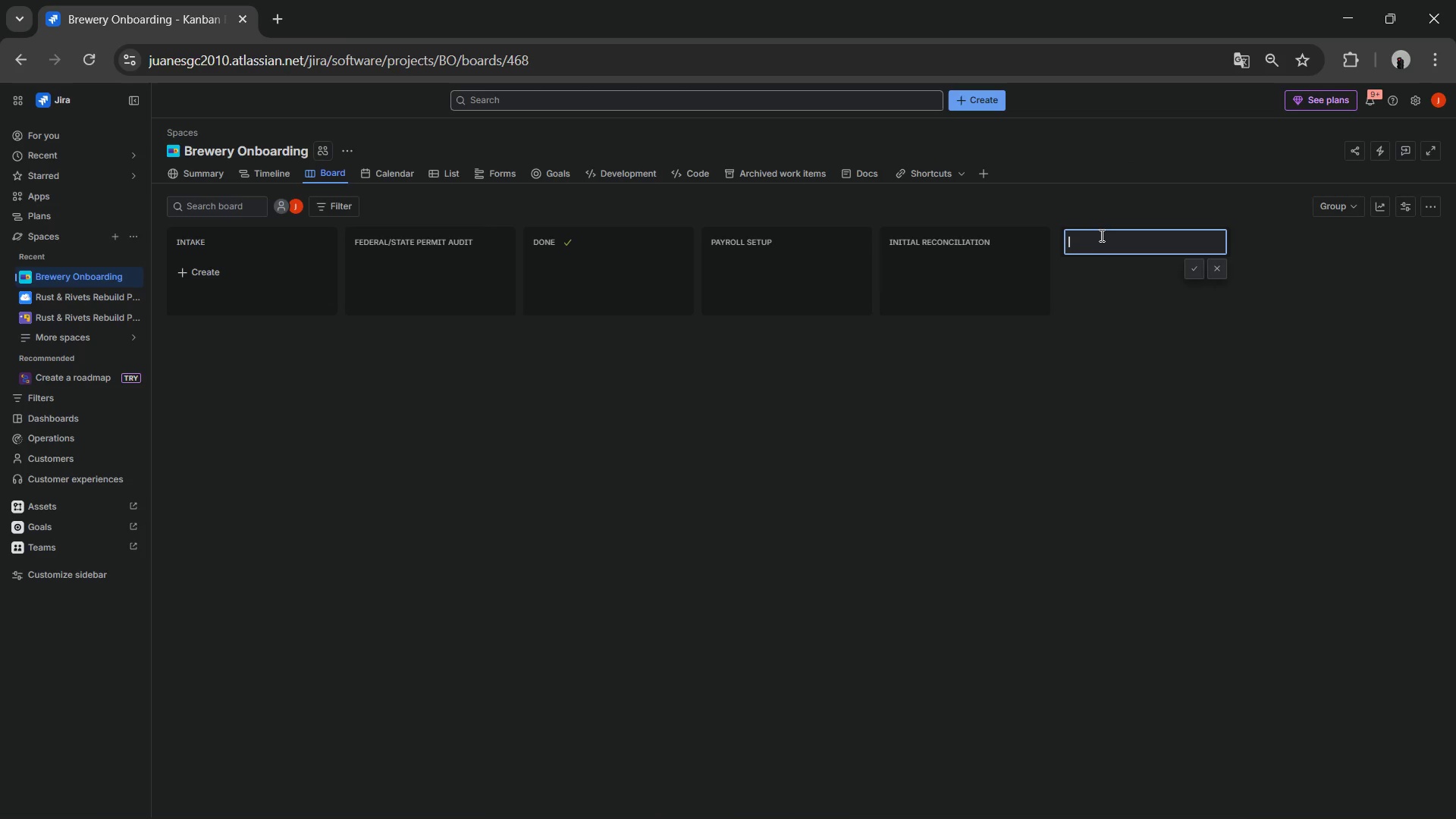 
type(Partner Review)
 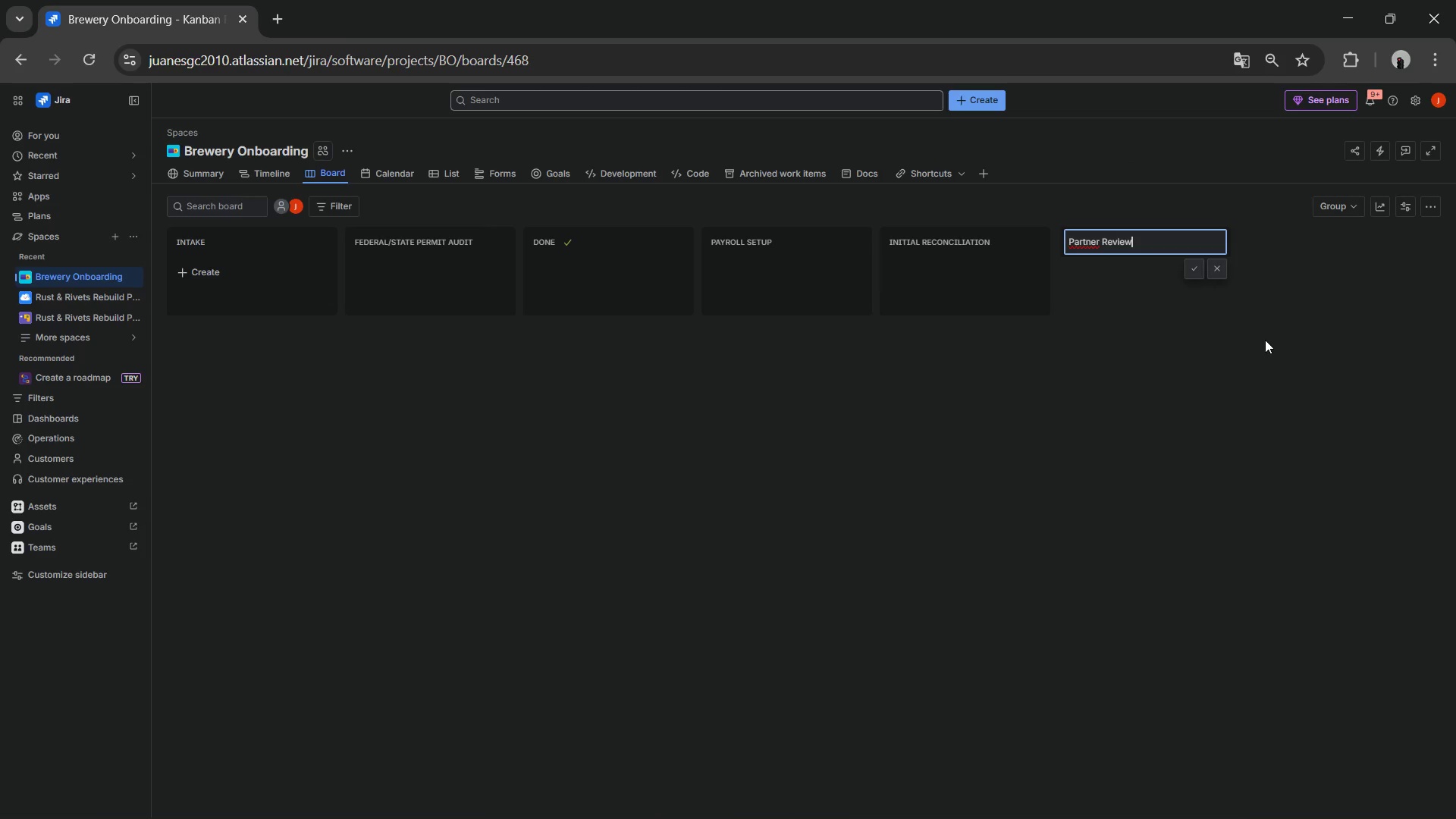 
left_click([1195, 268])
 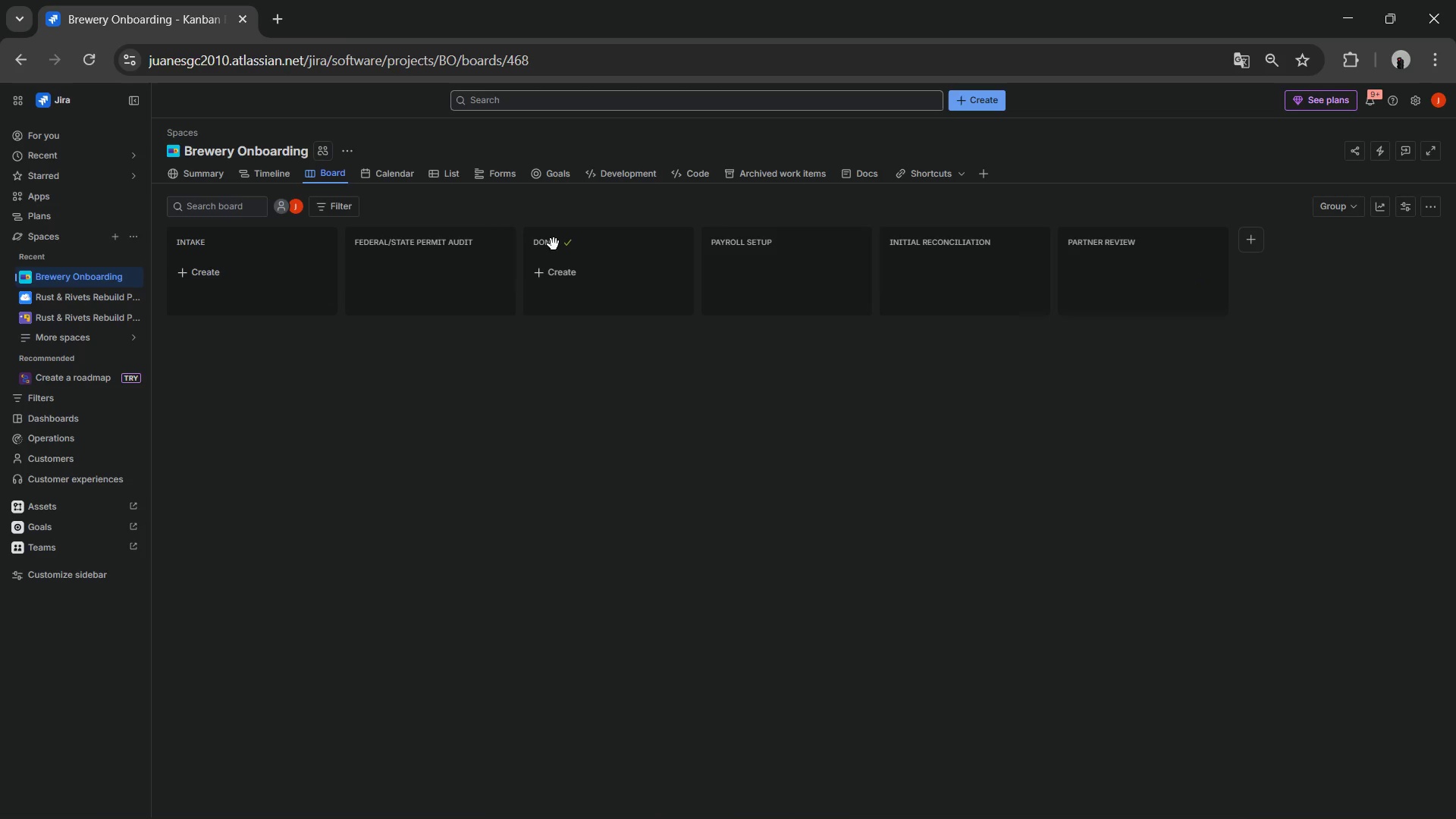 
left_click_drag(start_coordinate=[563, 244], to_coordinate=[1282, 267])
 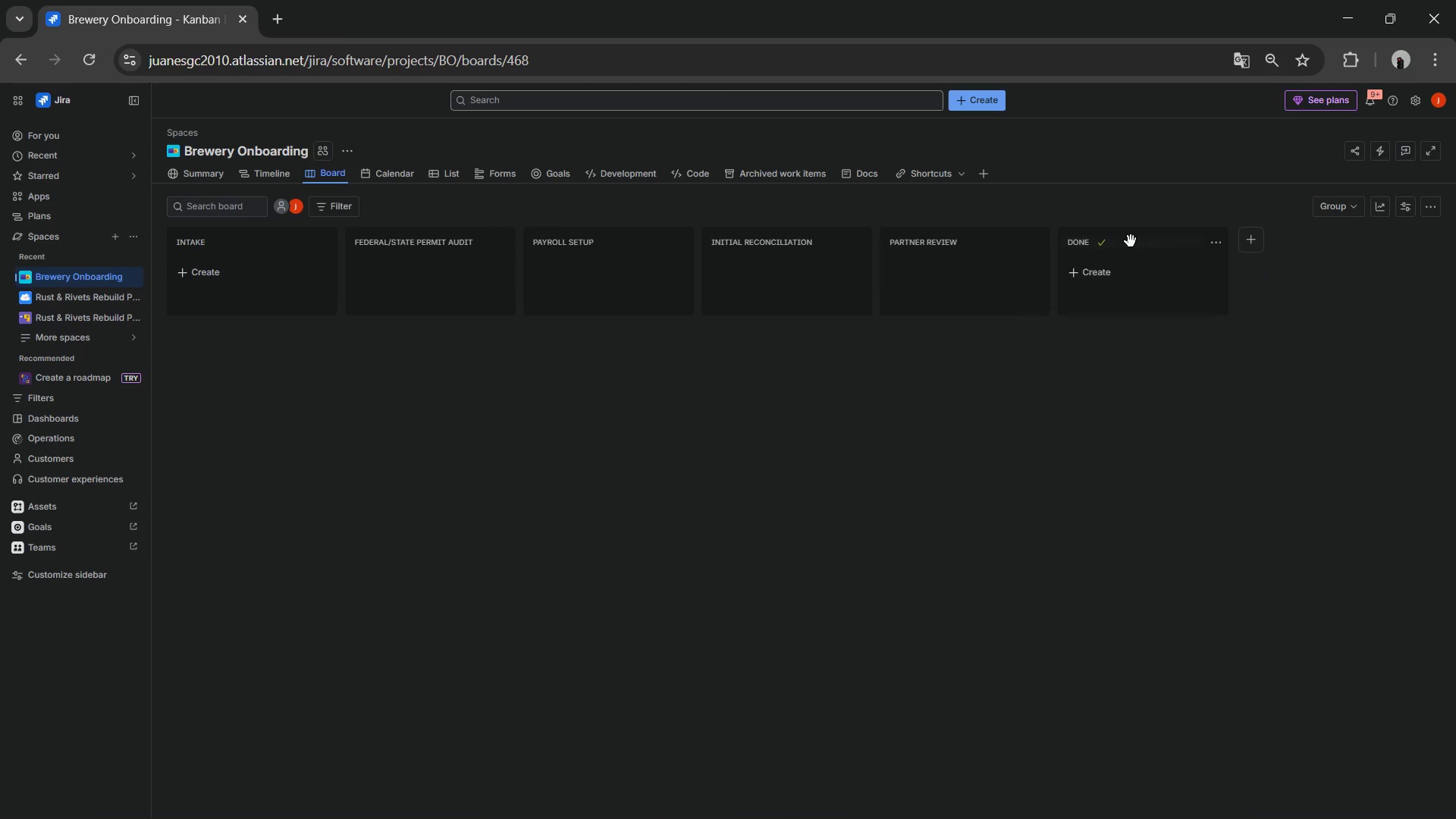 
double_click([1106, 249])
 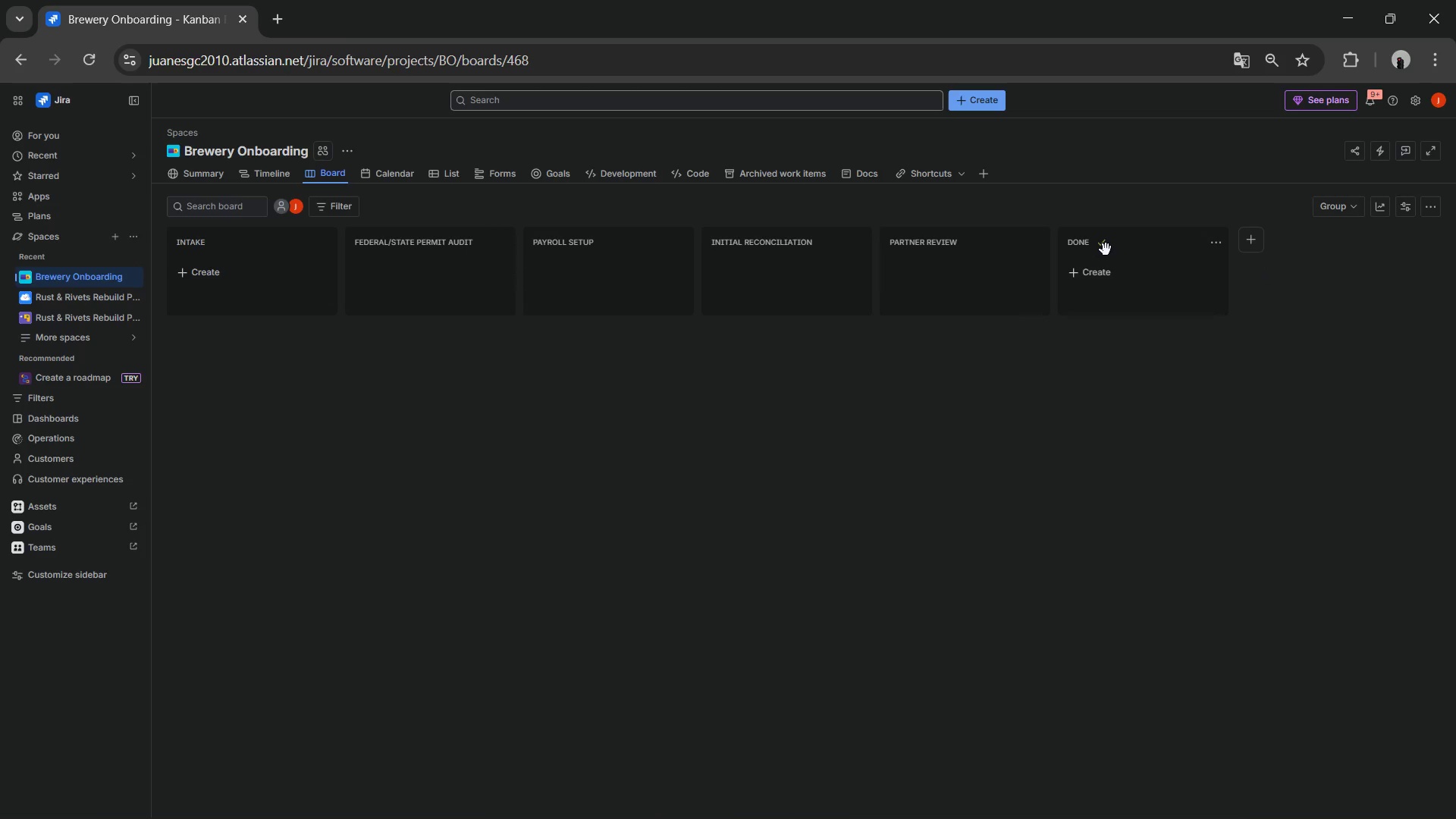 
triple_click([1106, 249])
 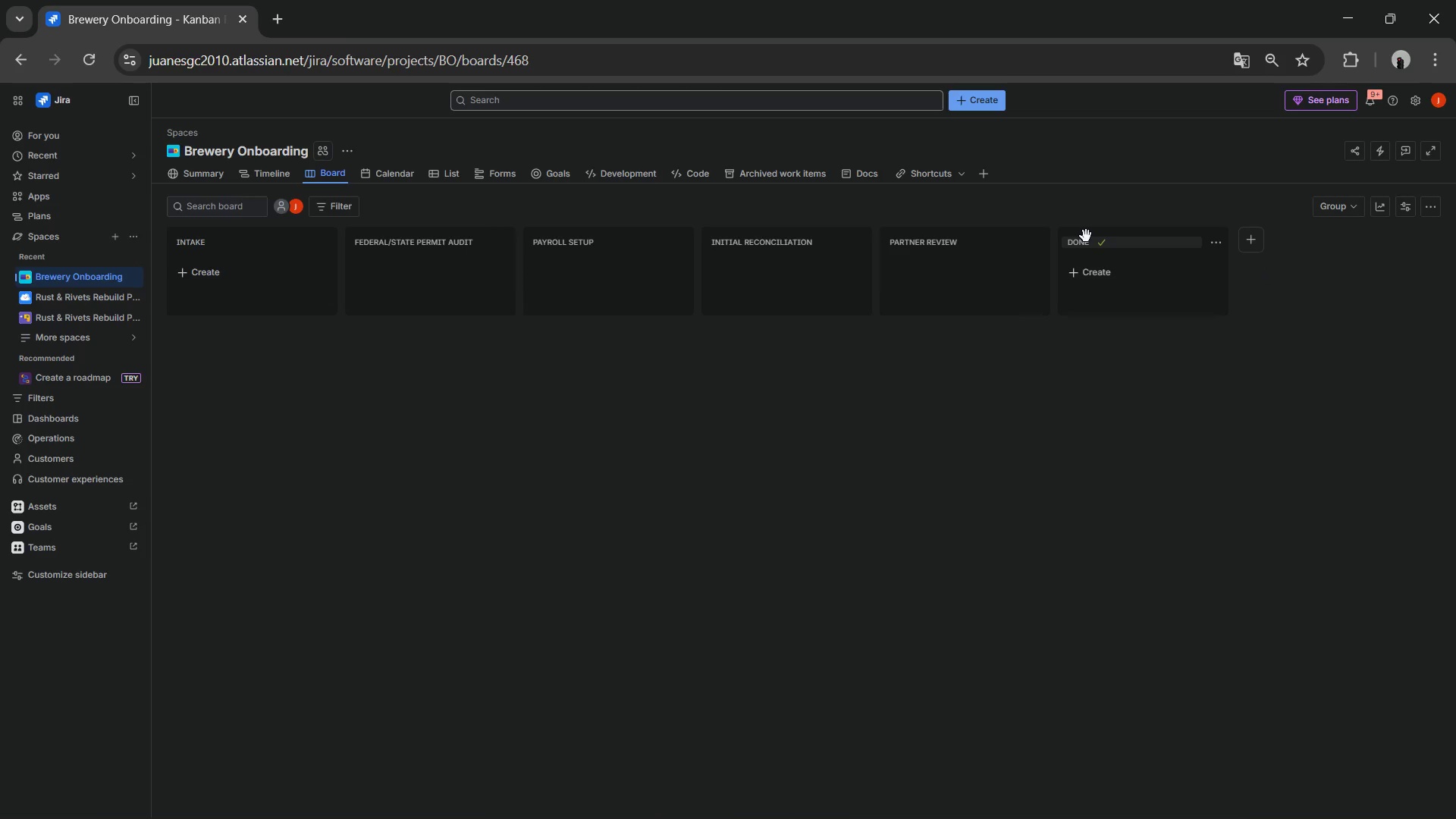 
double_click([1086, 244])
 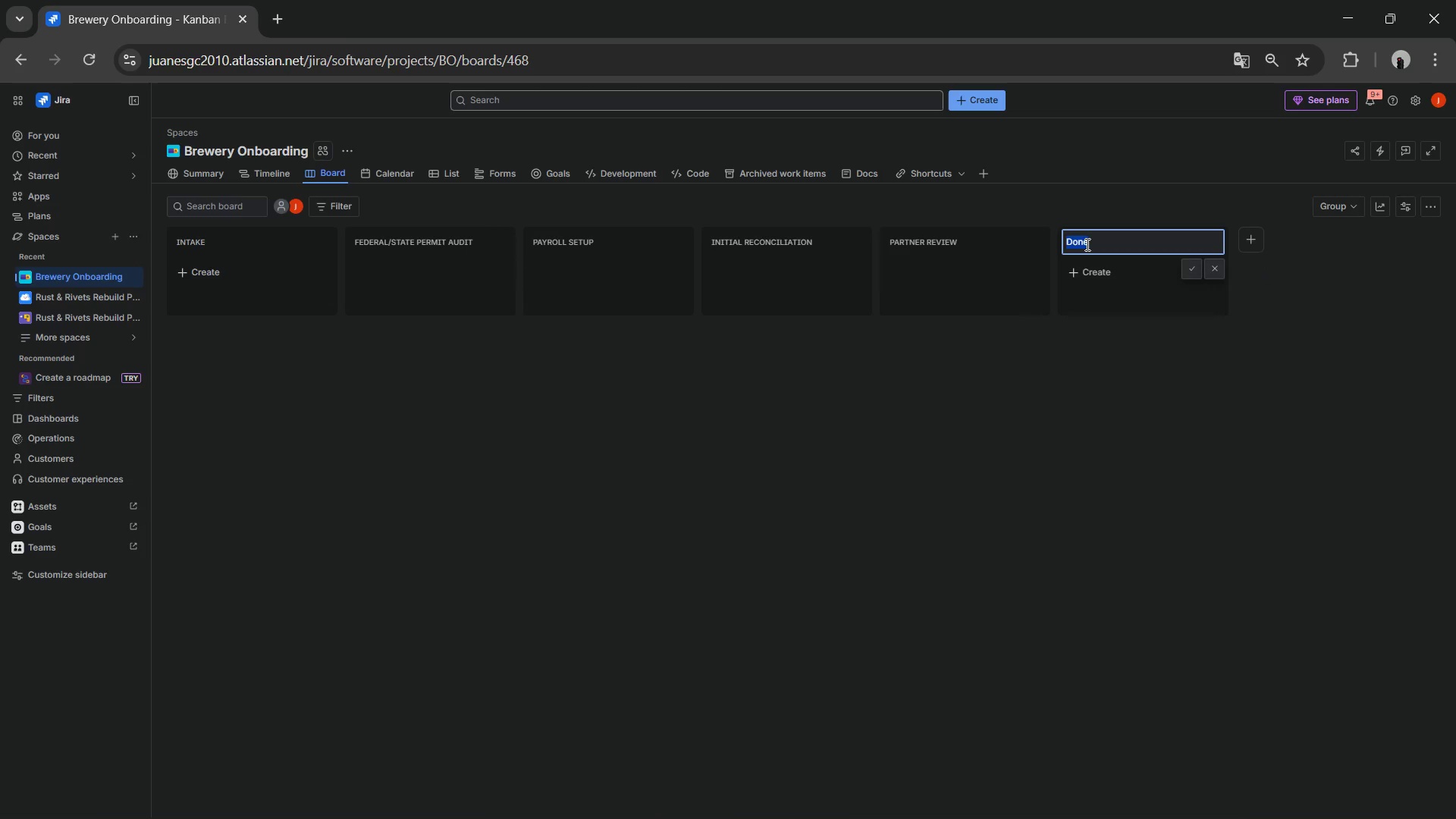 
triple_click([1086, 244])
 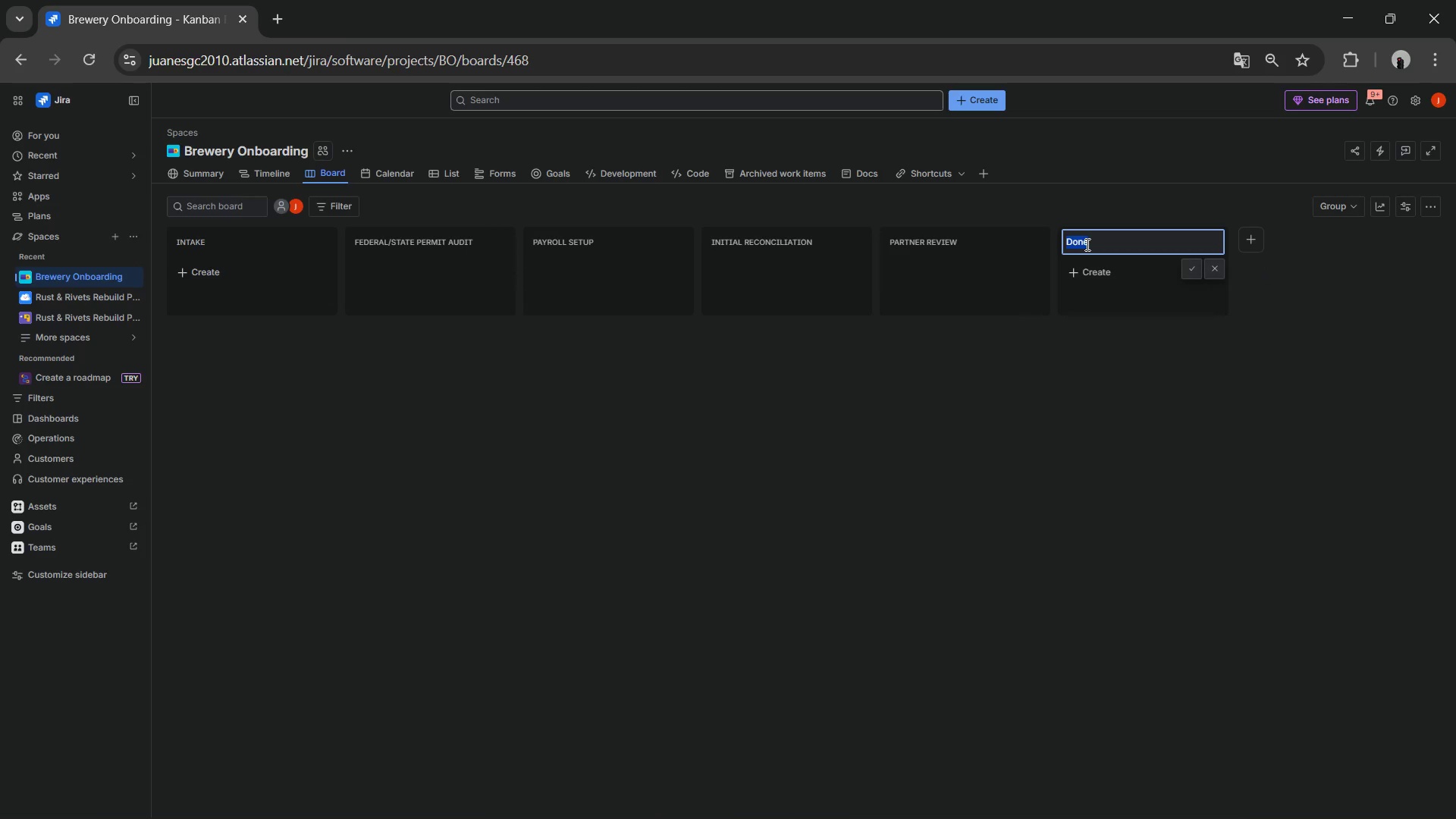 
type(Completed)
 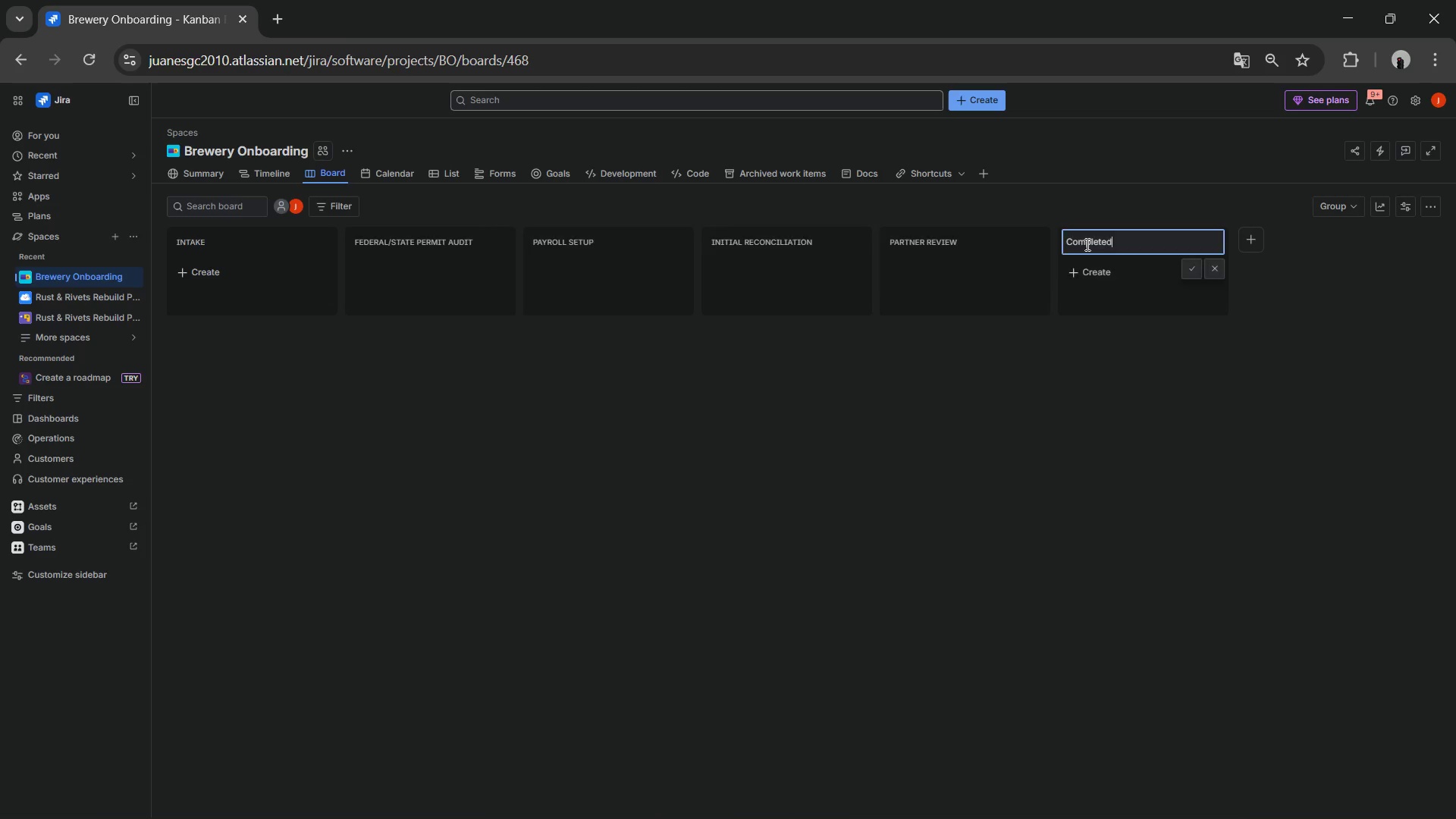 
key(Enter)
 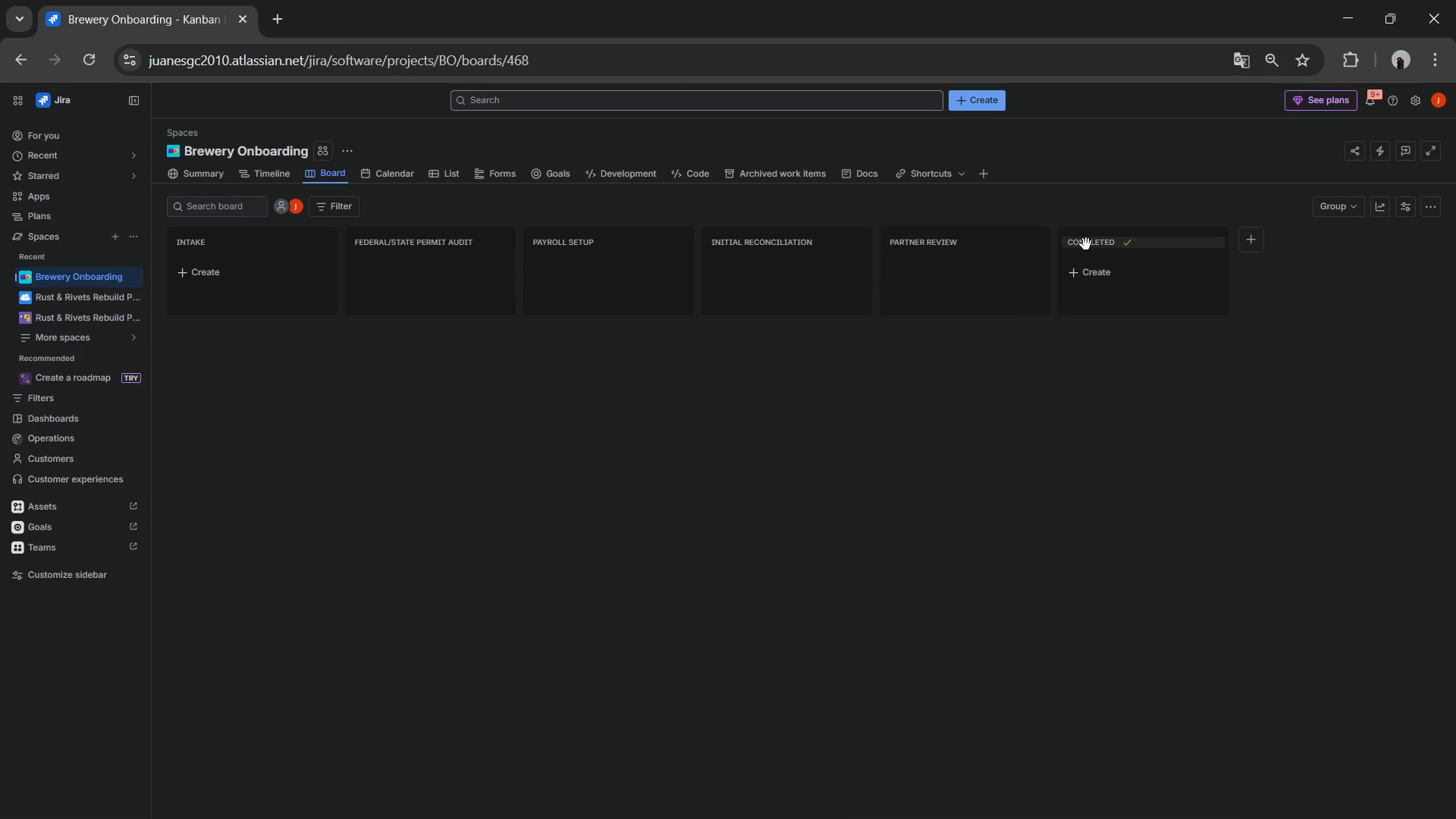 
wait(9.82)
 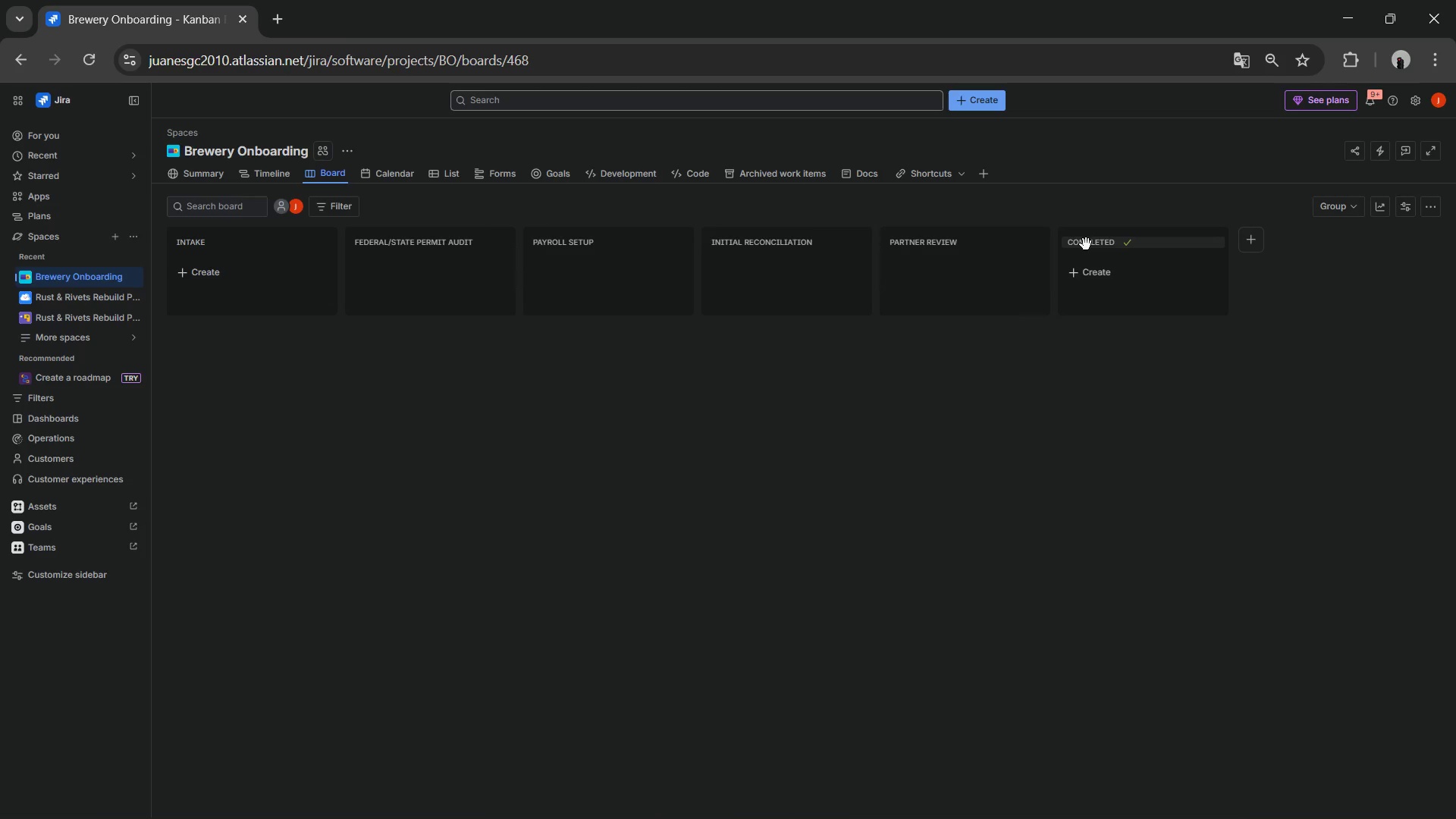 
mouse_move([76, 463])
 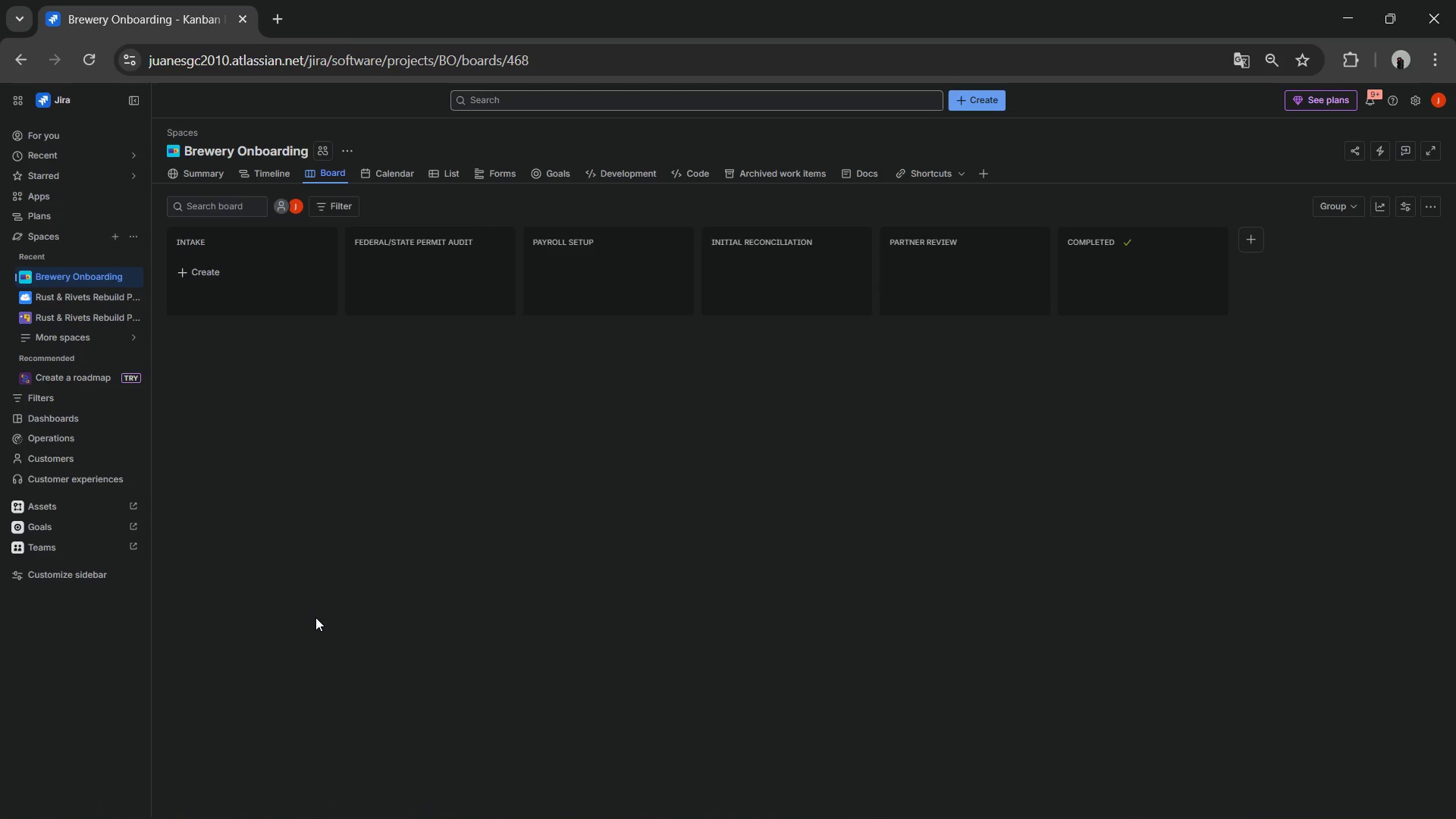 
wait(16.8)
 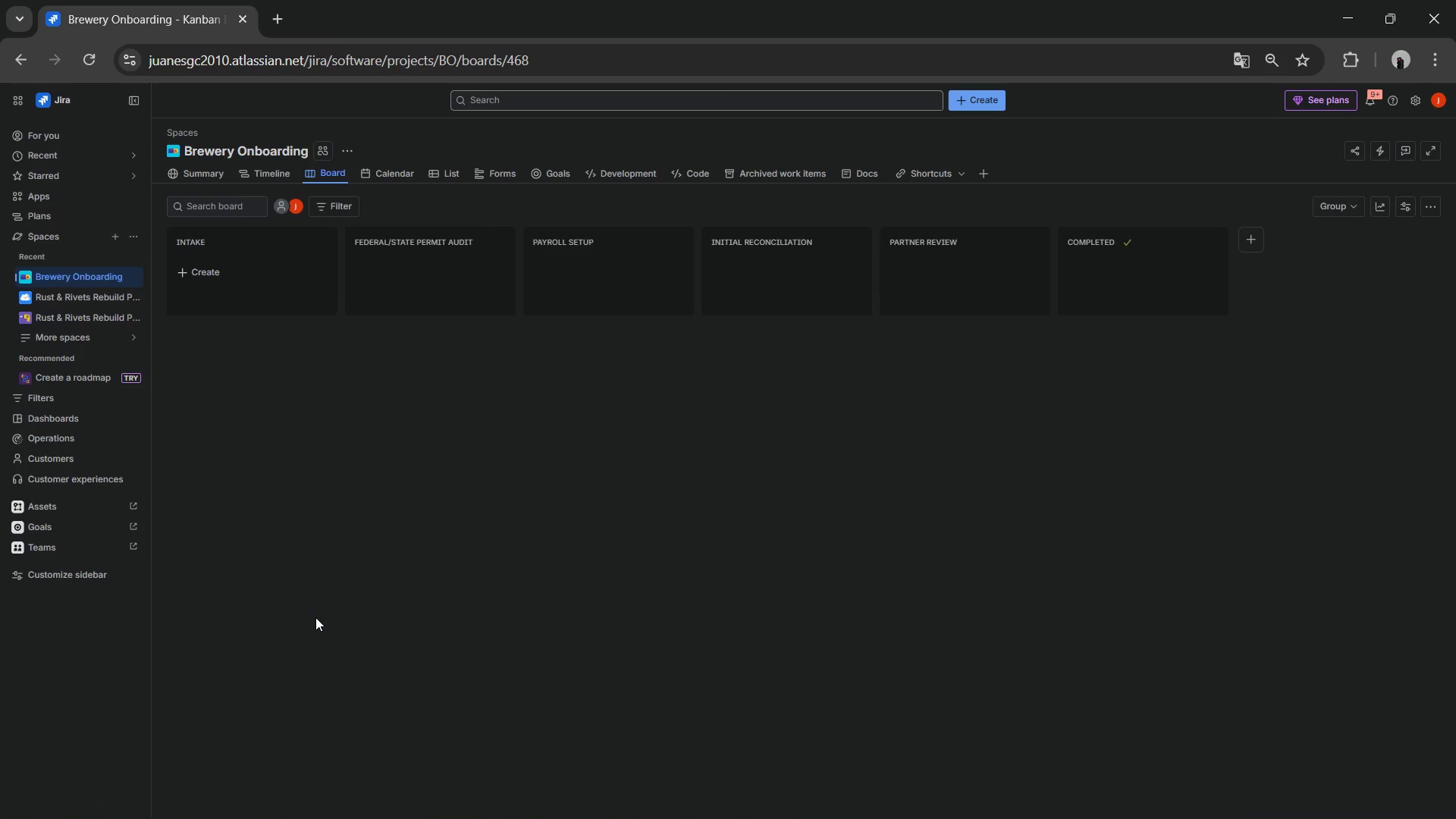 
left_click([132, 275])
 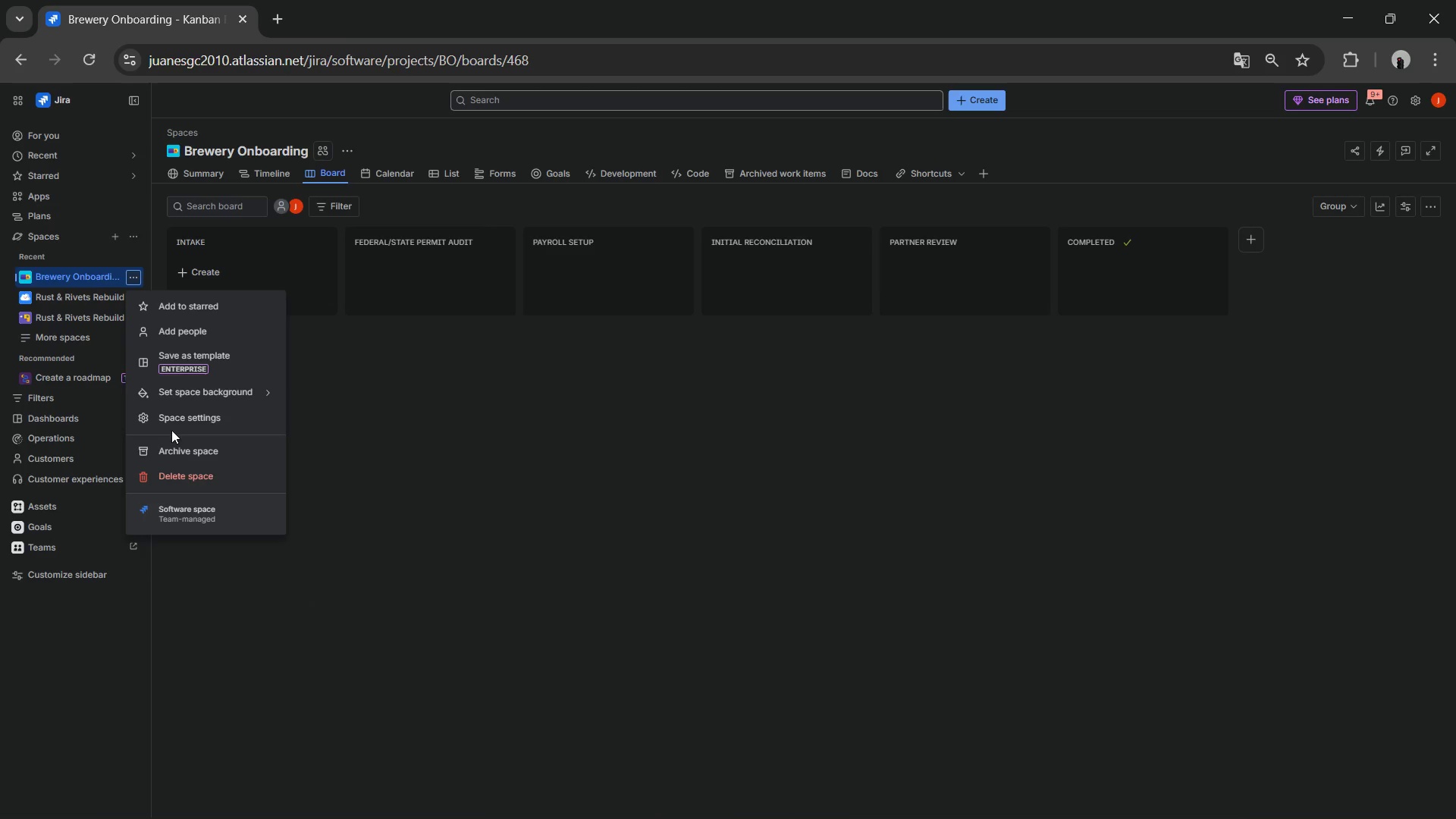 
left_click([180, 414])
 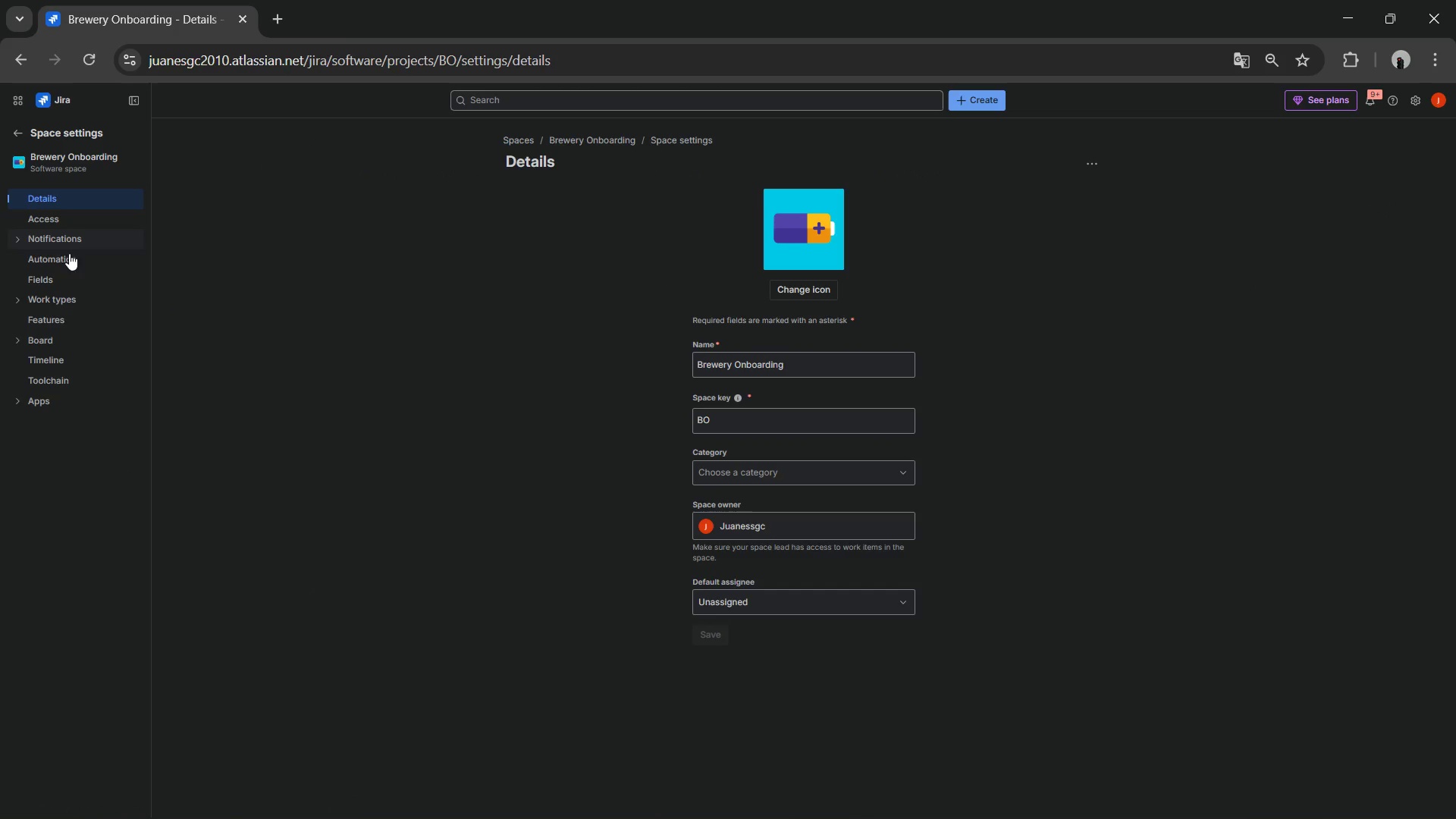 
left_click([52, 303])
 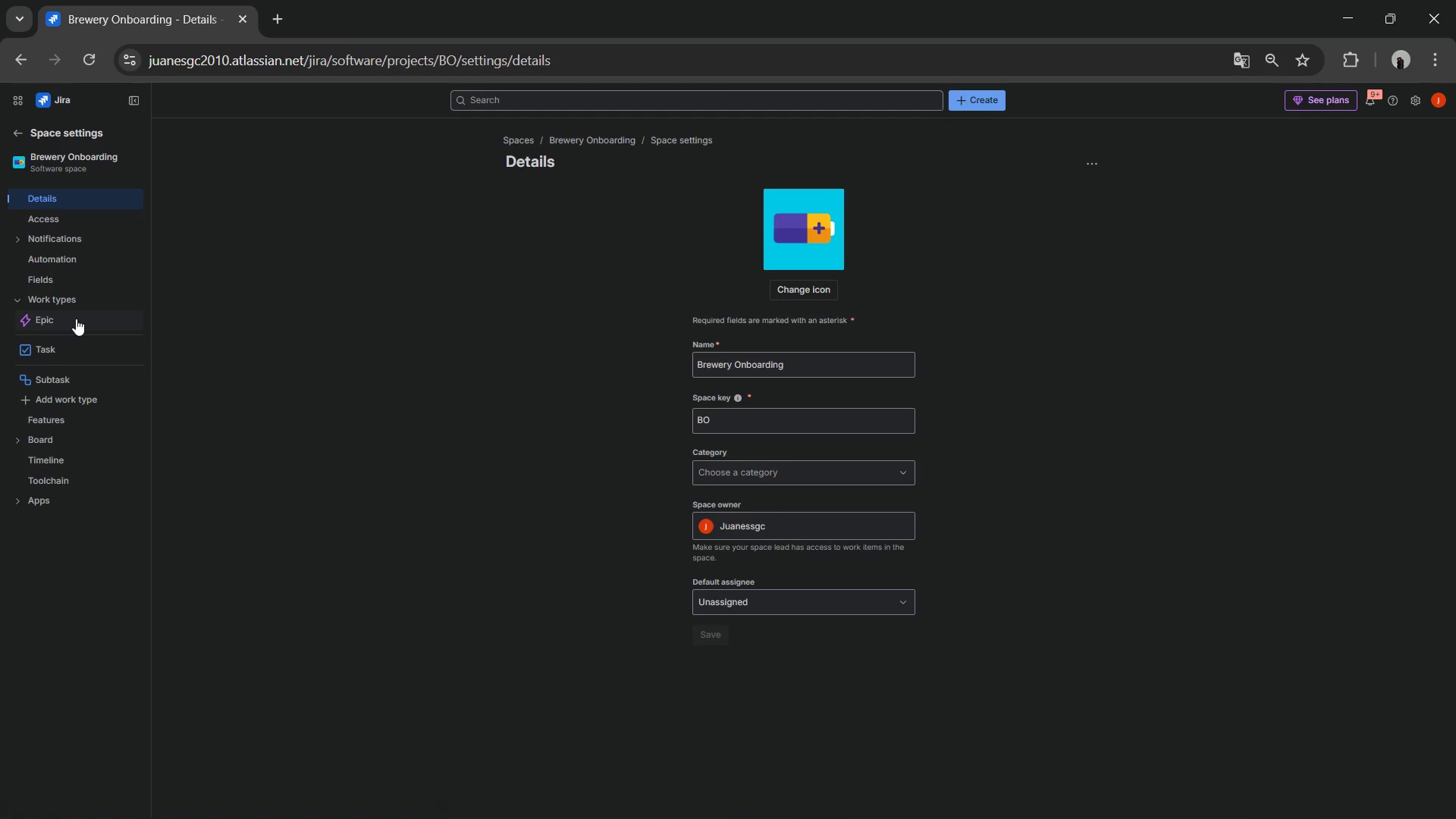 
left_click([67, 344])
 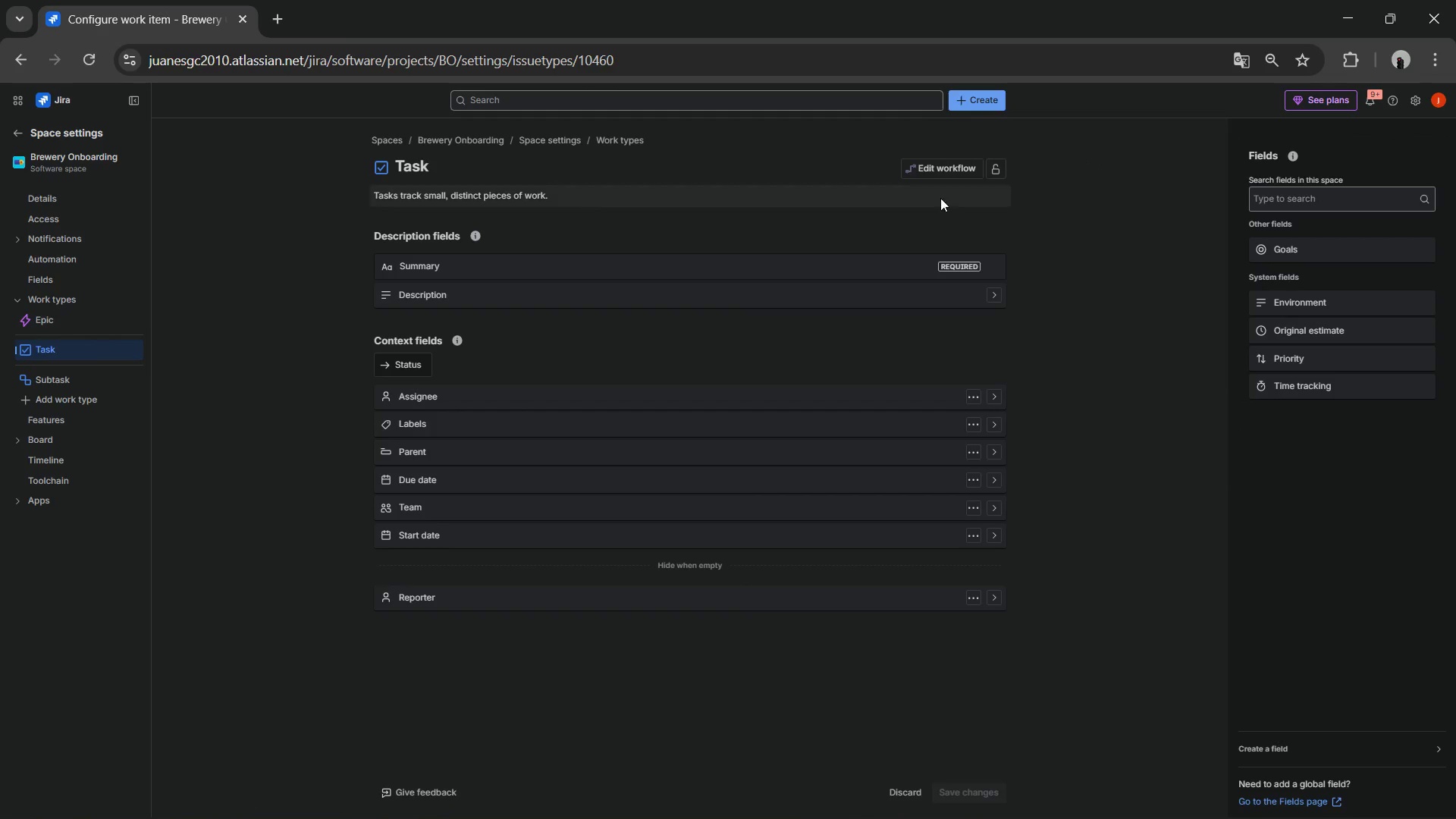 
left_click([959, 165])
 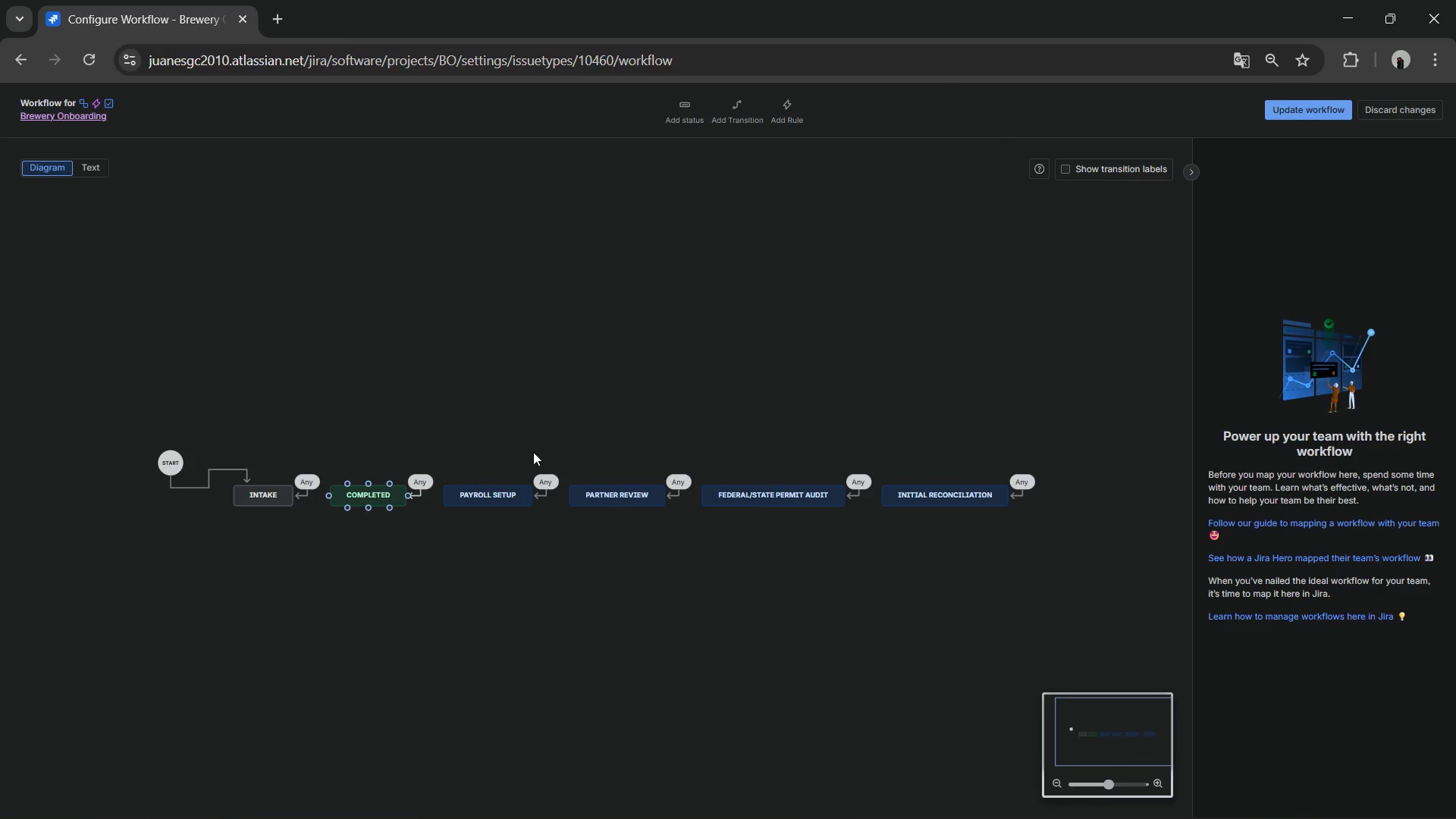 
left_click_drag(start_coordinate=[374, 500], to_coordinate=[1094, 500])
 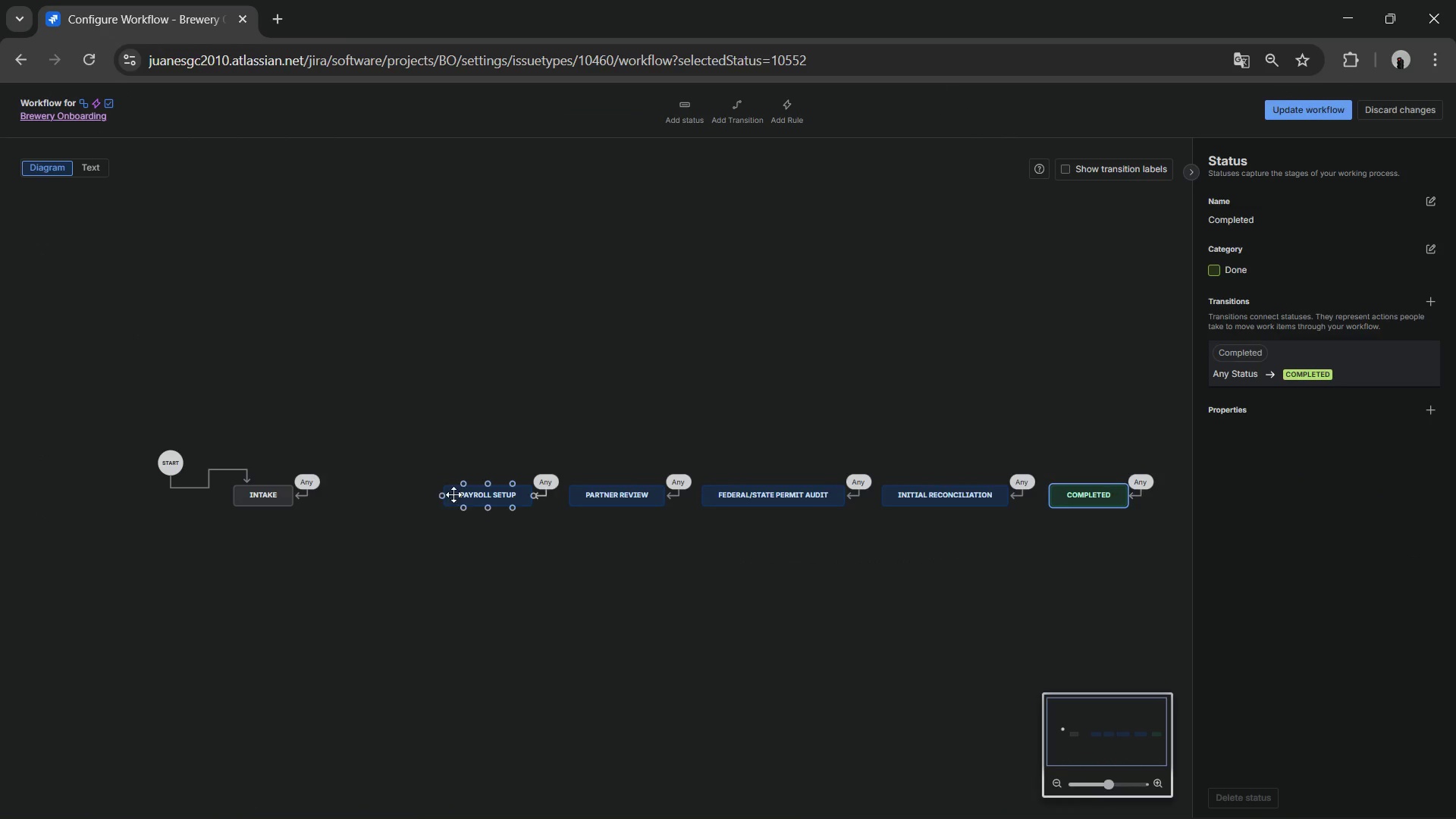 
left_click_drag(start_coordinate=[464, 492], to_coordinate=[393, 501])
 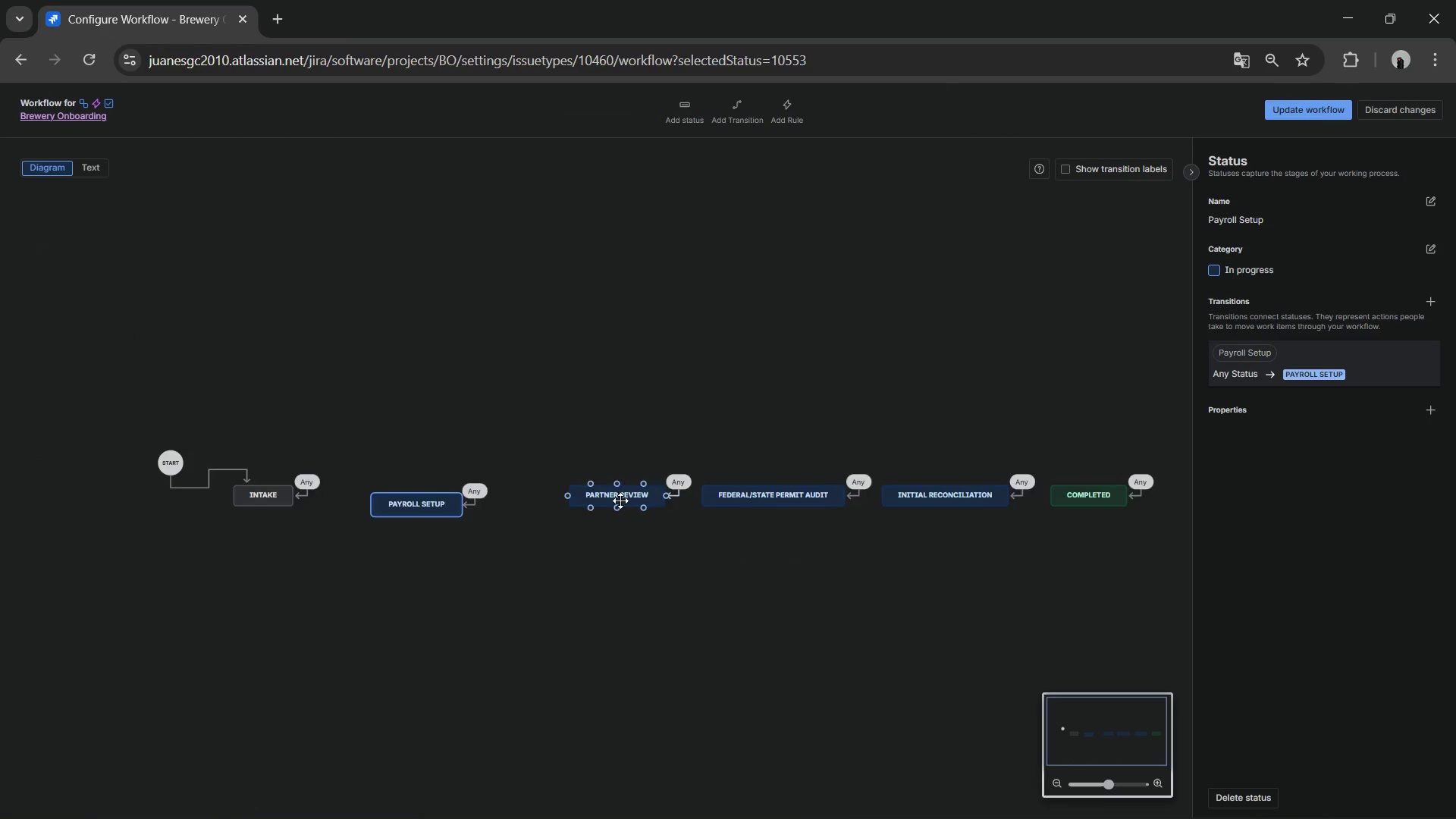 
left_click_drag(start_coordinate=[623, 500], to_coordinate=[575, 512])
 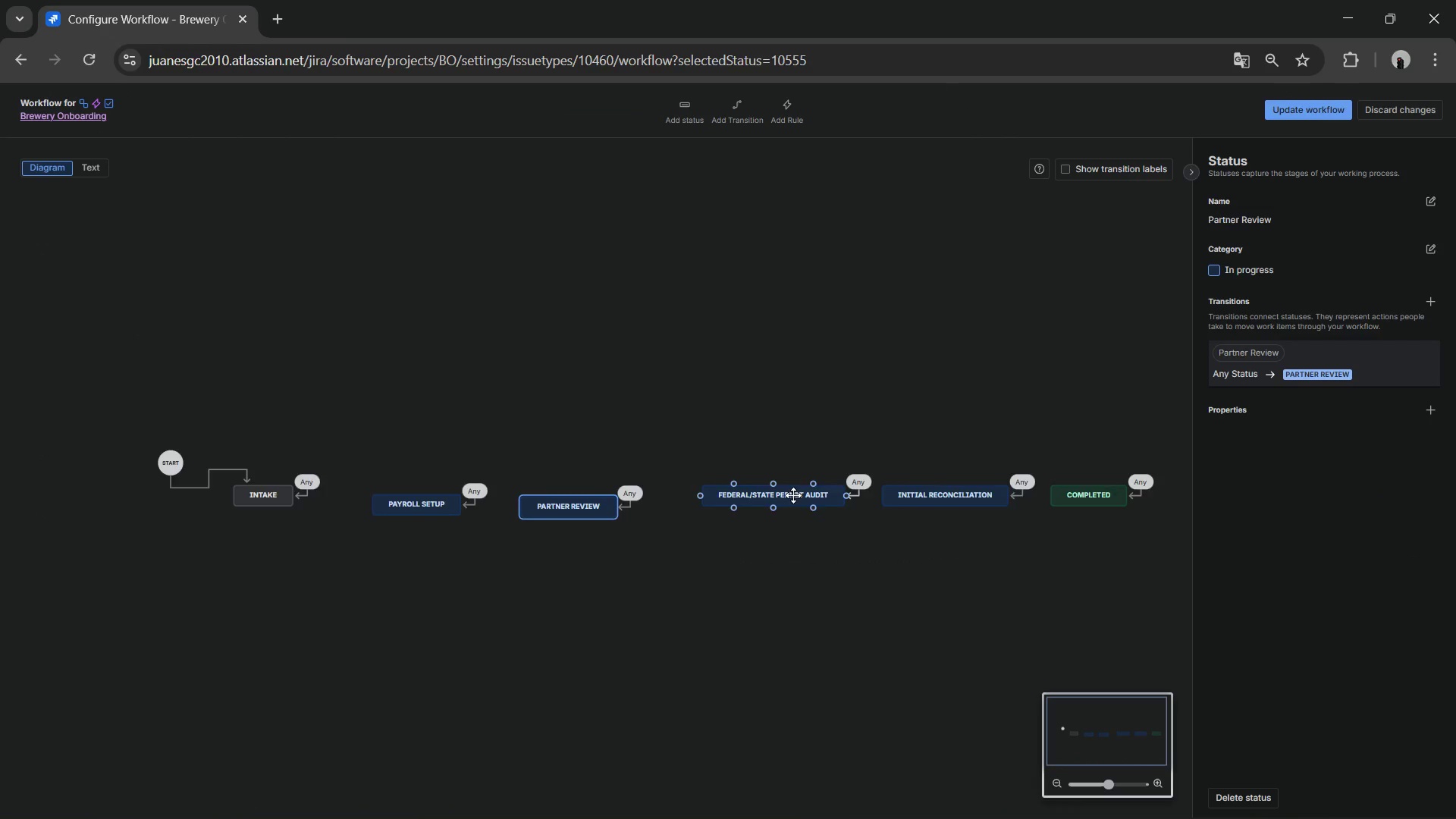 
left_click_drag(start_coordinate=[793, 495], to_coordinate=[713, 513])
 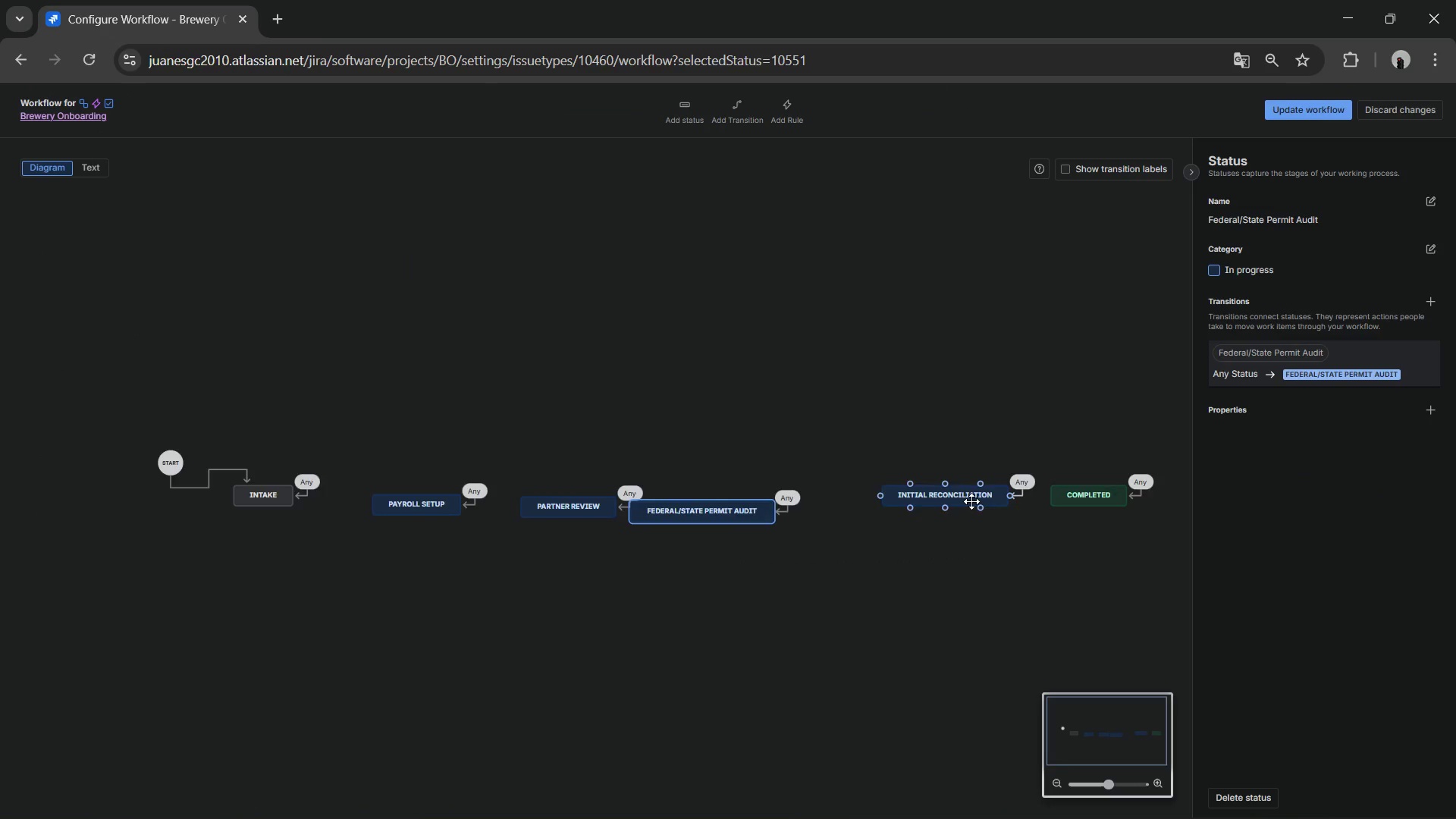 
left_click_drag(start_coordinate=[966, 503], to_coordinate=[904, 543])
 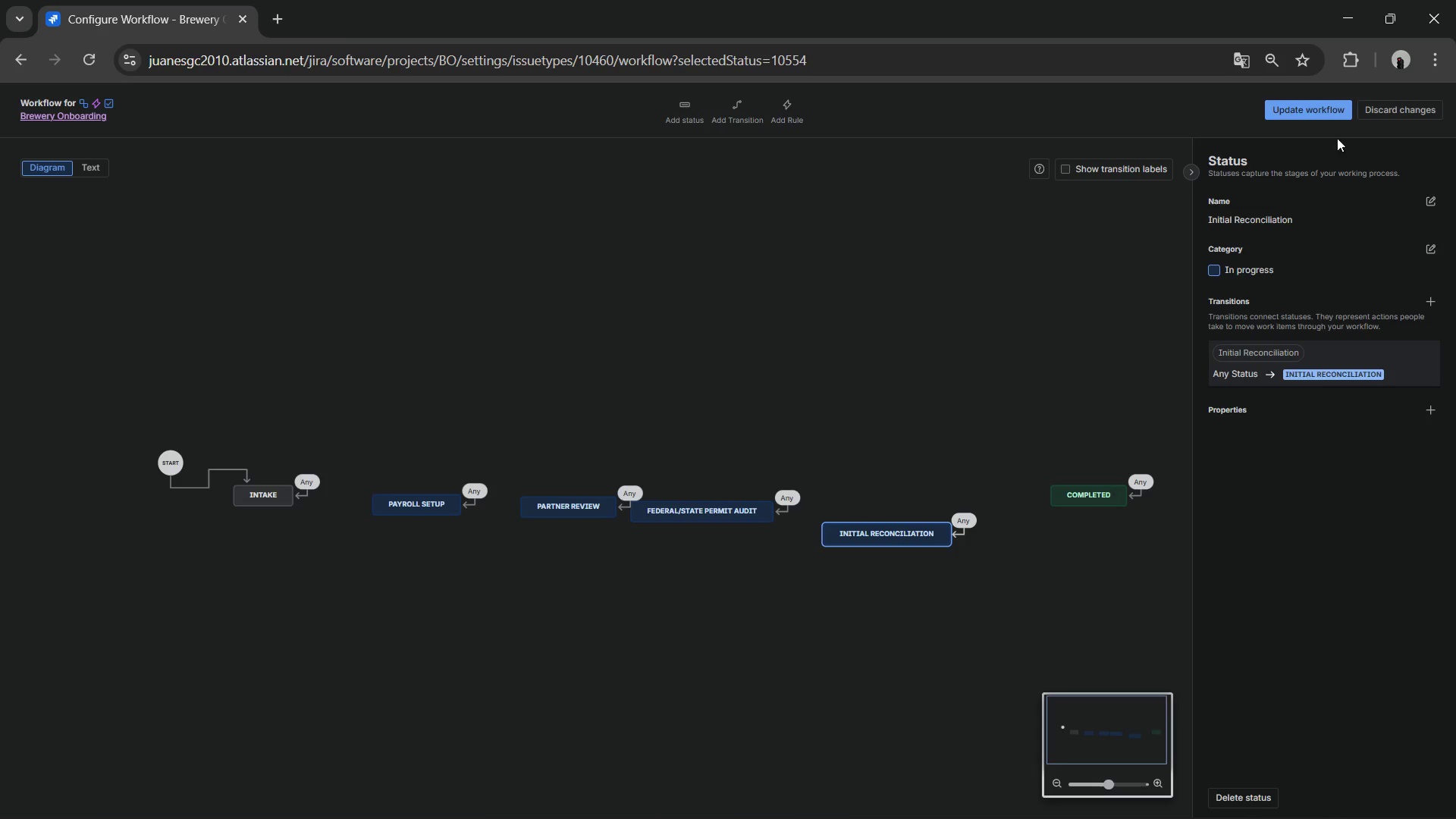 
left_click([1322, 111])
 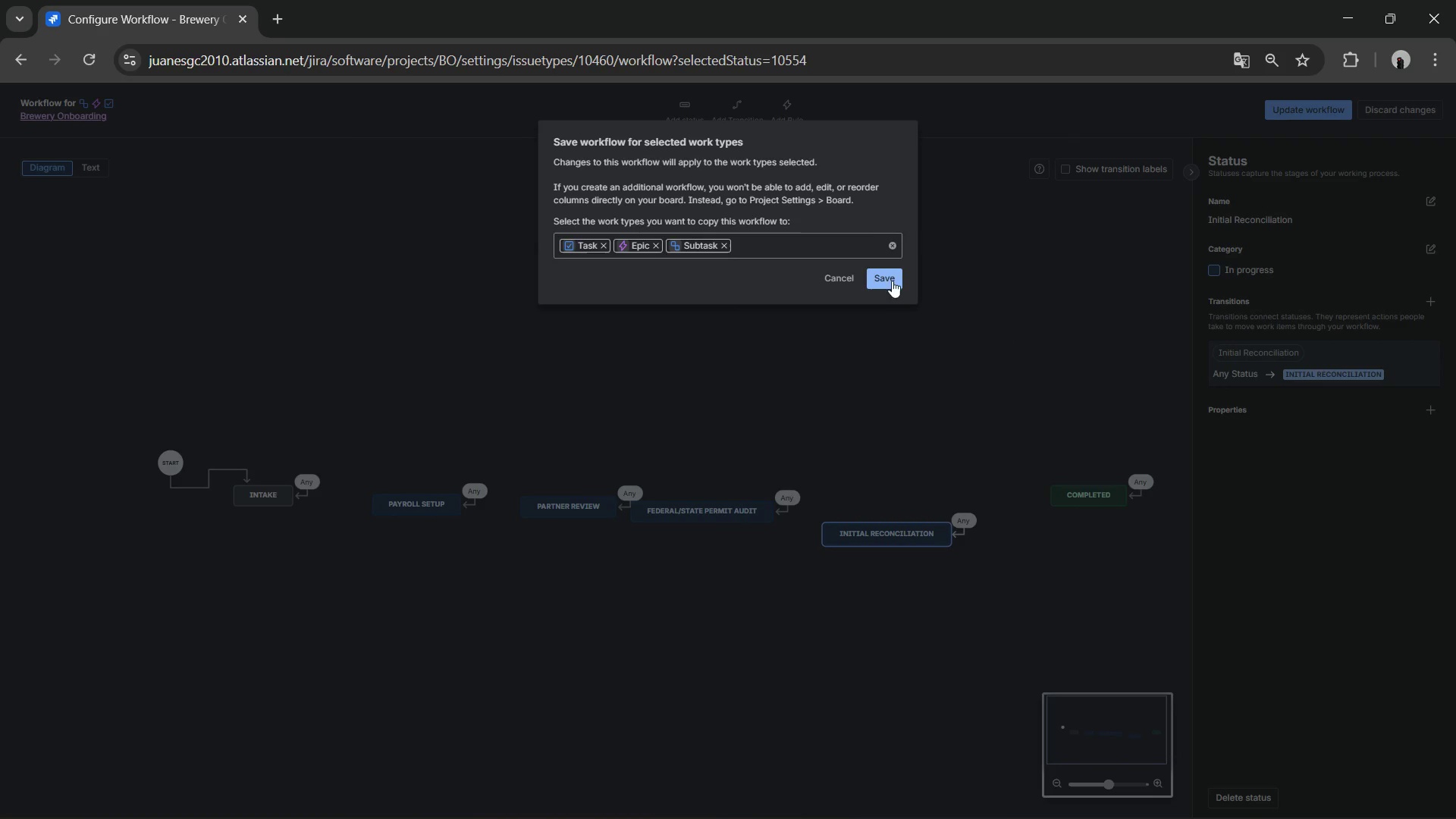 
left_click([895, 275])
 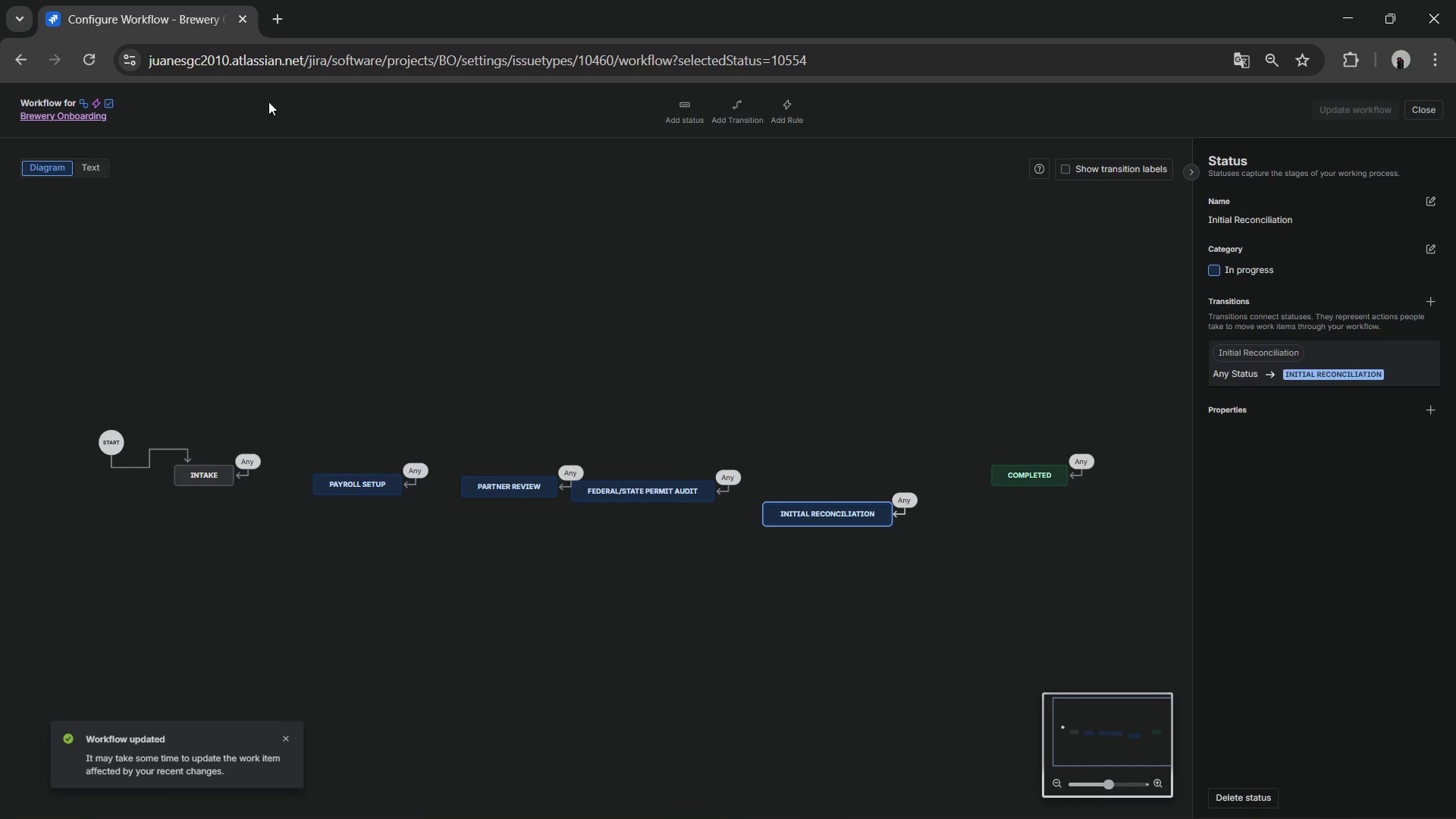 
left_click([1431, 113])
 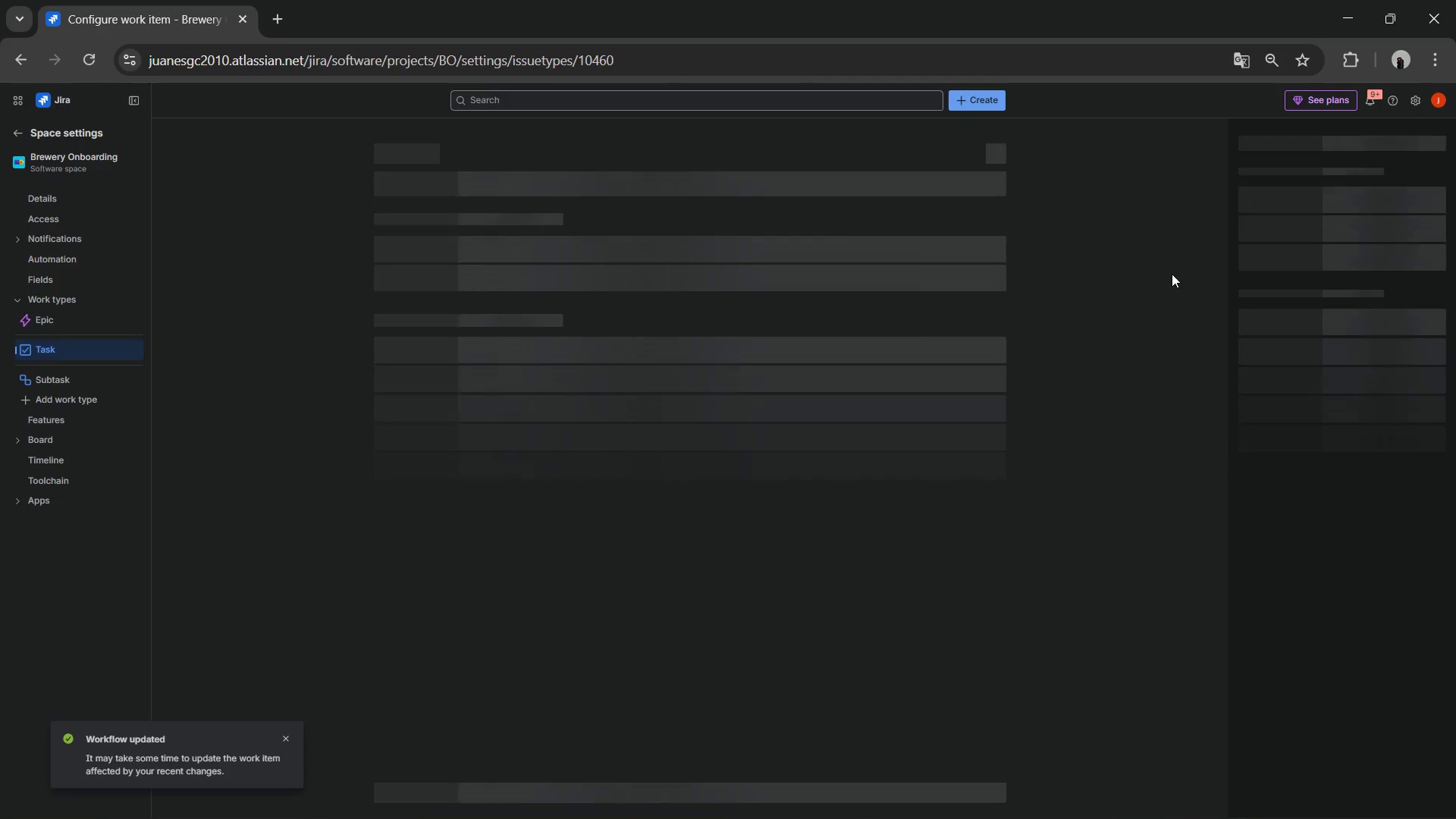 
mouse_move([934, 423])
 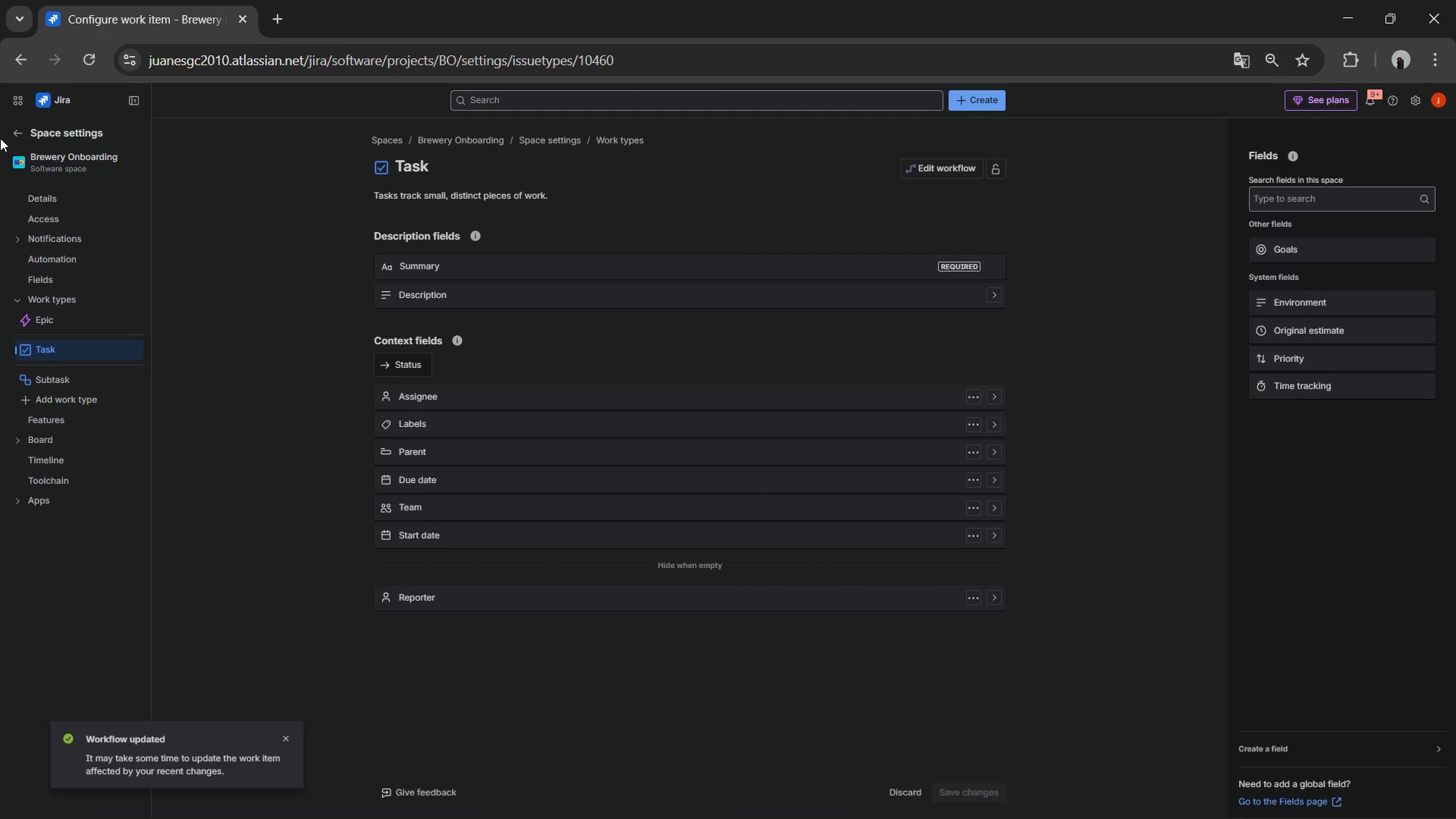 
left_click([14, 127])
 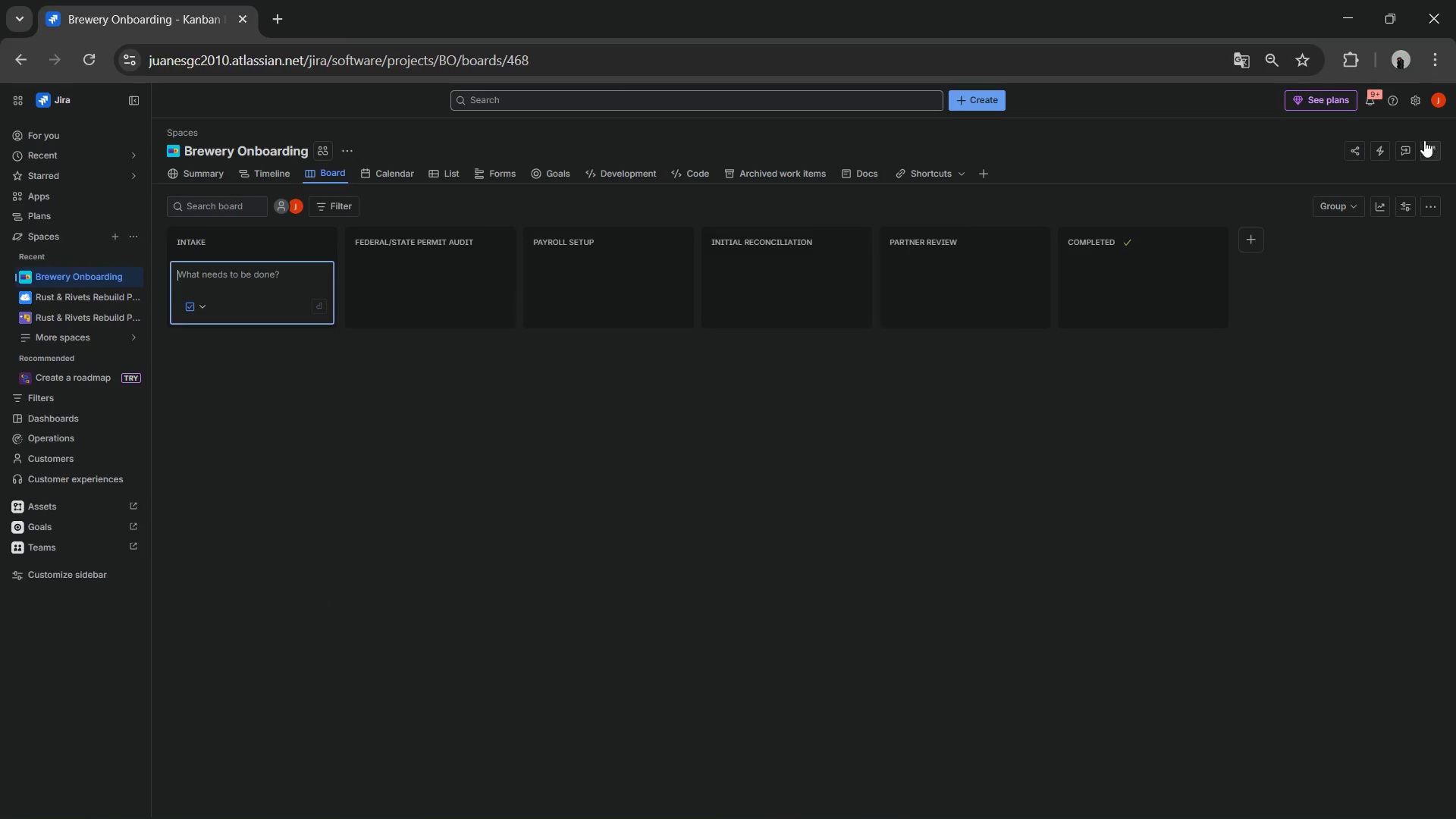 
left_click([1417, 113])
 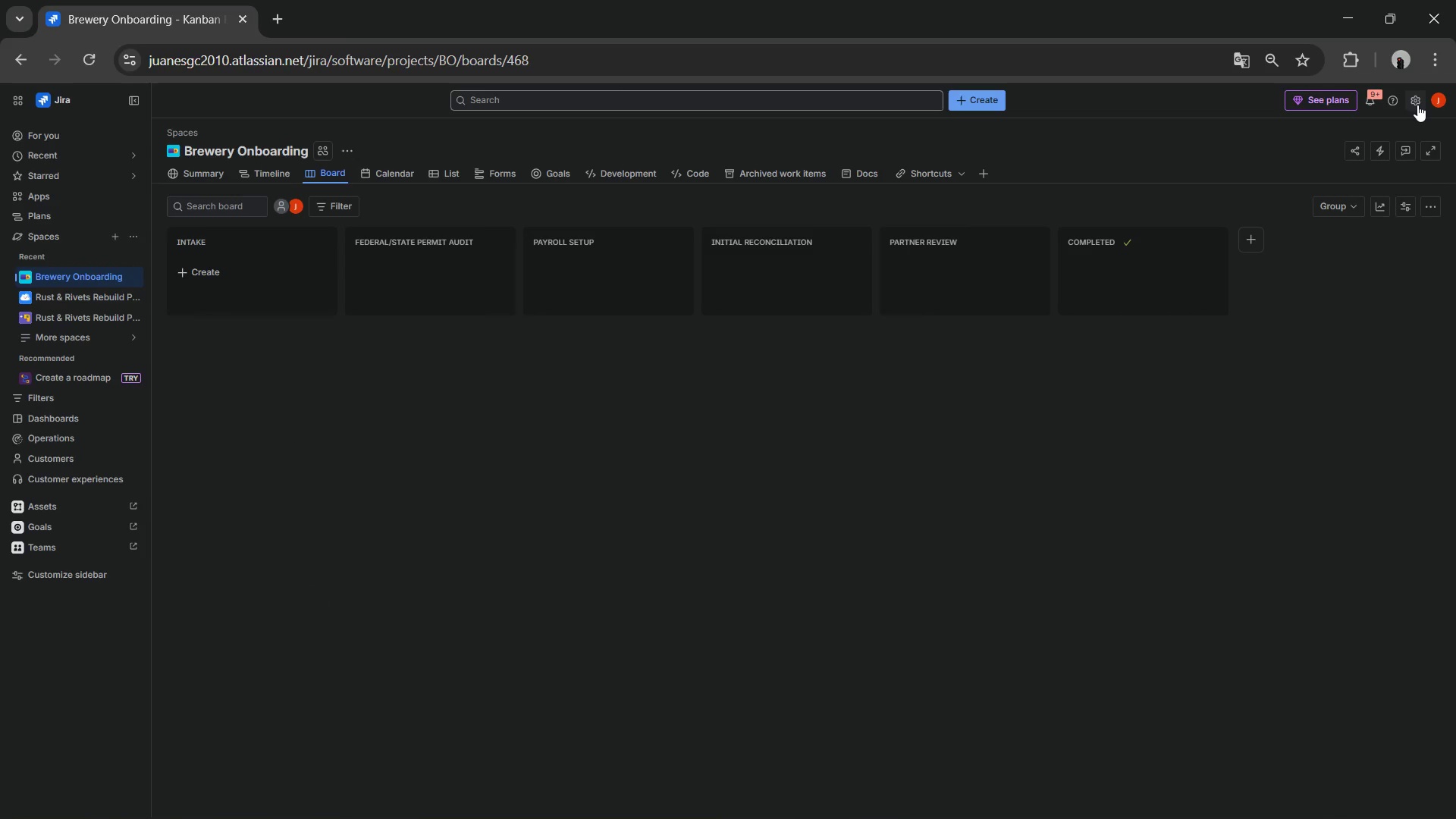 
left_click([1417, 105])
 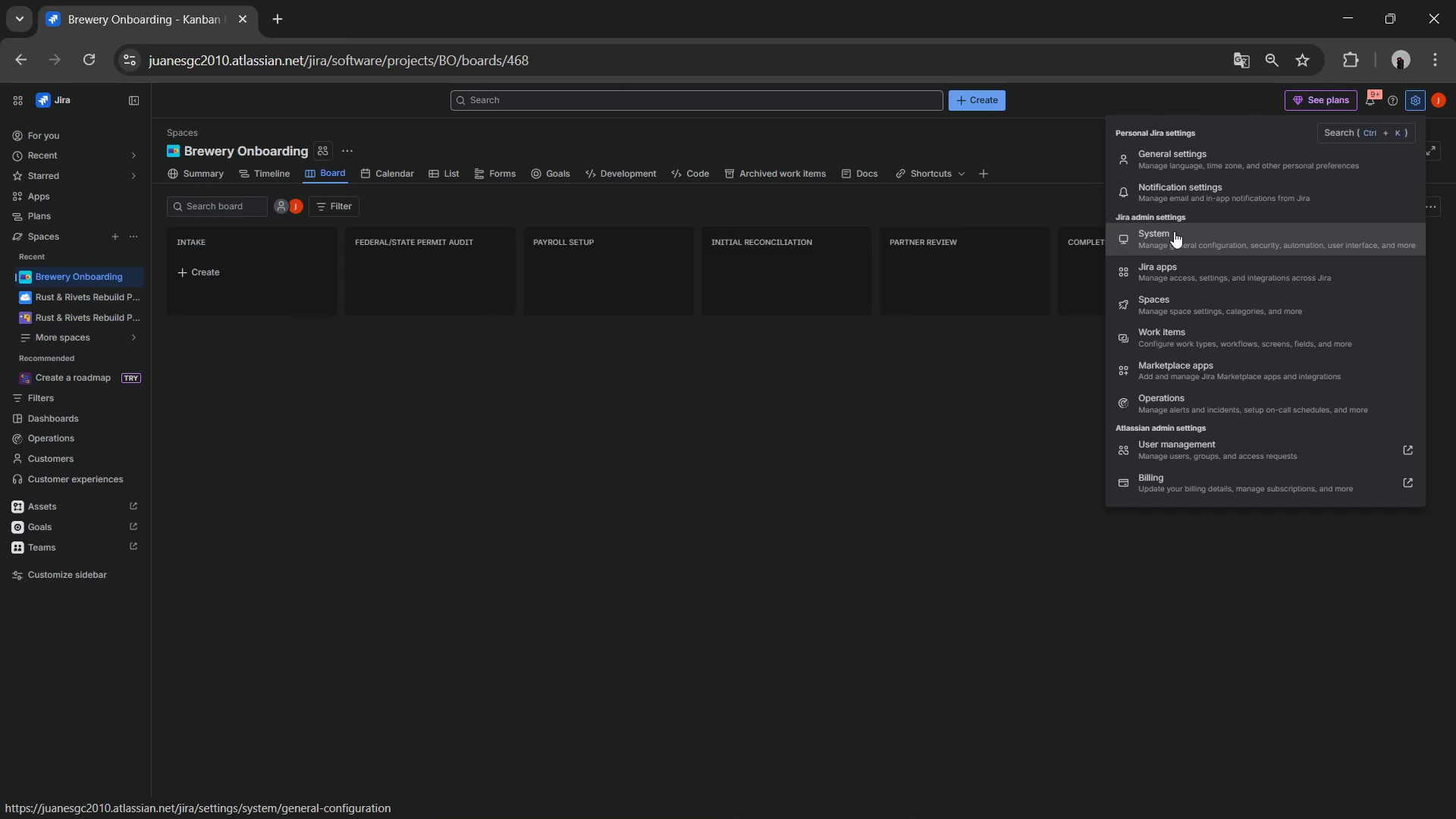 
left_click_drag(start_coordinate=[1174, 231], to_coordinate=[1192, 331])
 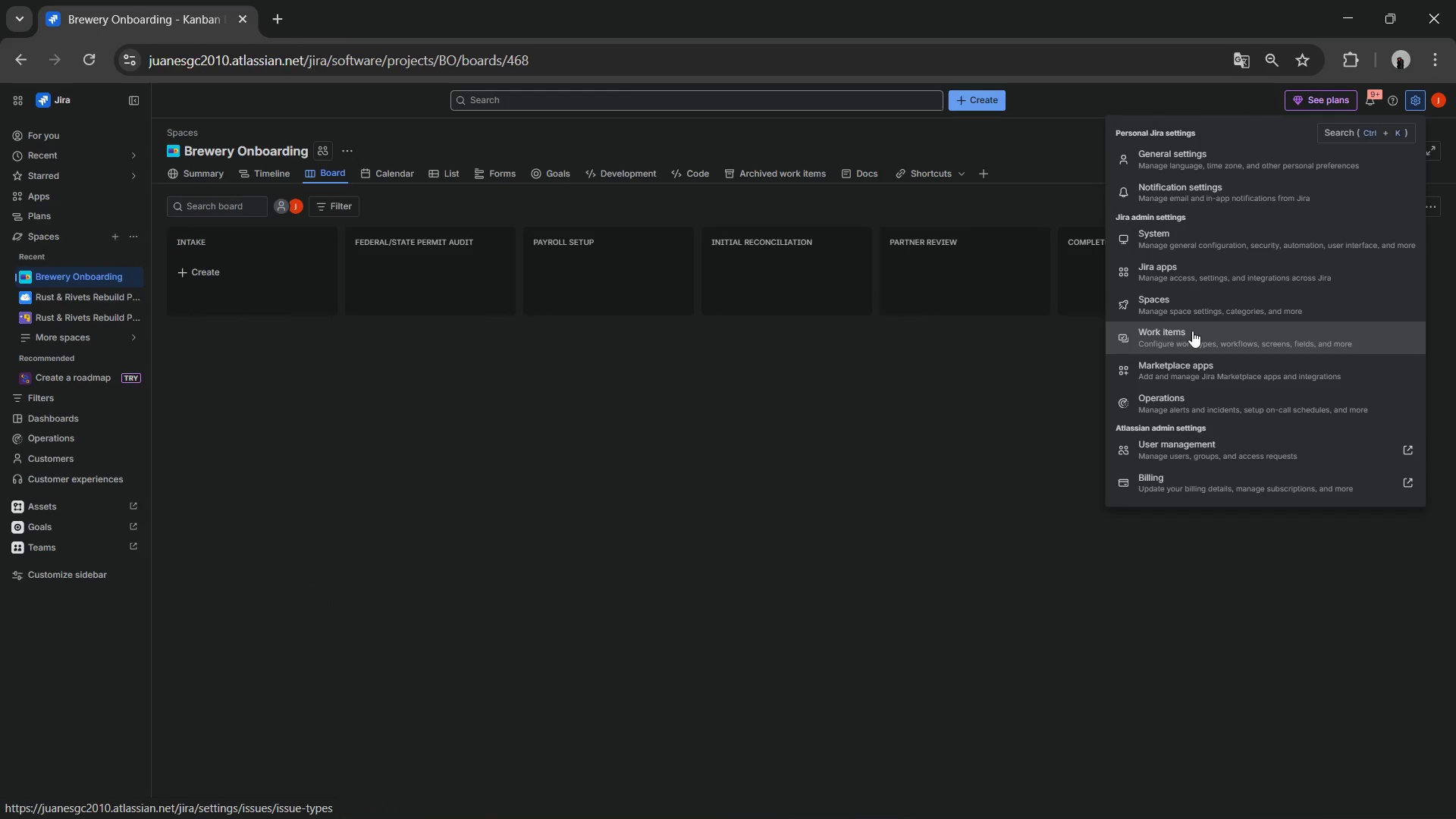 
left_click([1192, 331])
 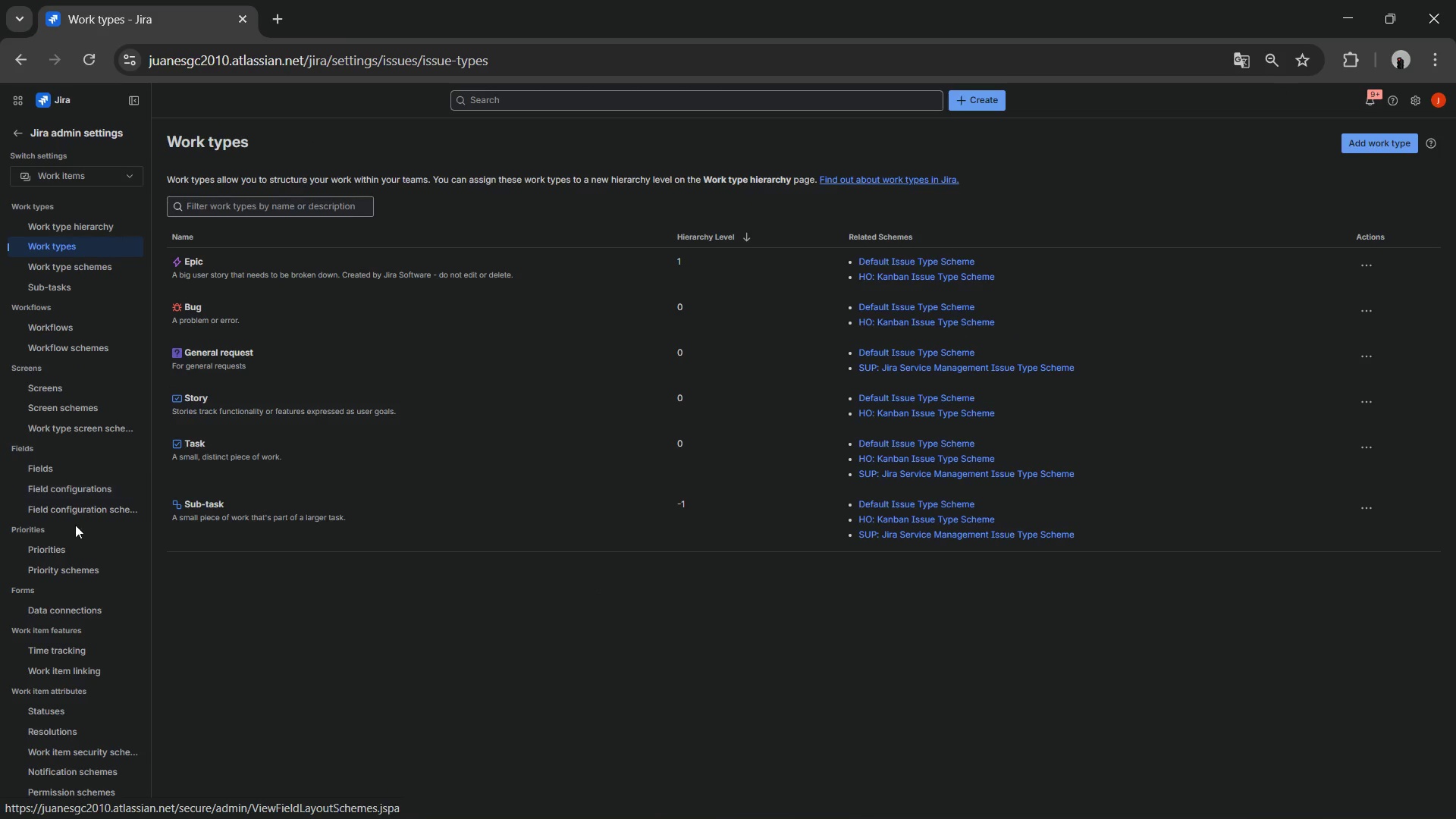 
wait(5.25)
 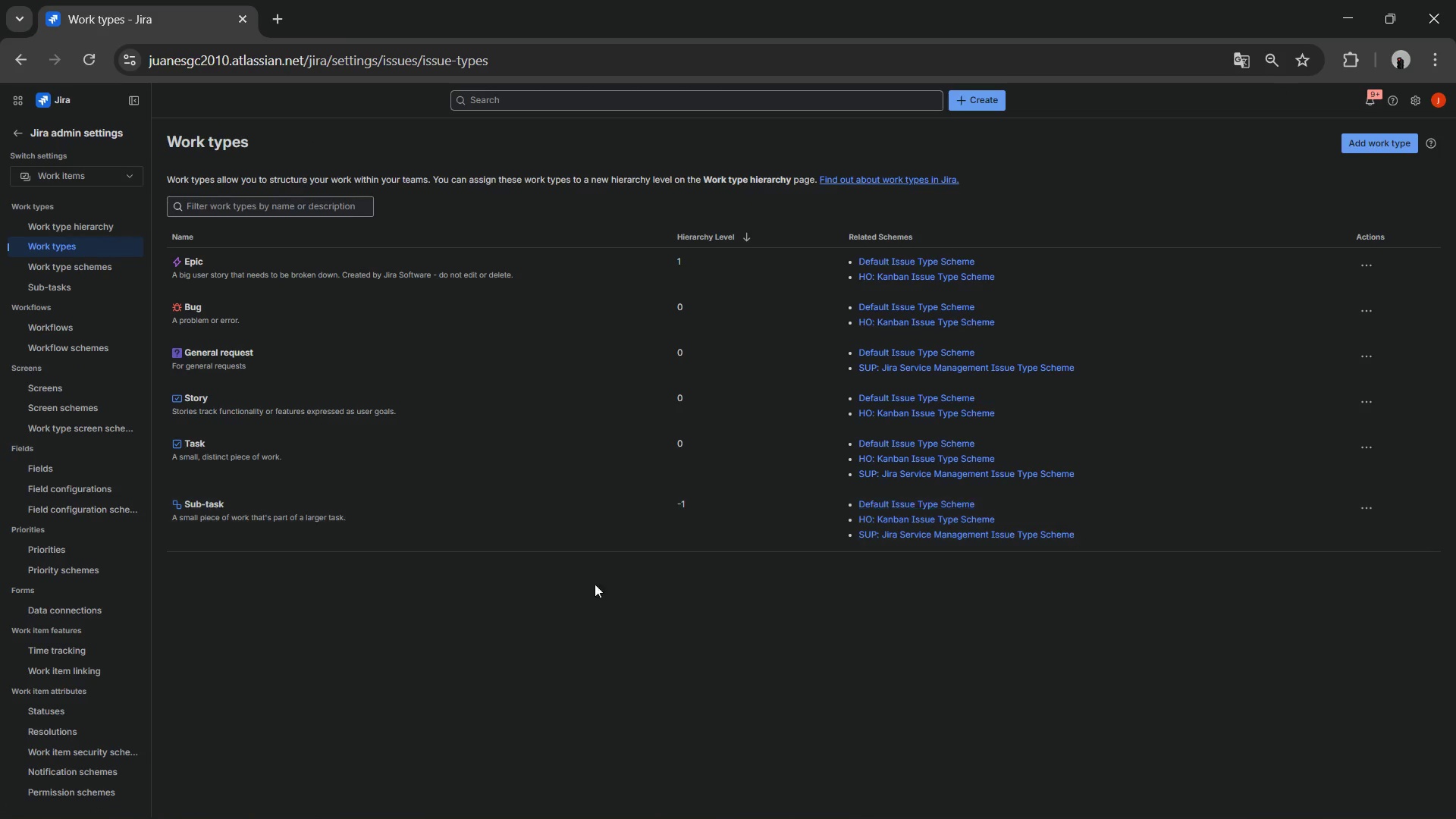 
left_click([76, 467])
 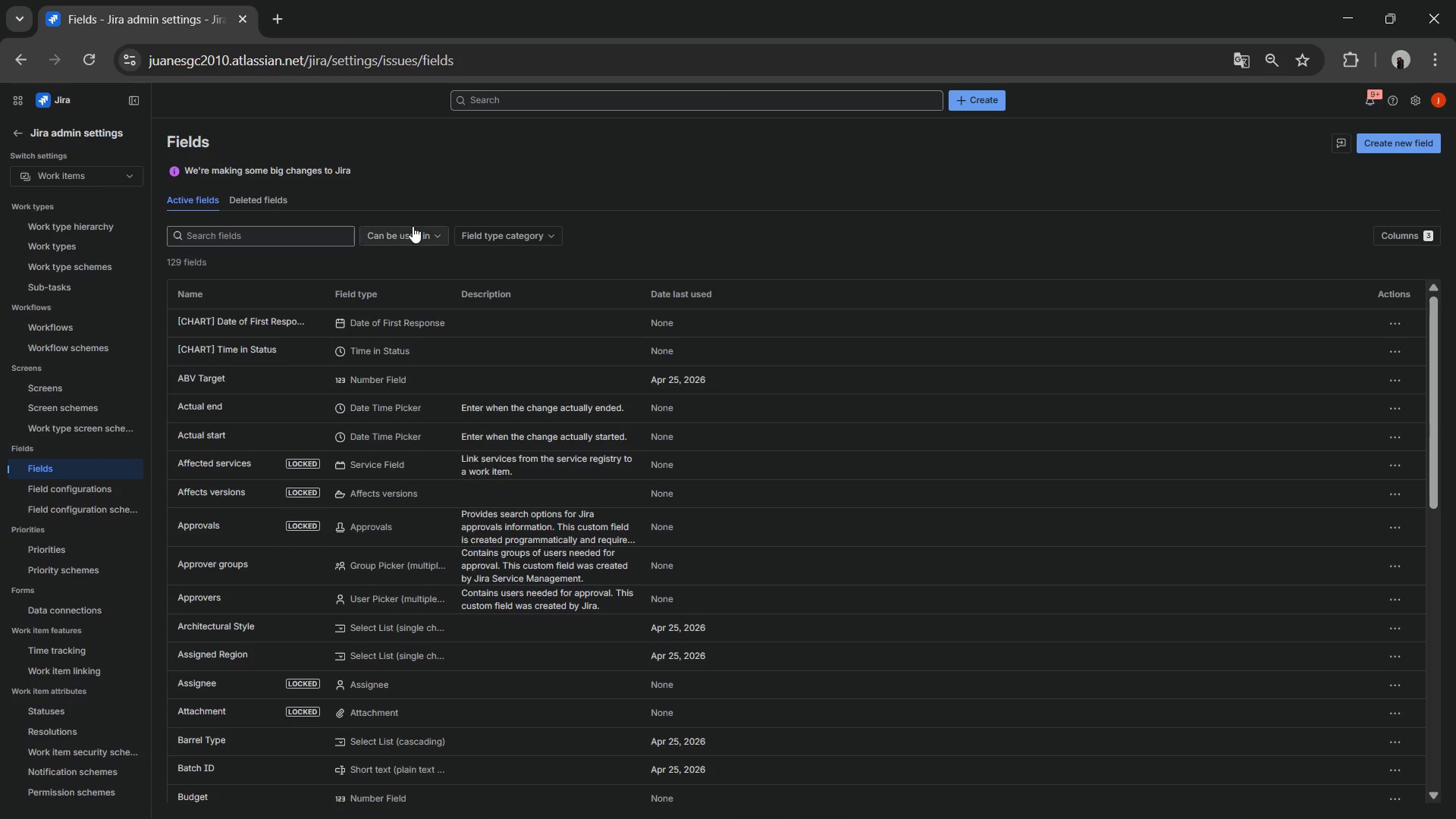 
wait(7.45)
 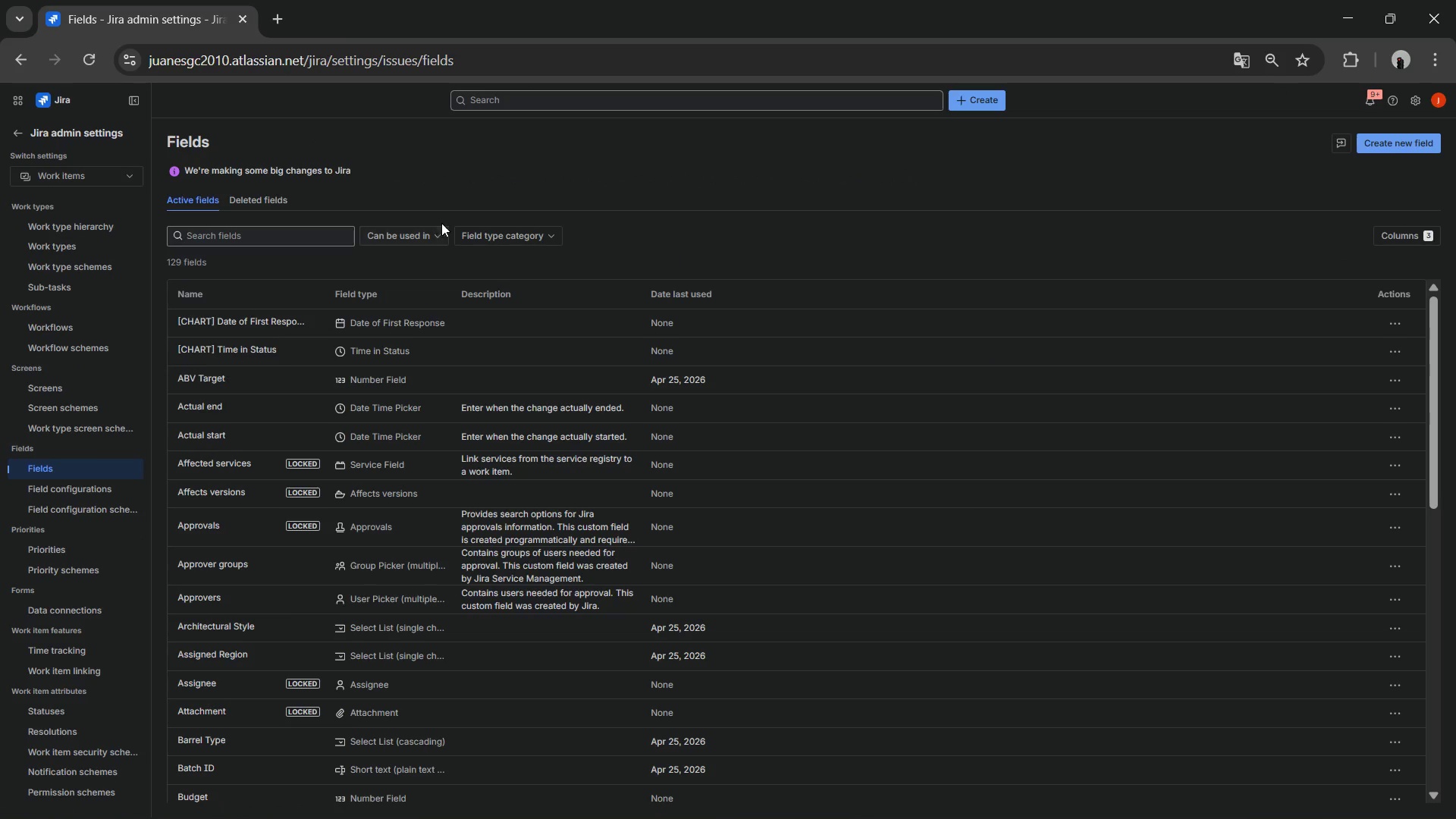 
left_click([1407, 146])
 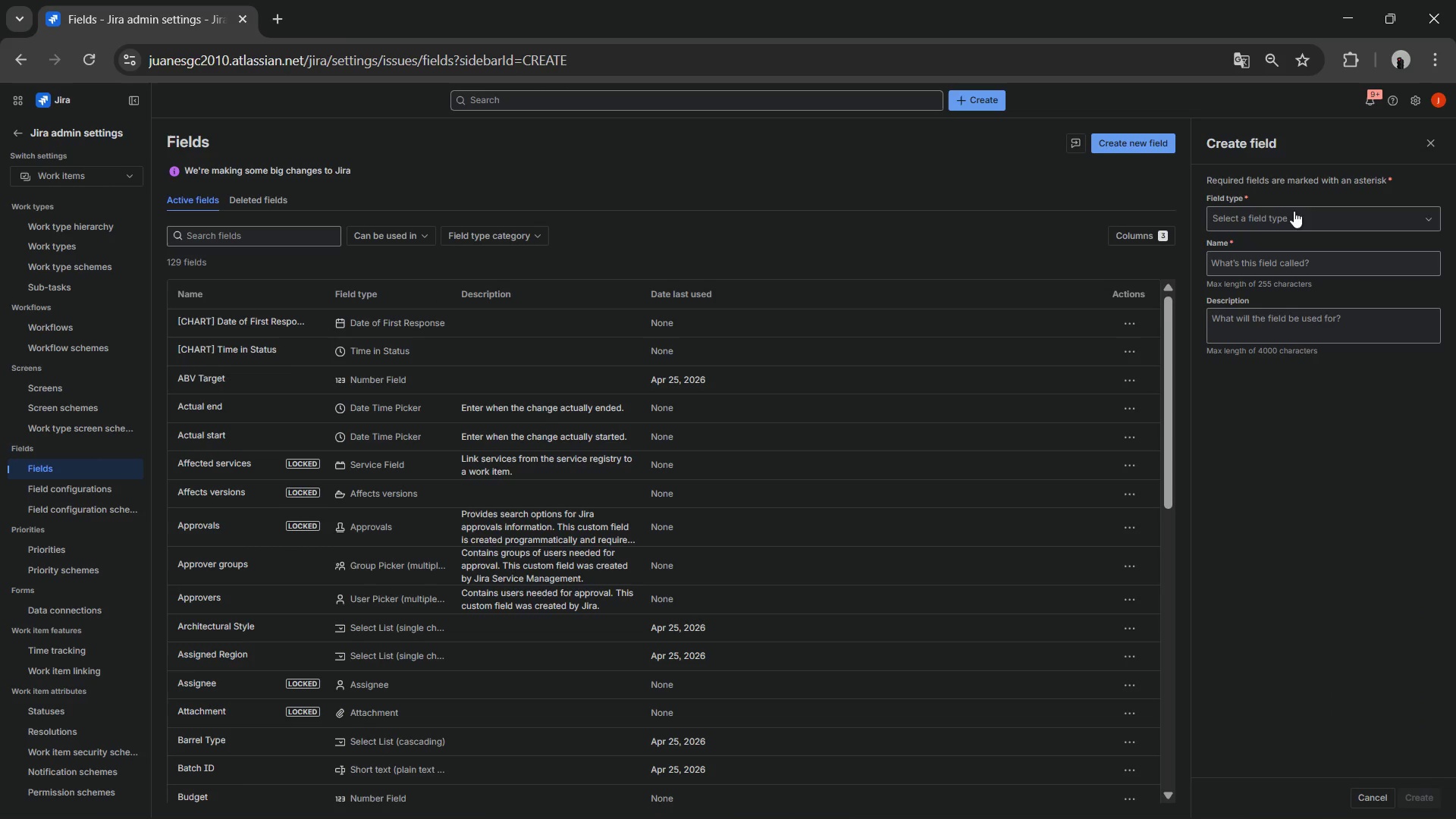 
left_click([1258, 215])
 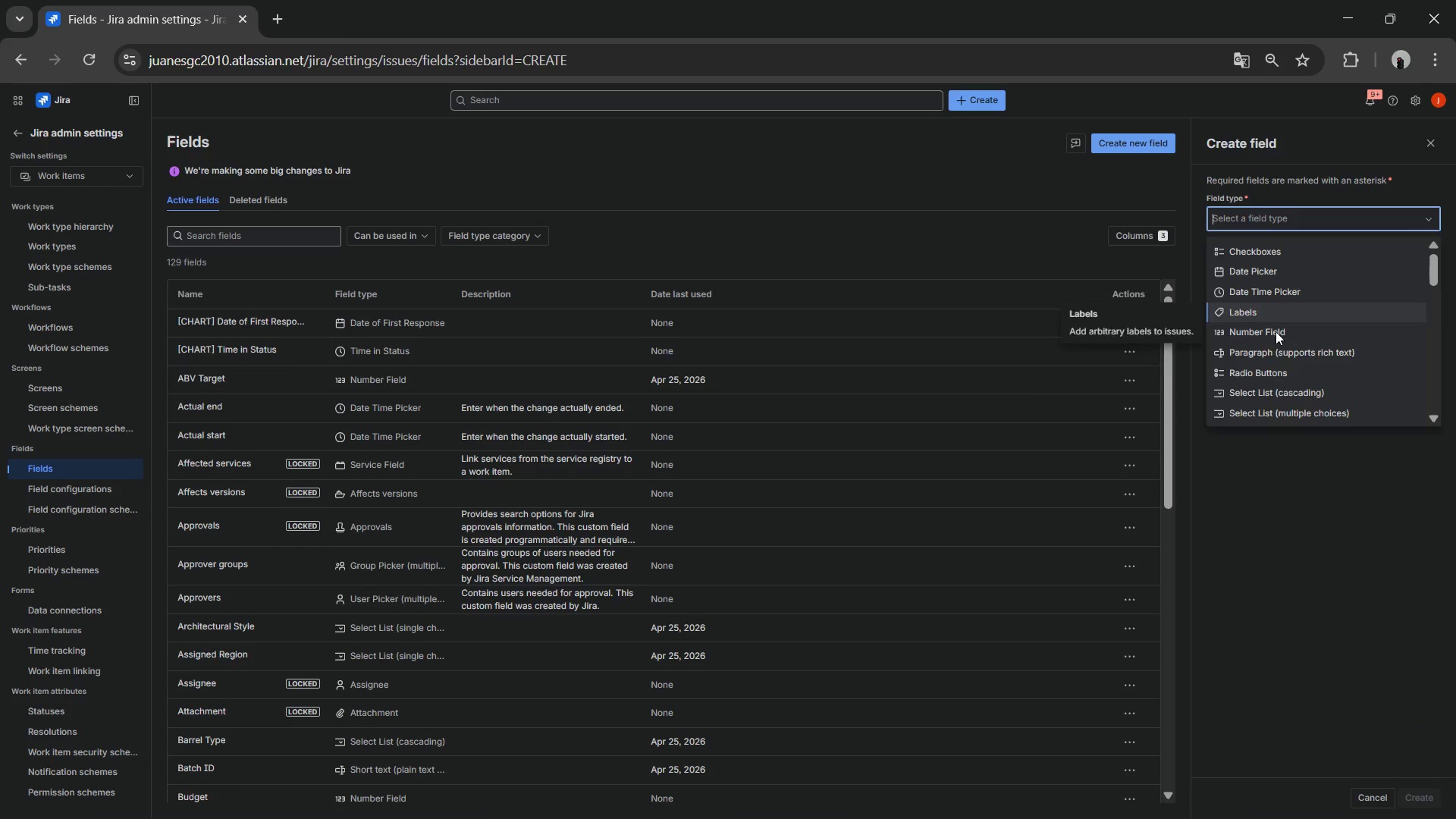 
left_click([1266, 390])
 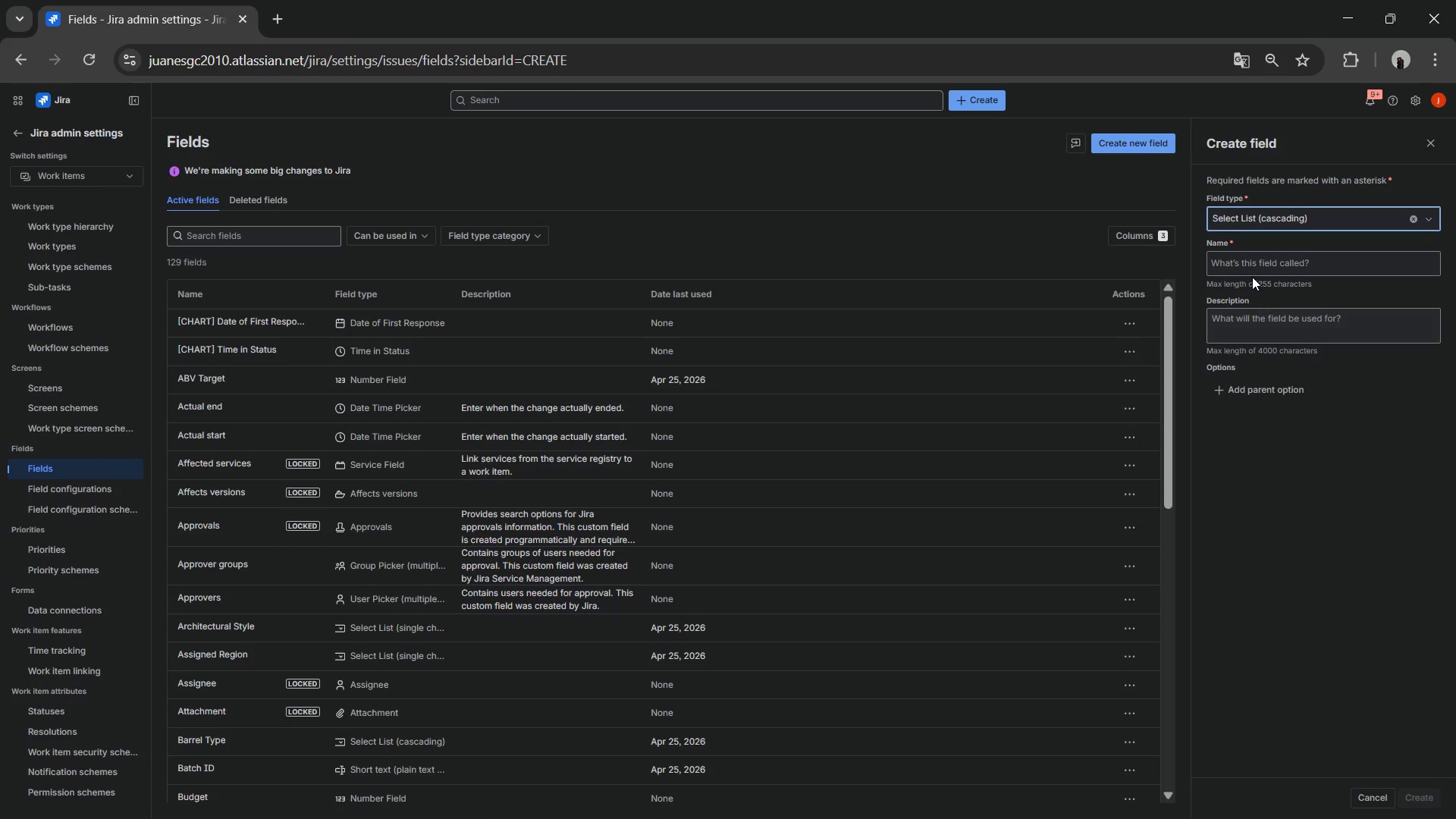 
left_click([1248, 271])
 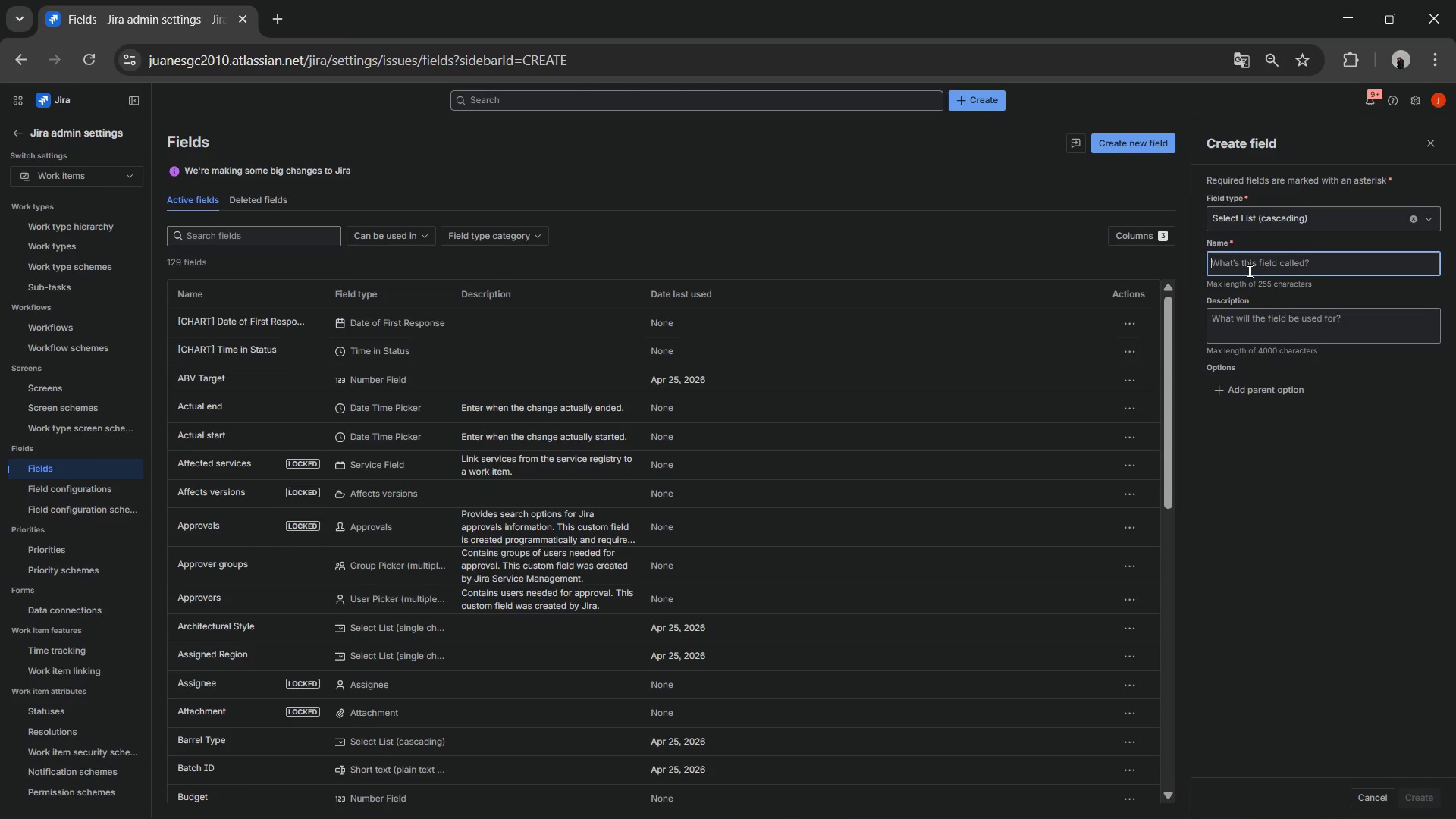 
type(Jurisdiction)
 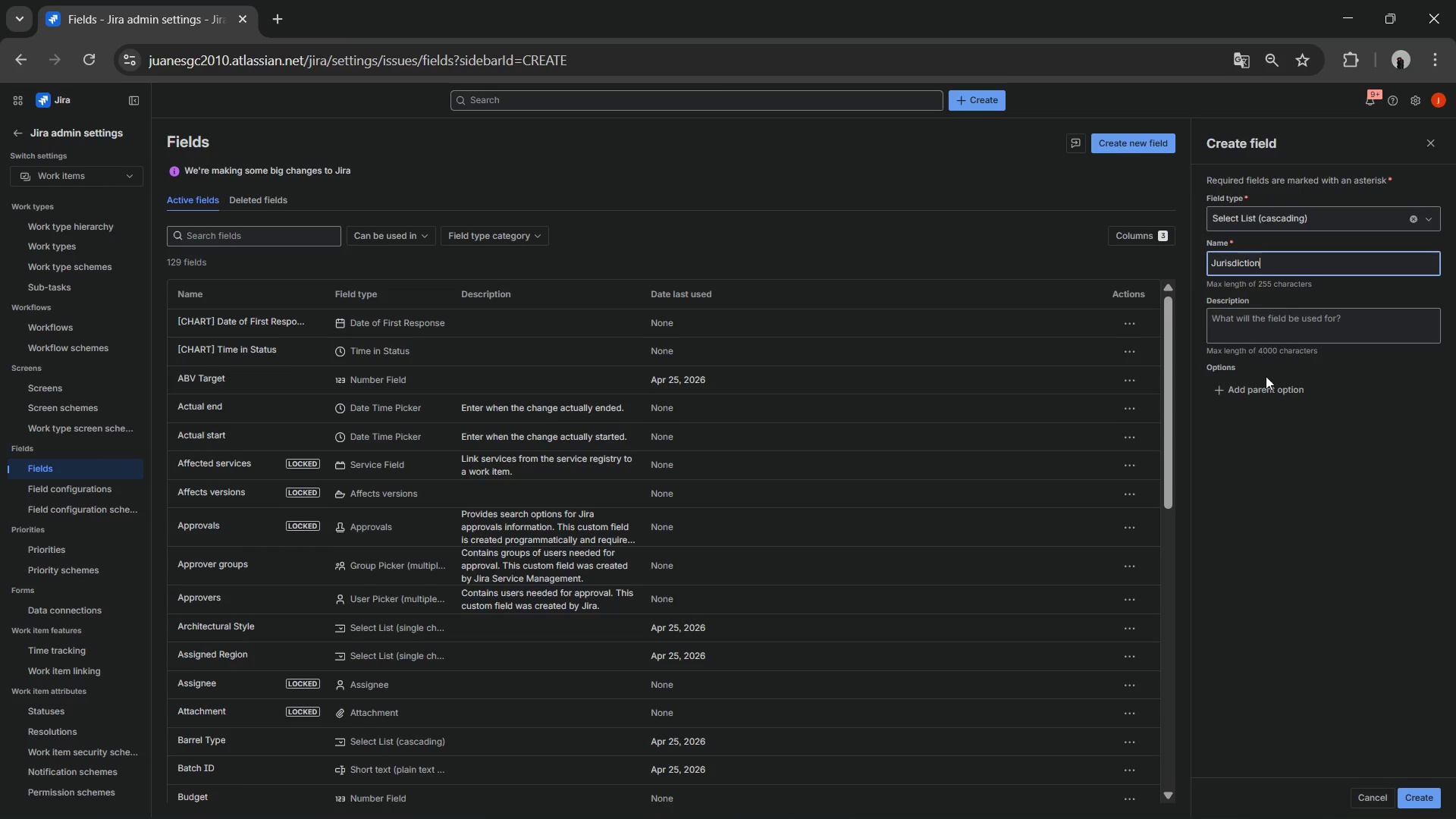 
left_click([1262, 396])
 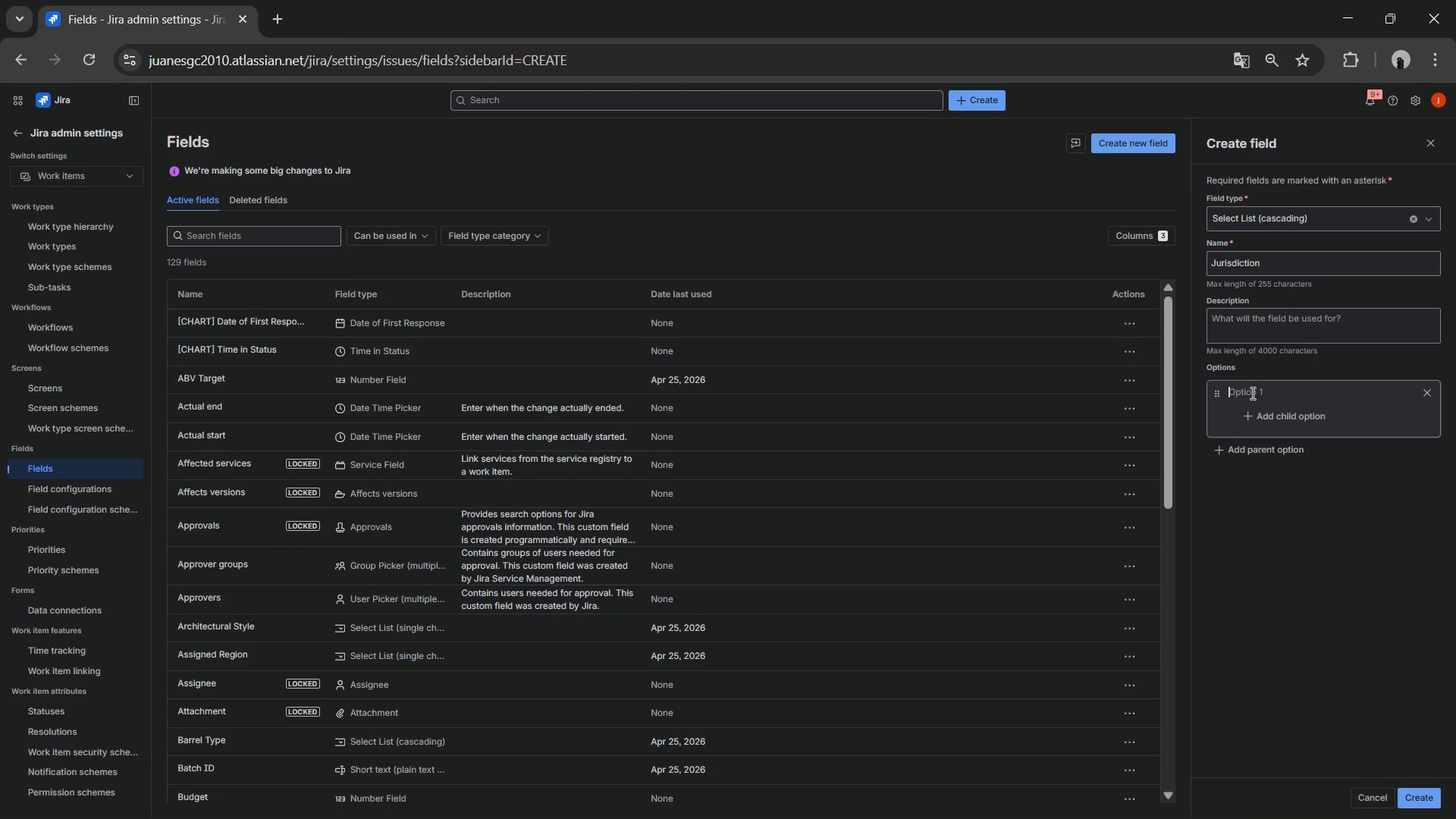 
left_click([1251, 393])
 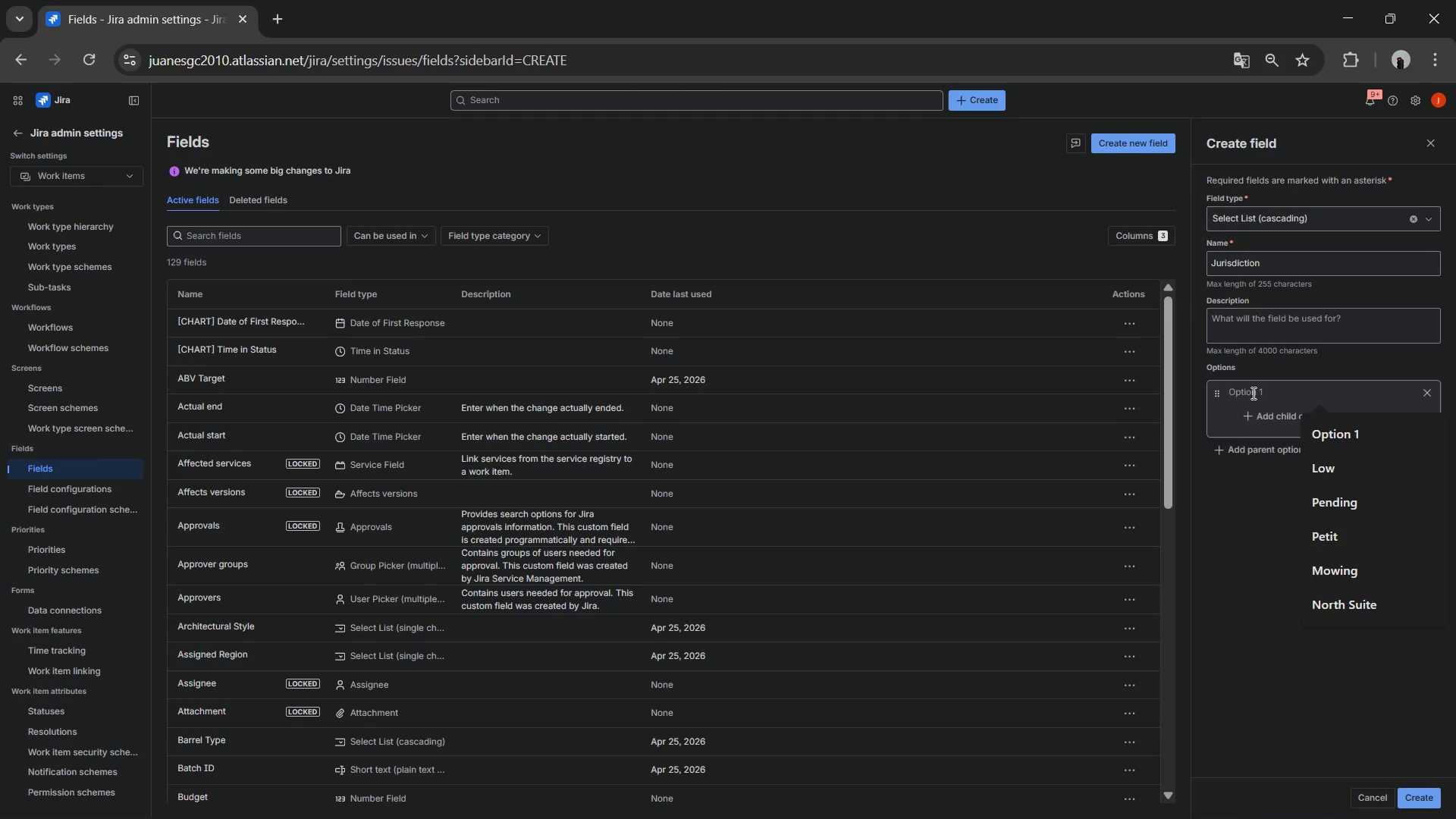 
type(Federal)
 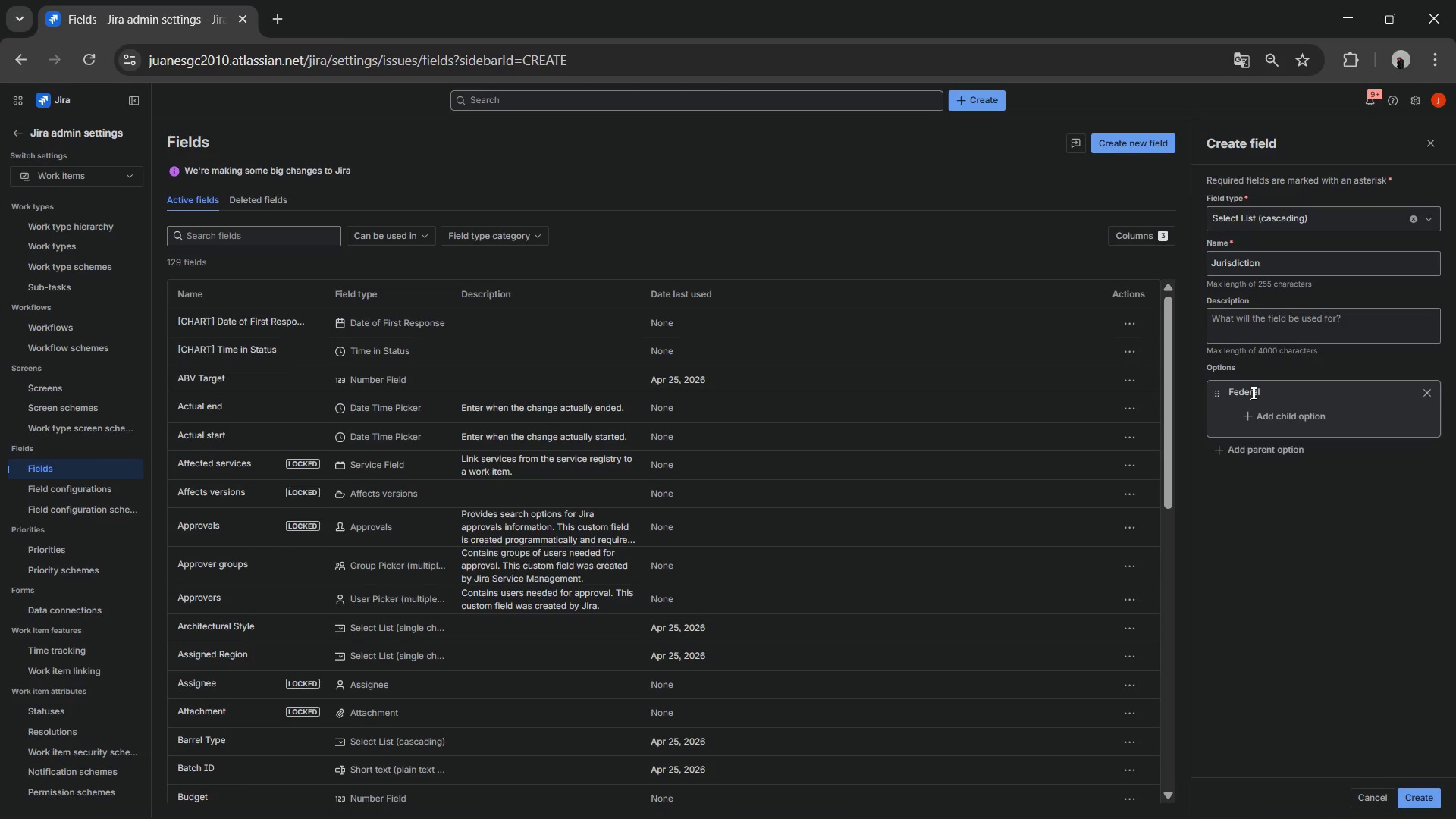 
key(Enter)
 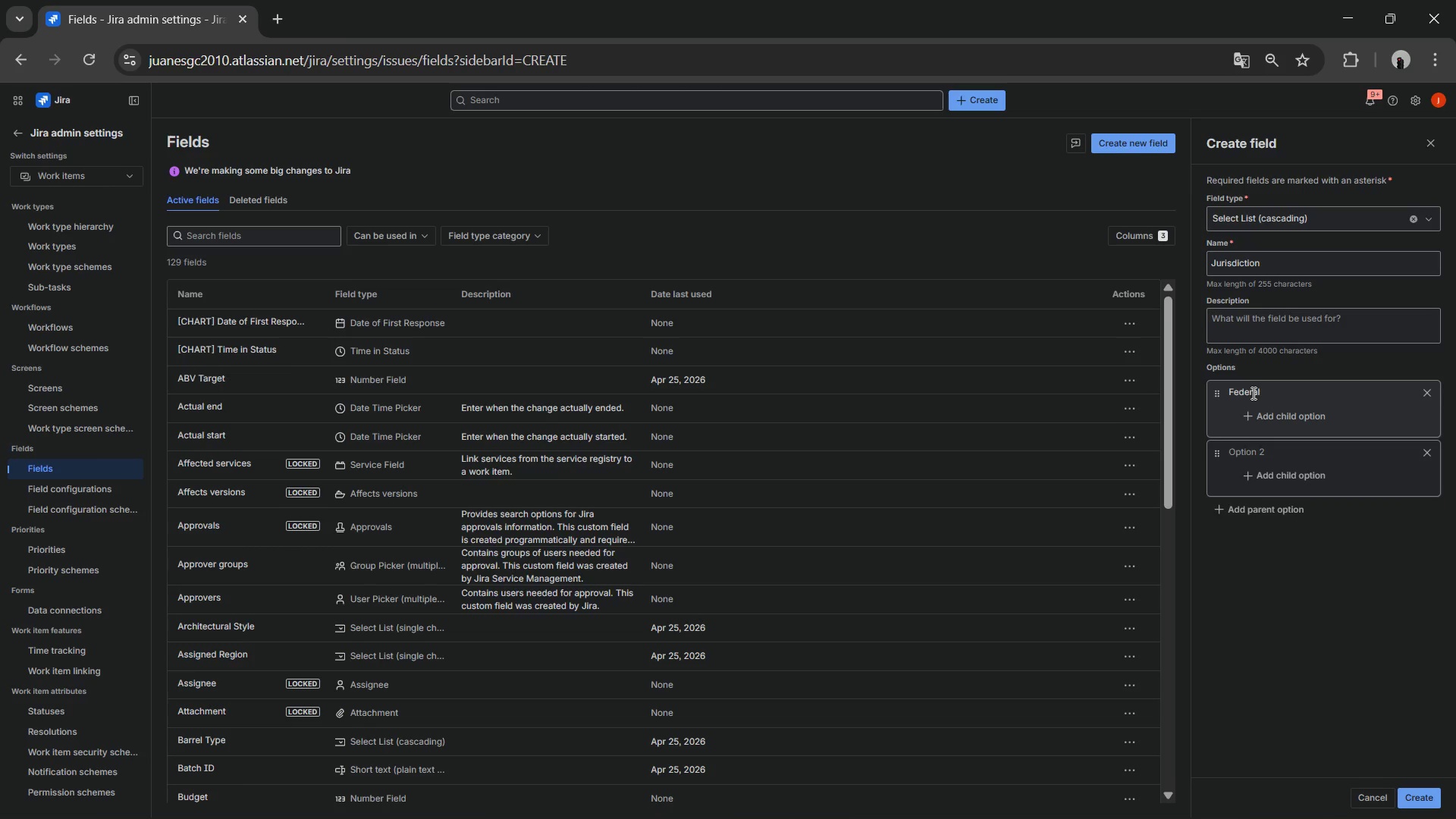 
type(Mukl)
key(Backspace)
type(ti-State)
 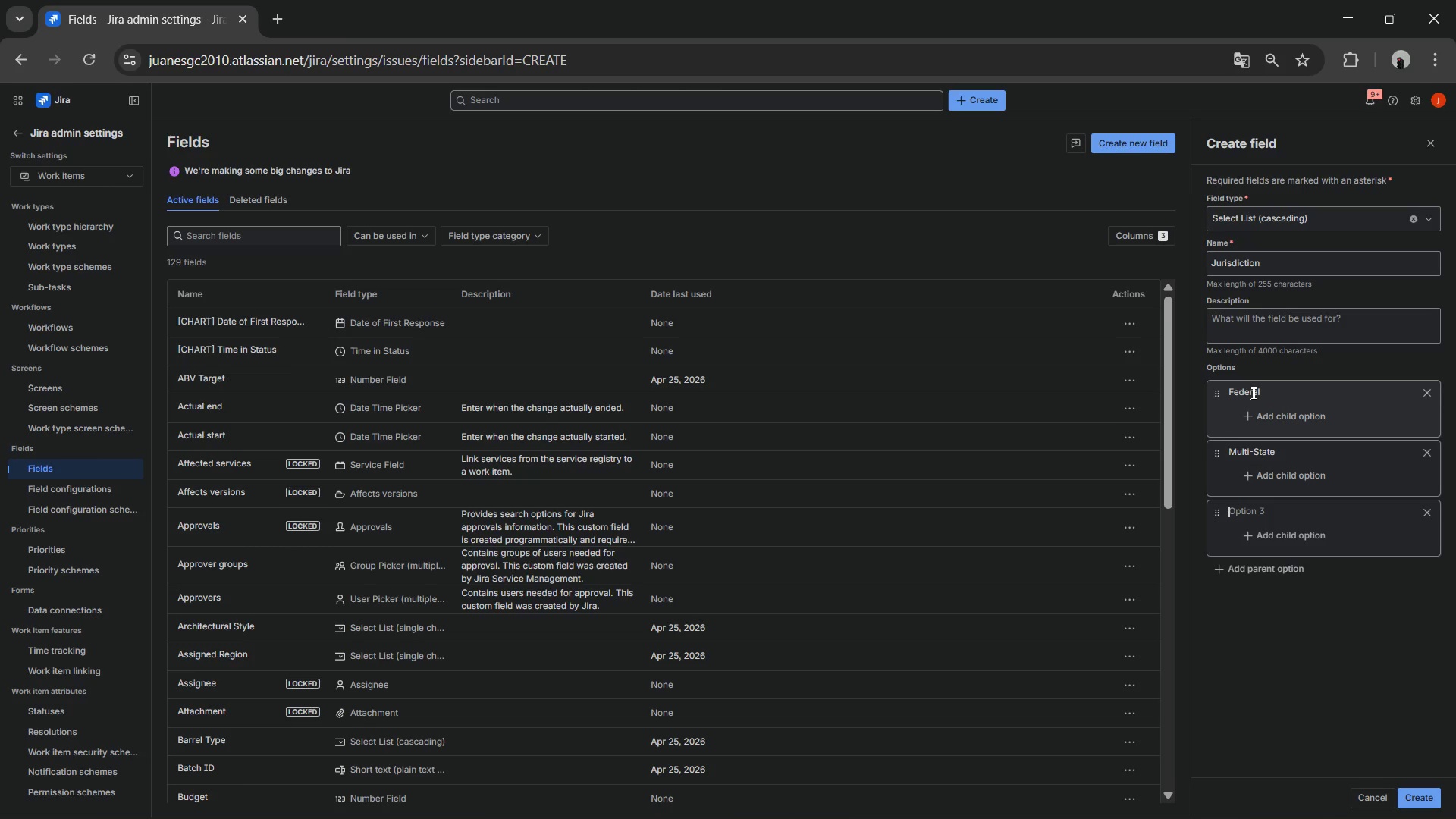 
 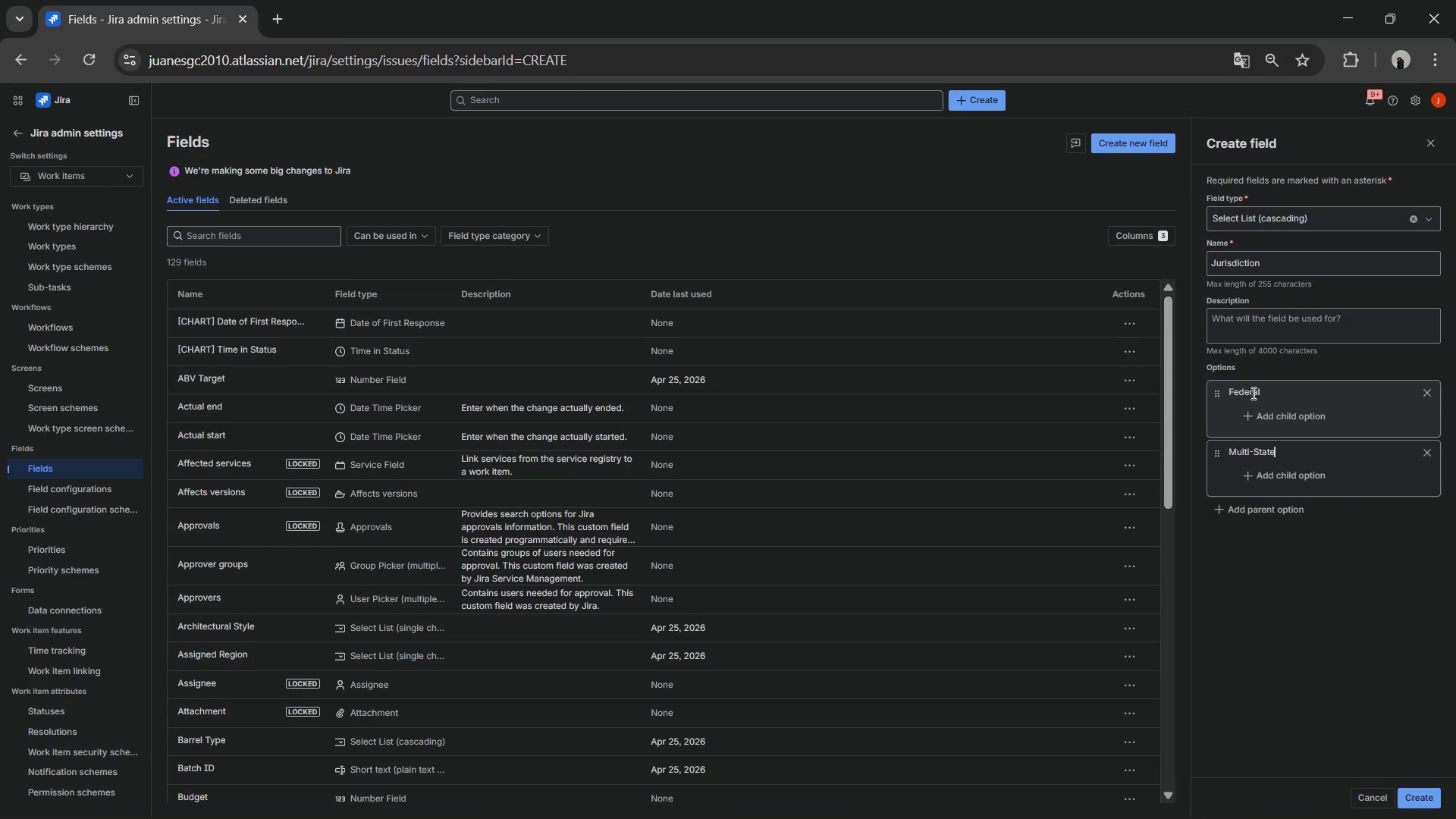 
key(Enter)
 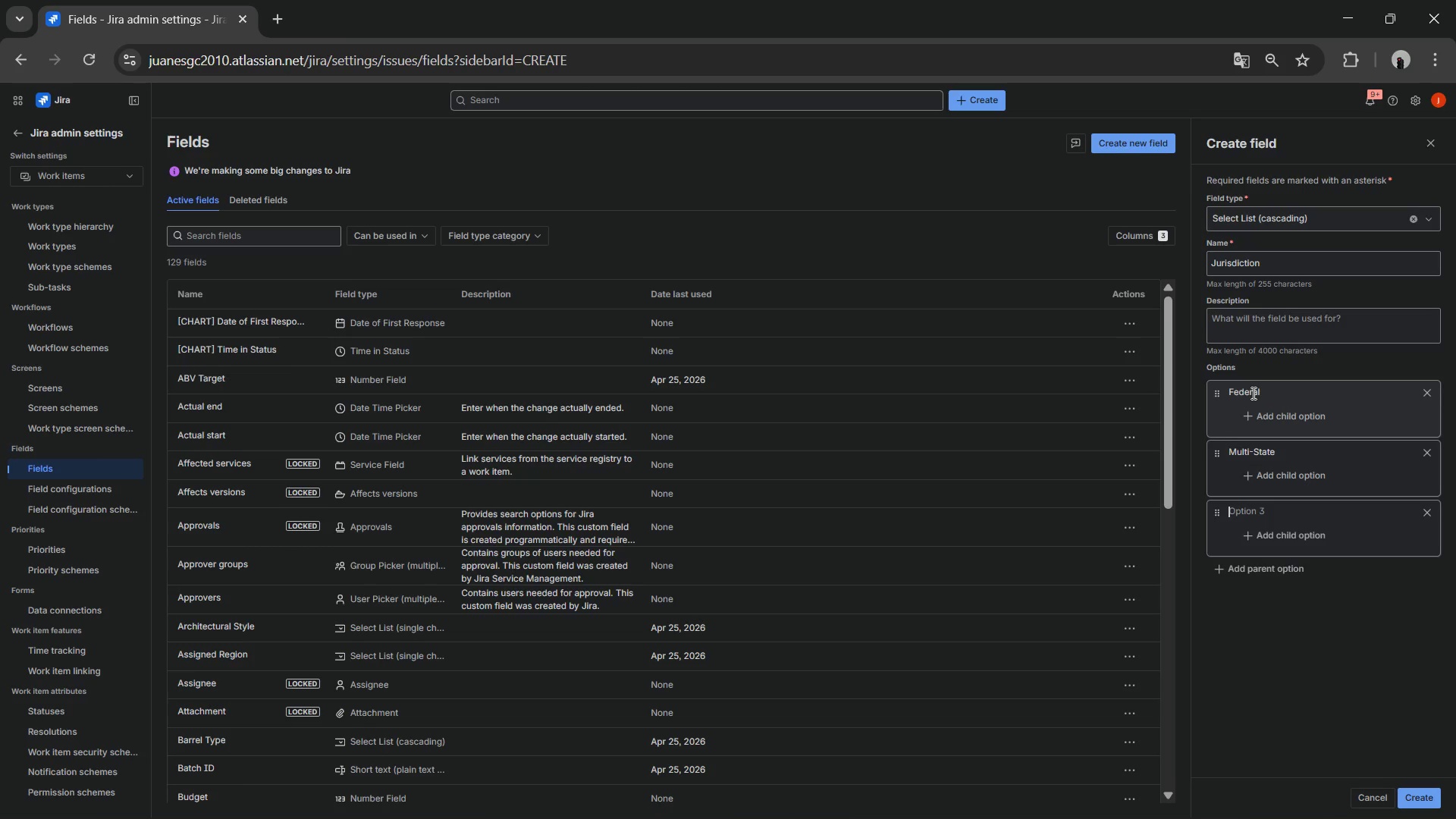 
type(So)
key(Backspace)
type(ingle-State)
 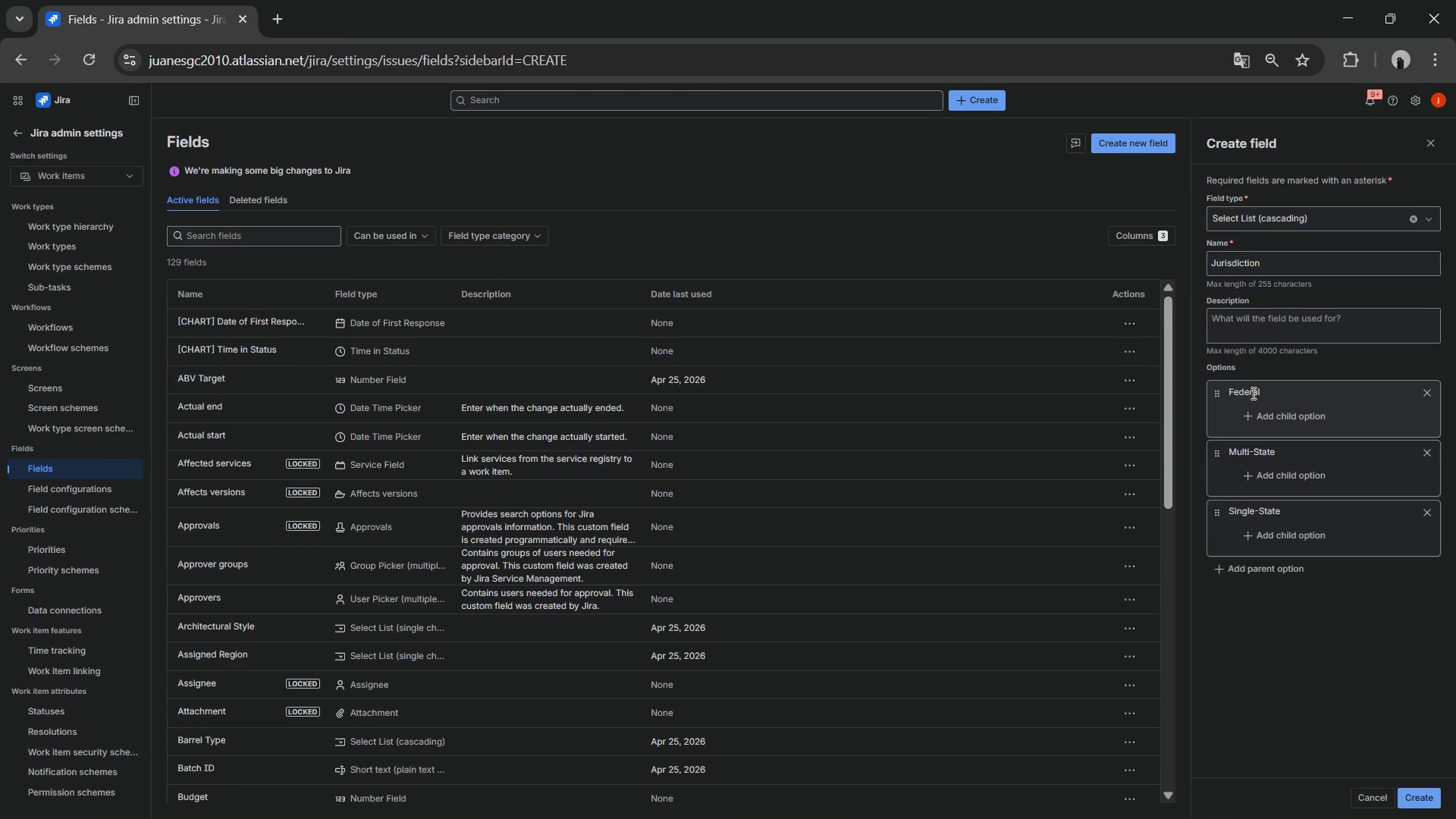 
left_click([1431, 790])
 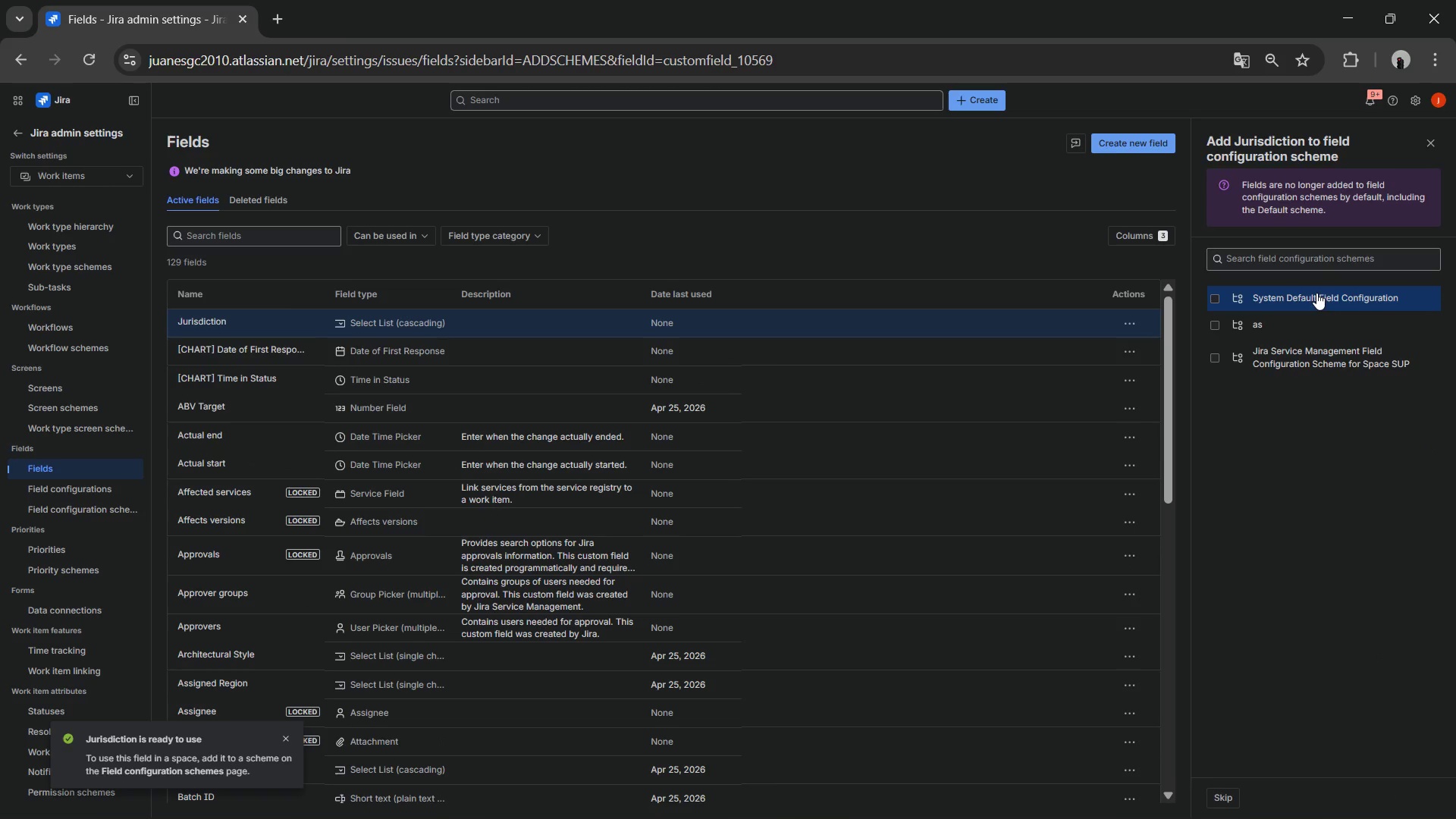 
wait(5.03)
 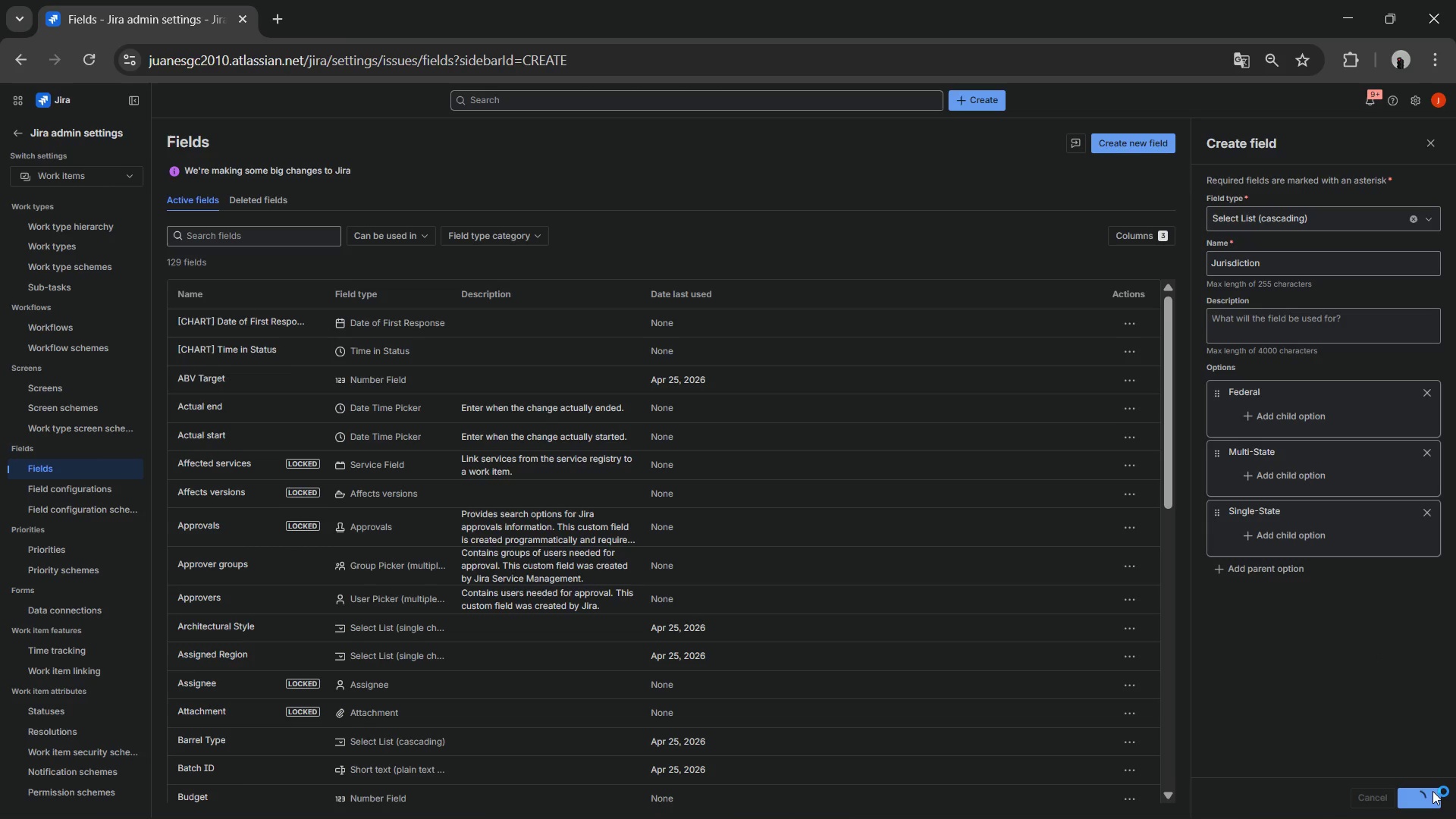 
left_click([1217, 292])
 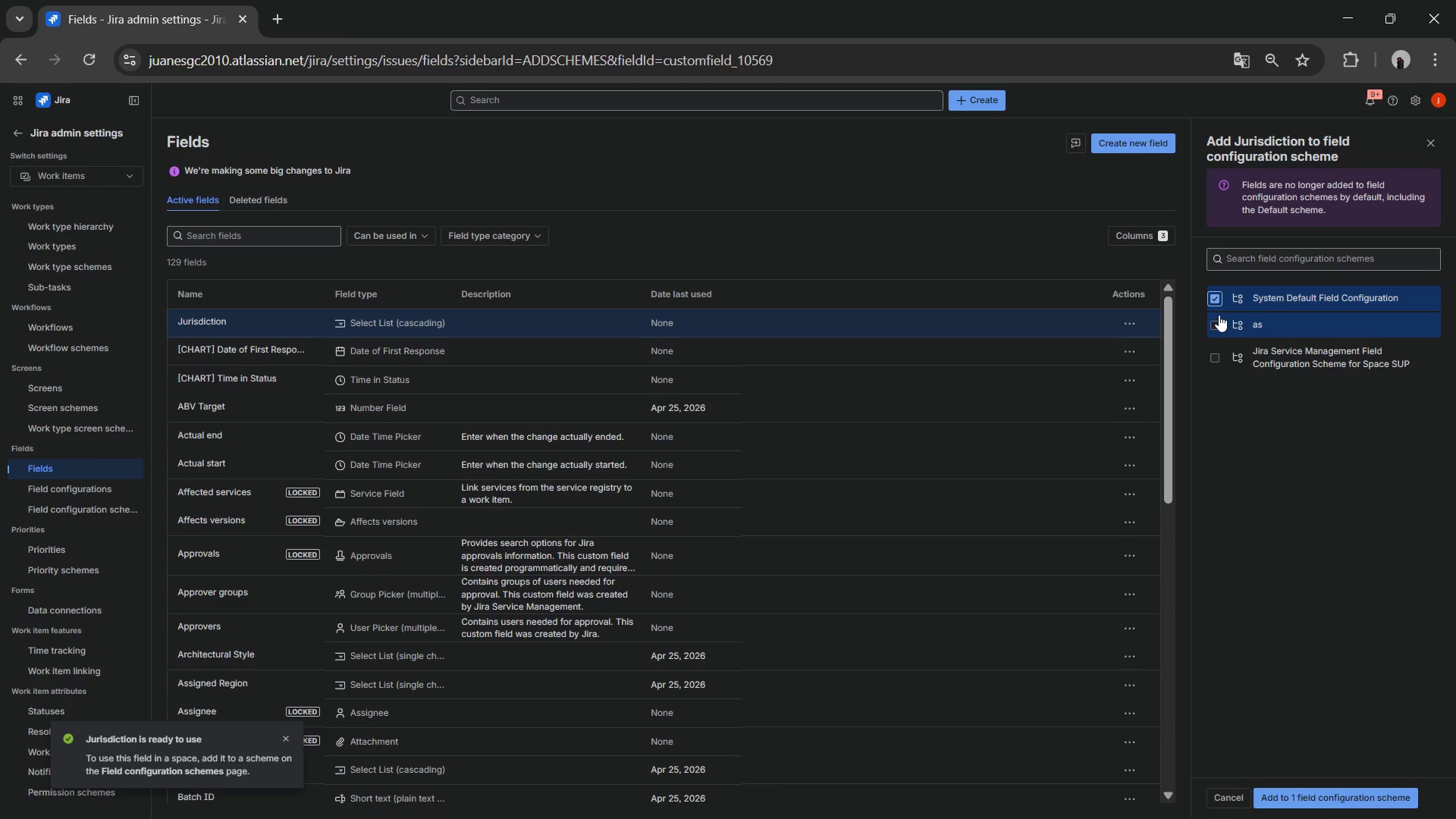 
left_click([1219, 315])
 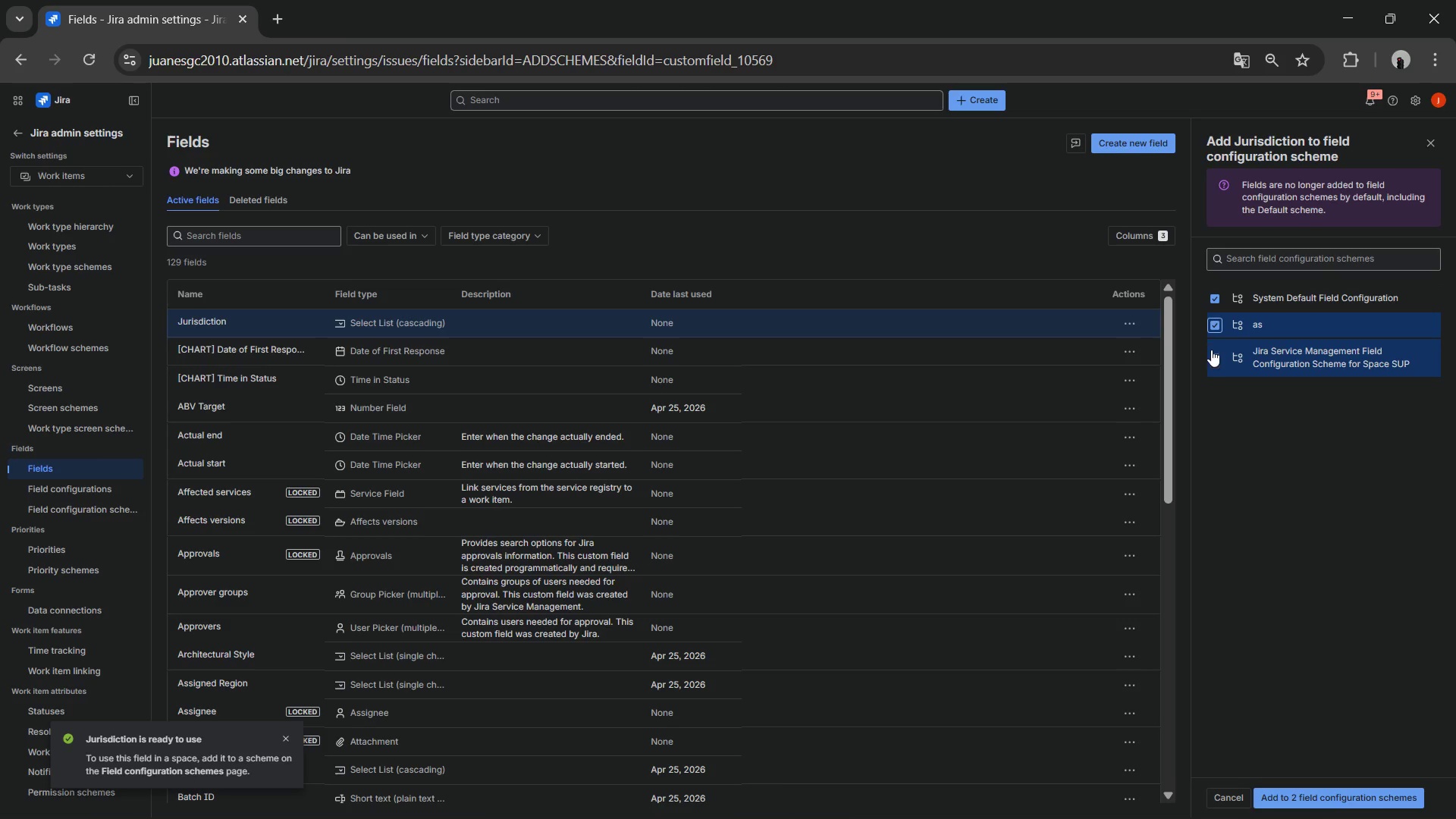 
left_click([1211, 353])
 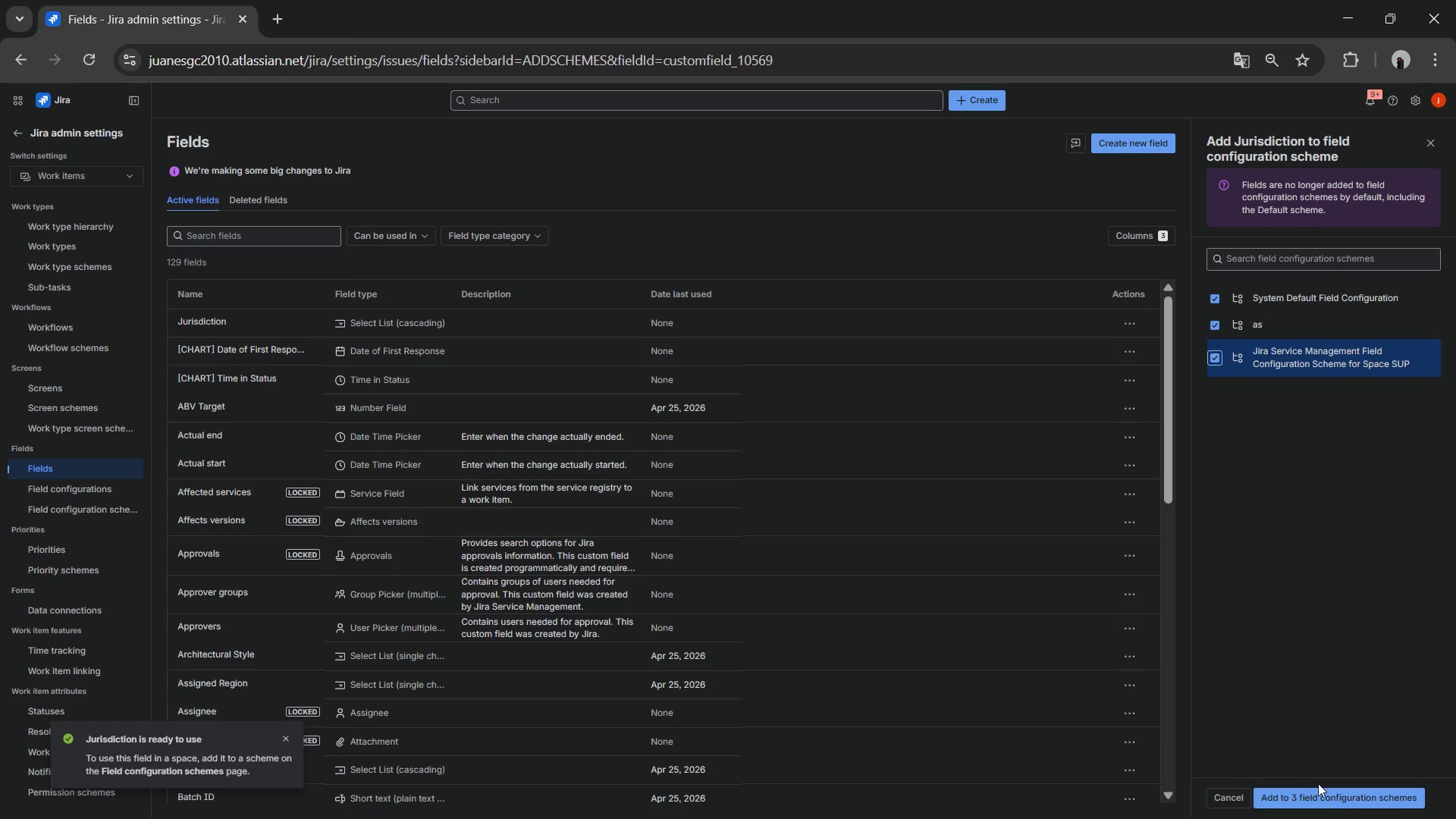 
left_click([1318, 792])
 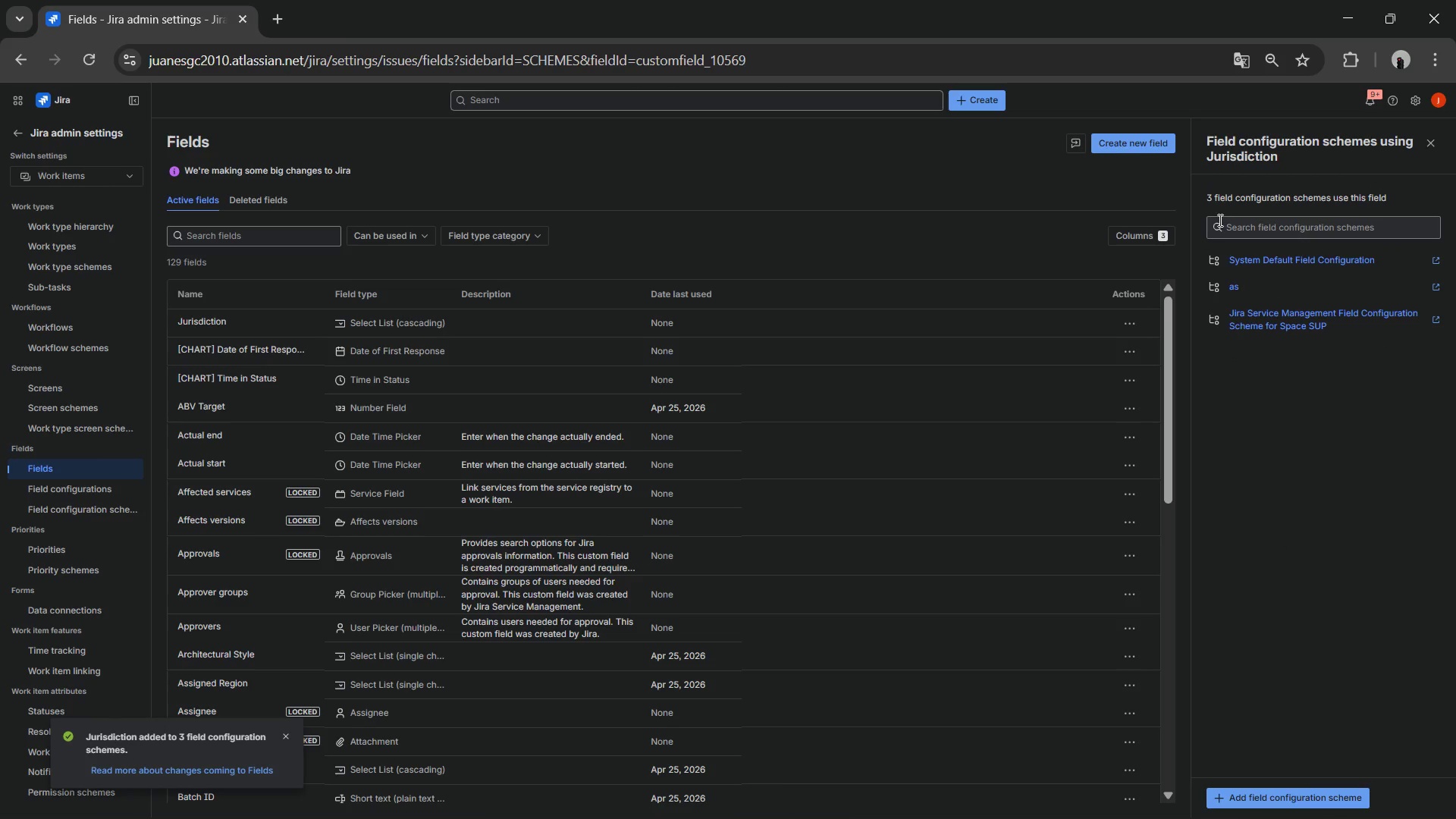 
left_click([1147, 146])
 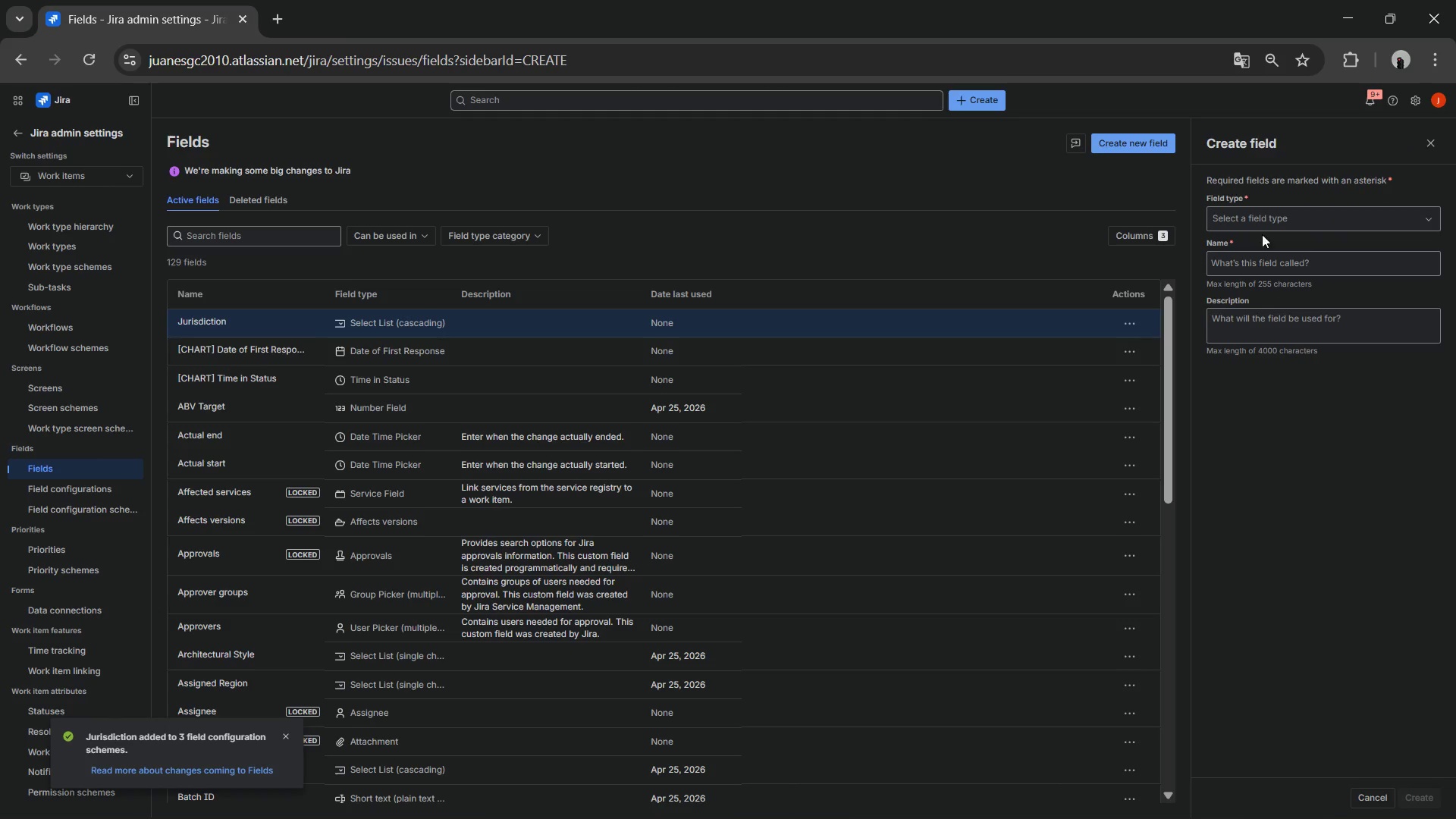 
left_click([1259, 215])
 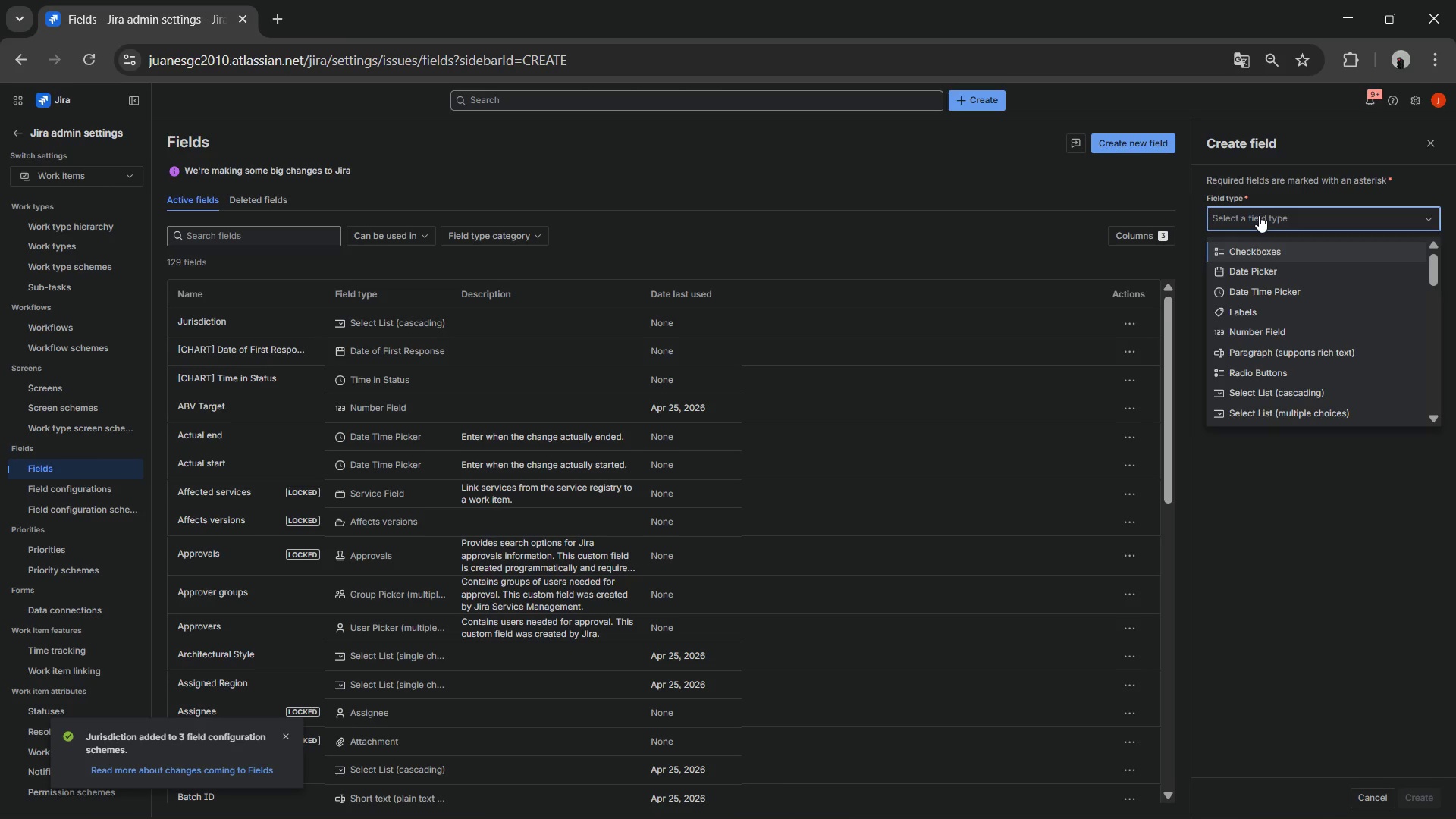 
type(num)
 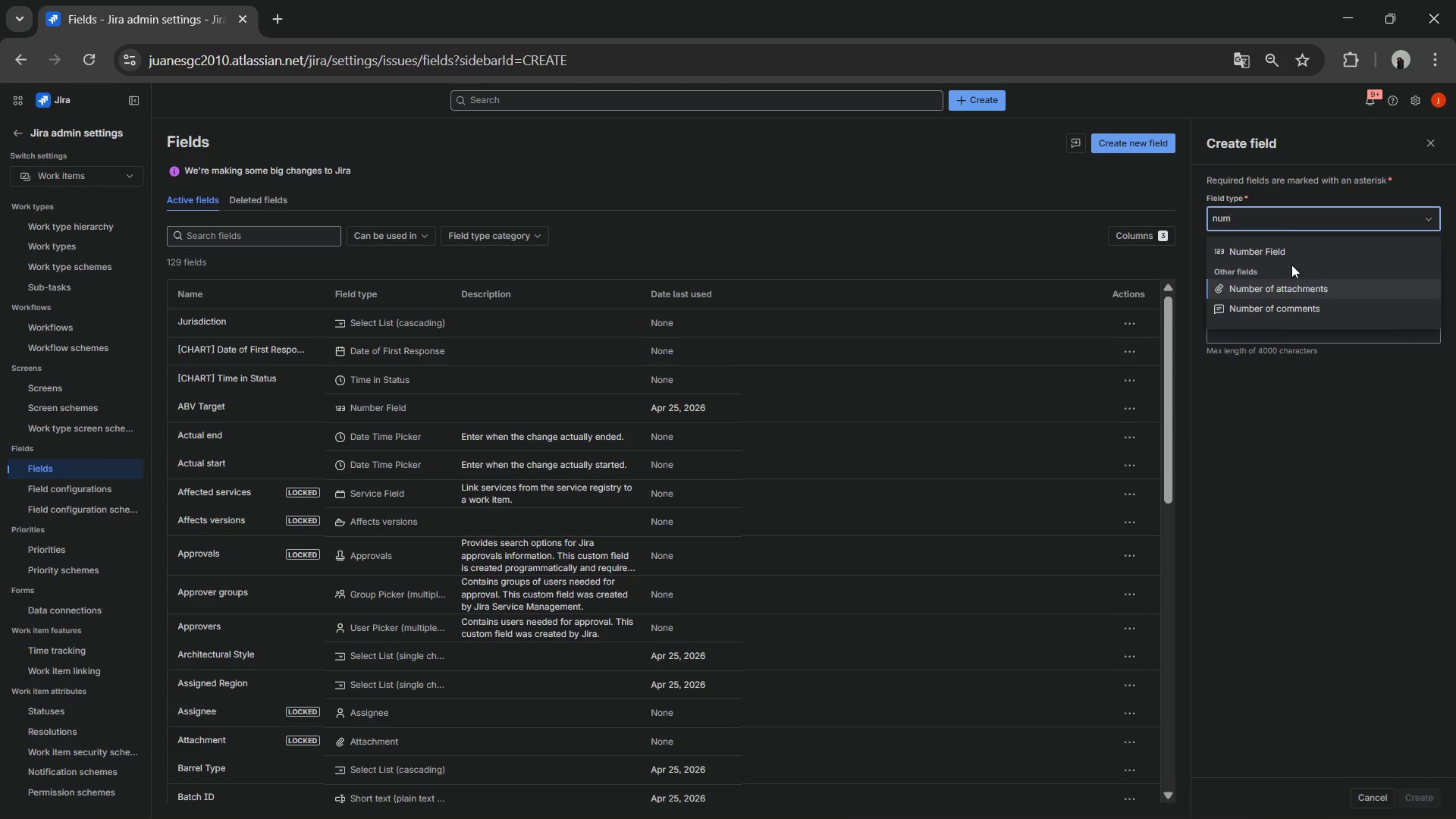 
left_click([1267, 242])
 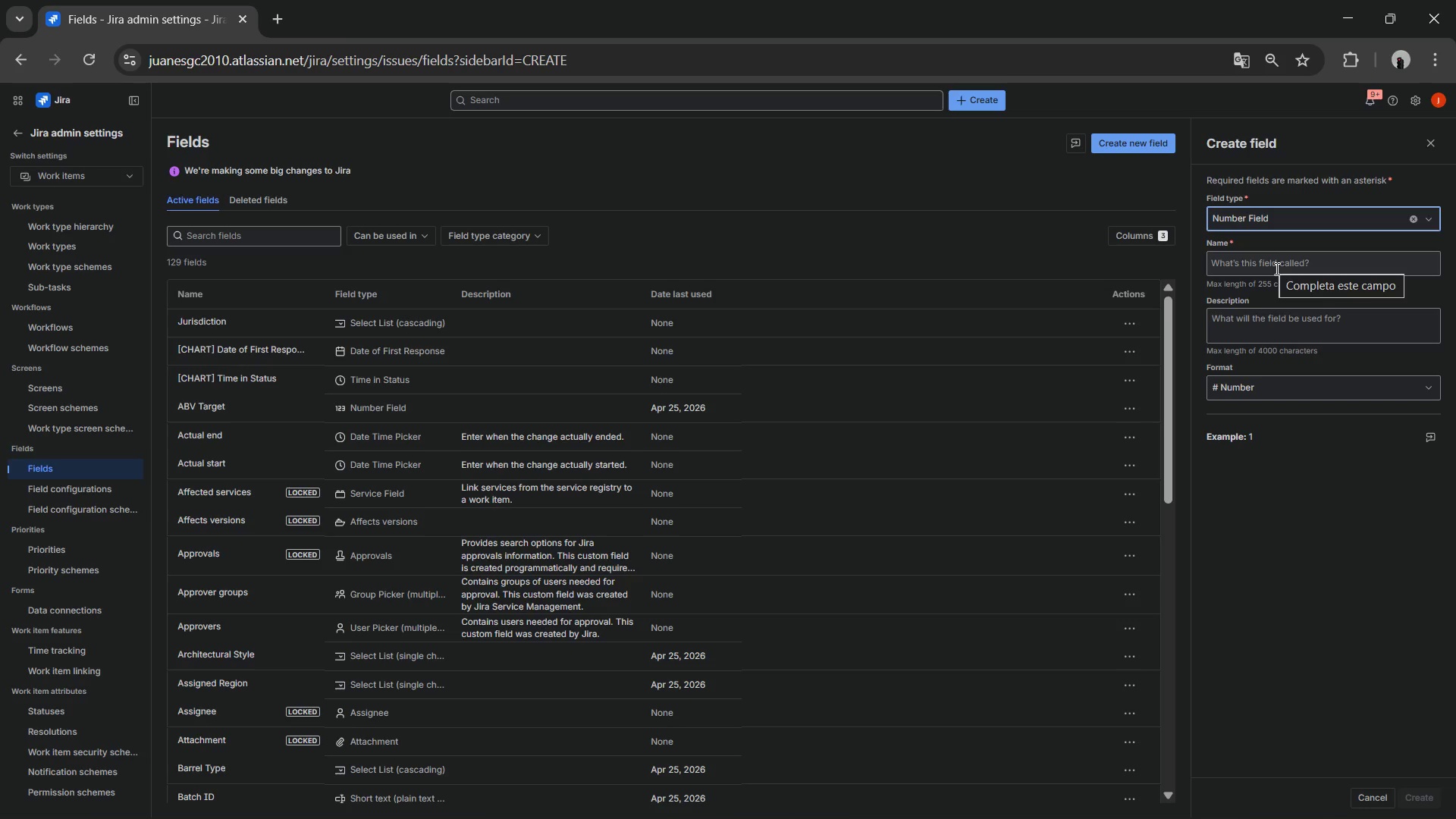 
wait(7.83)
 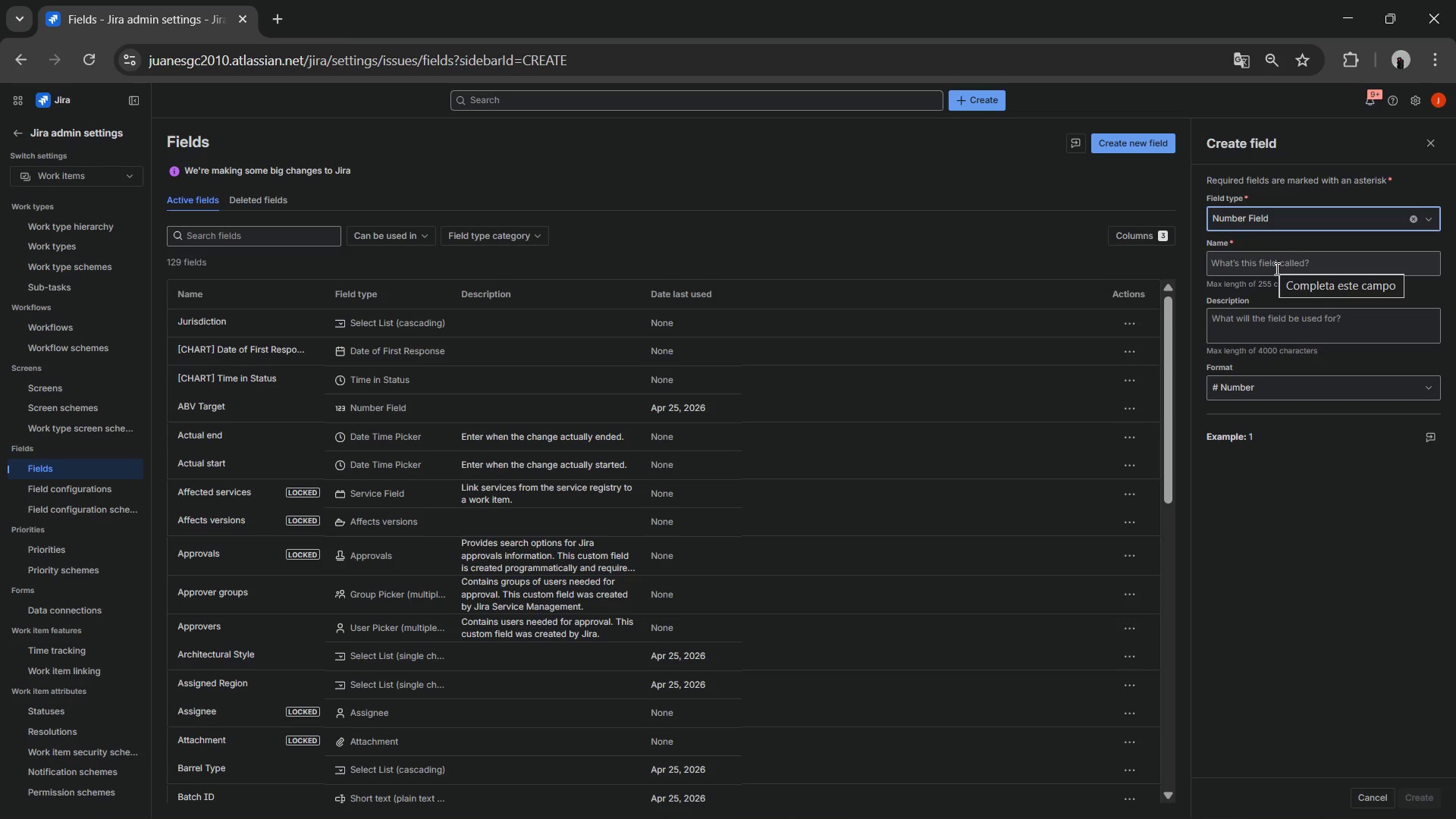 
left_click([1230, 265])
 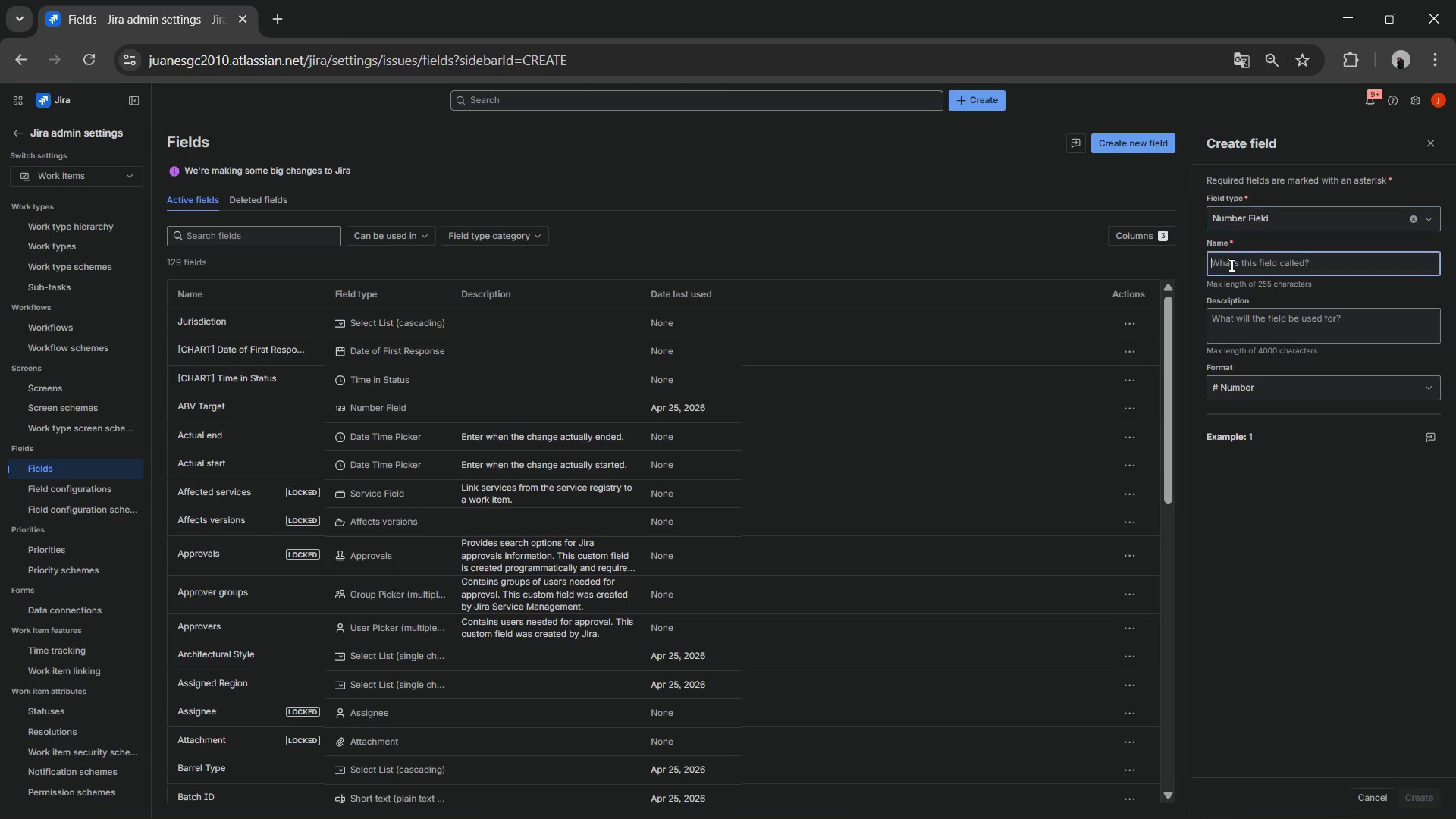 
type(Production Volume)
 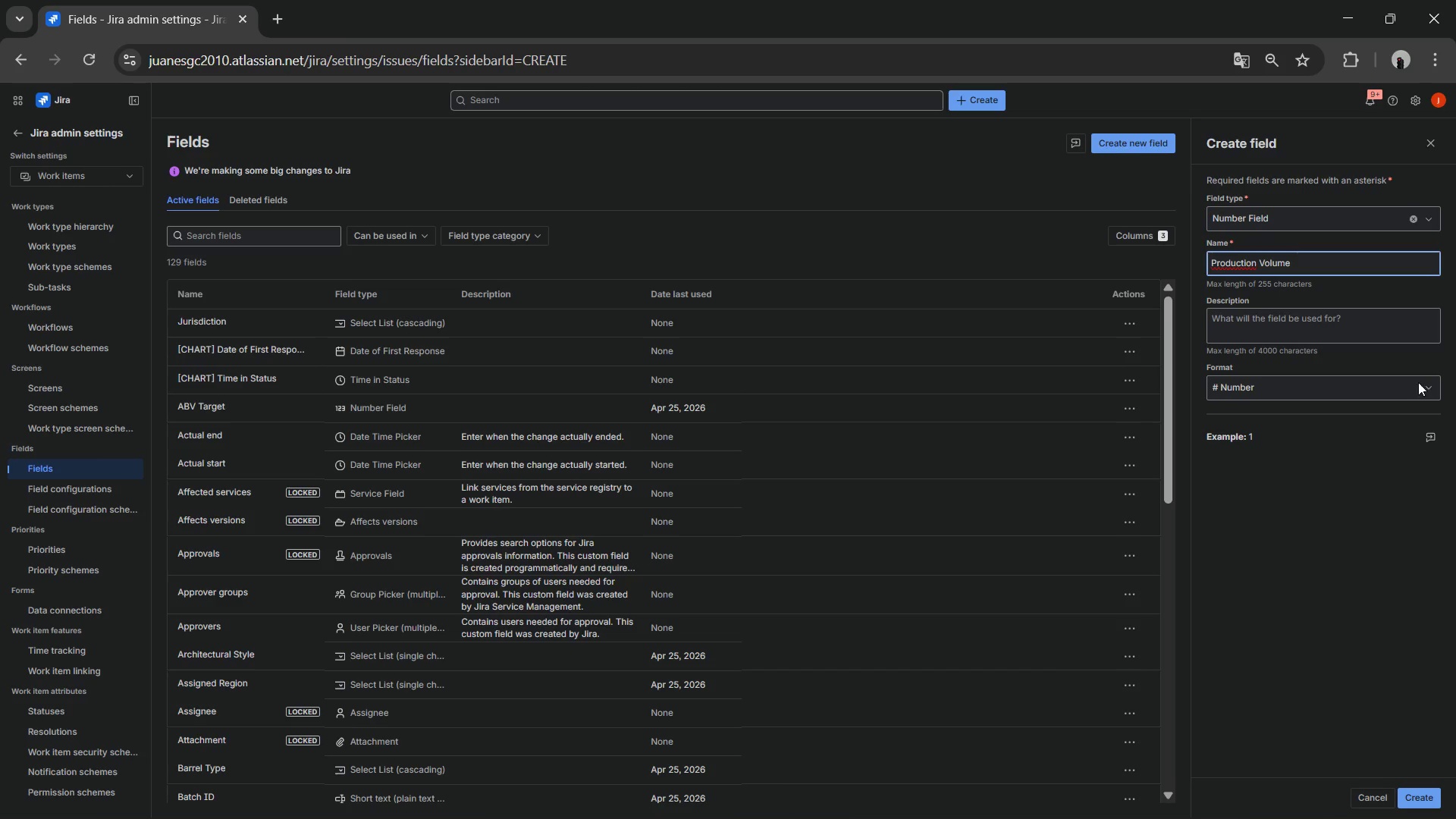 
left_click([1368, 376])
 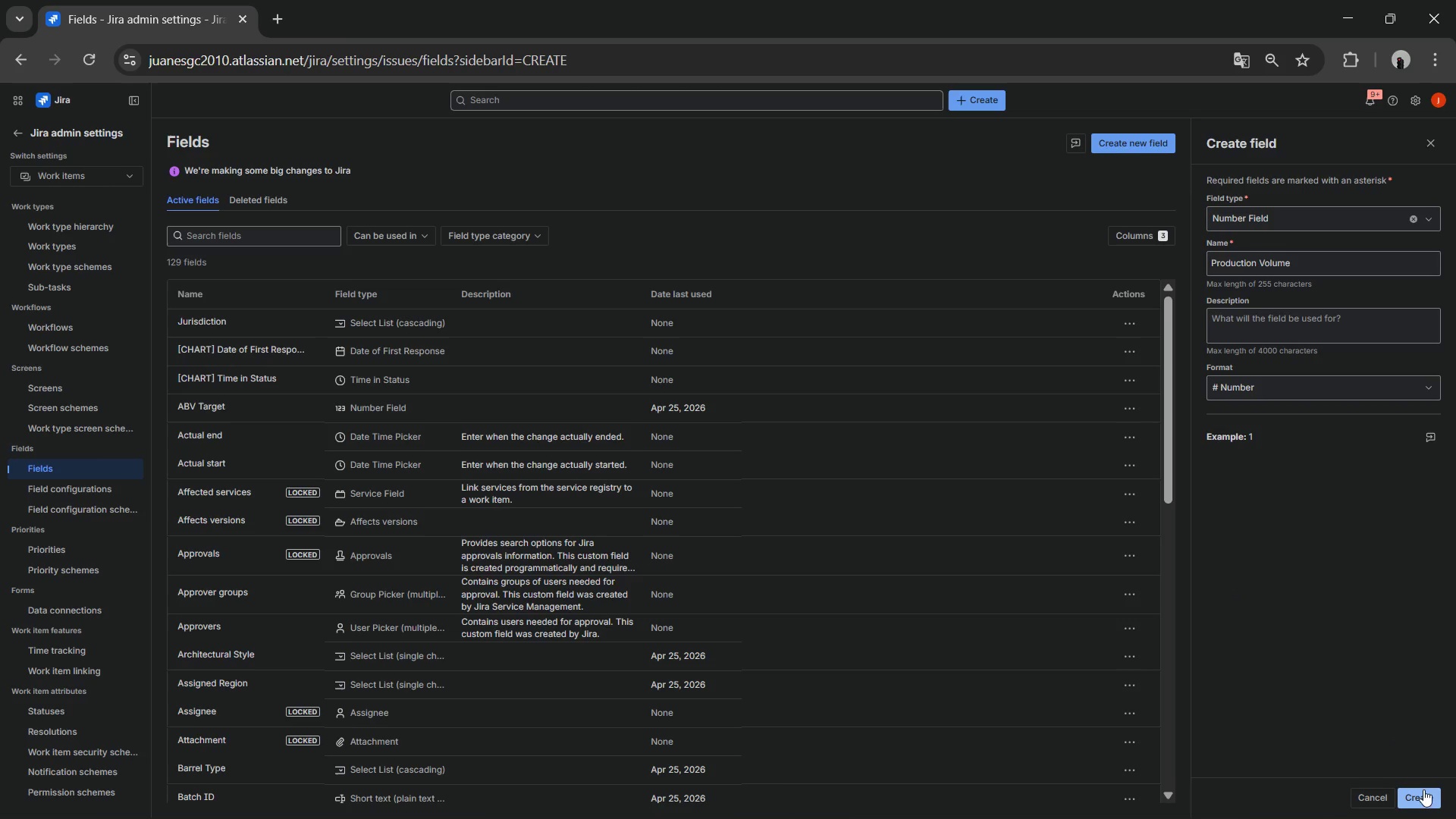 
left_click([1423, 791])
 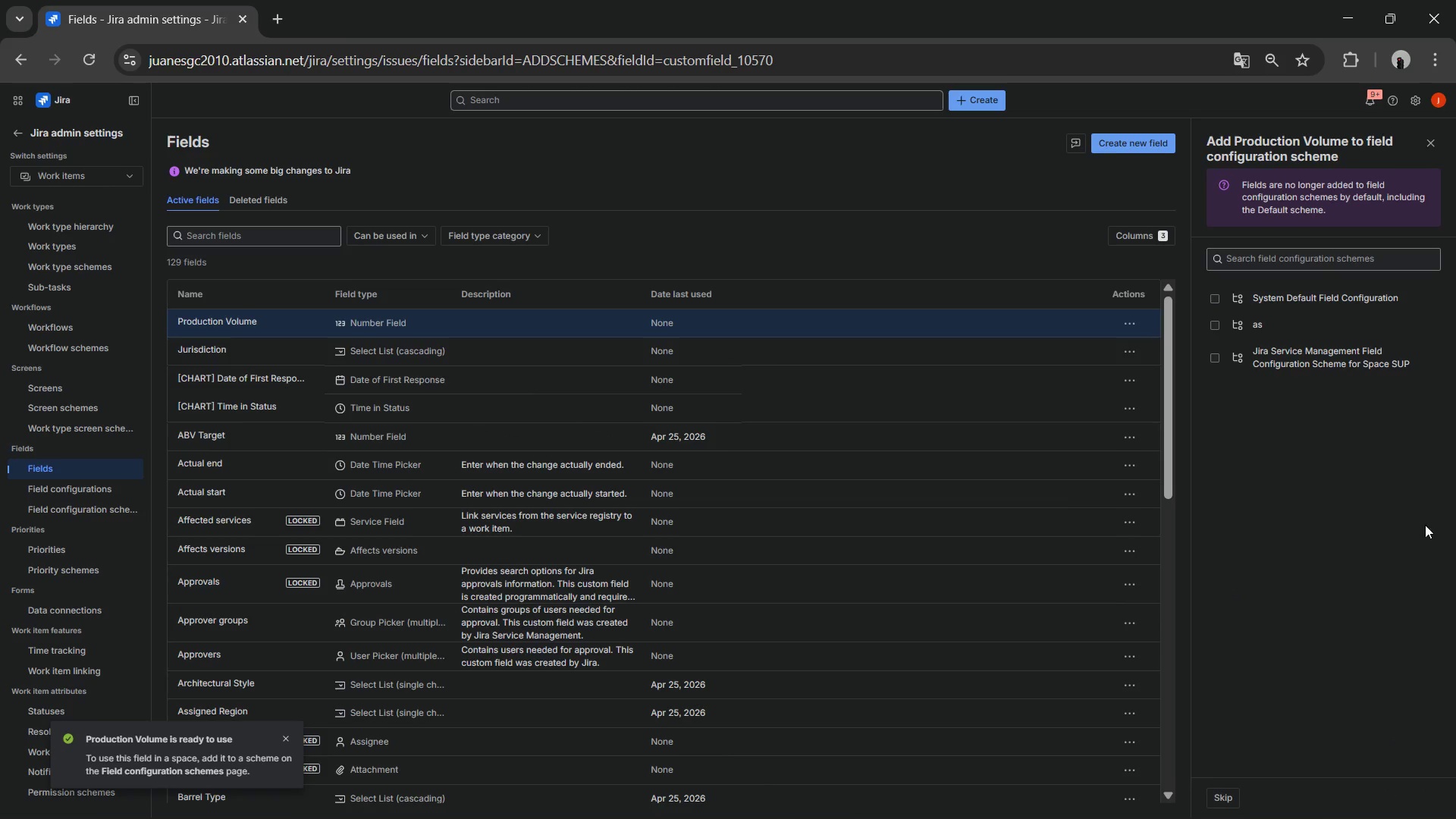 
left_click([1212, 297])
 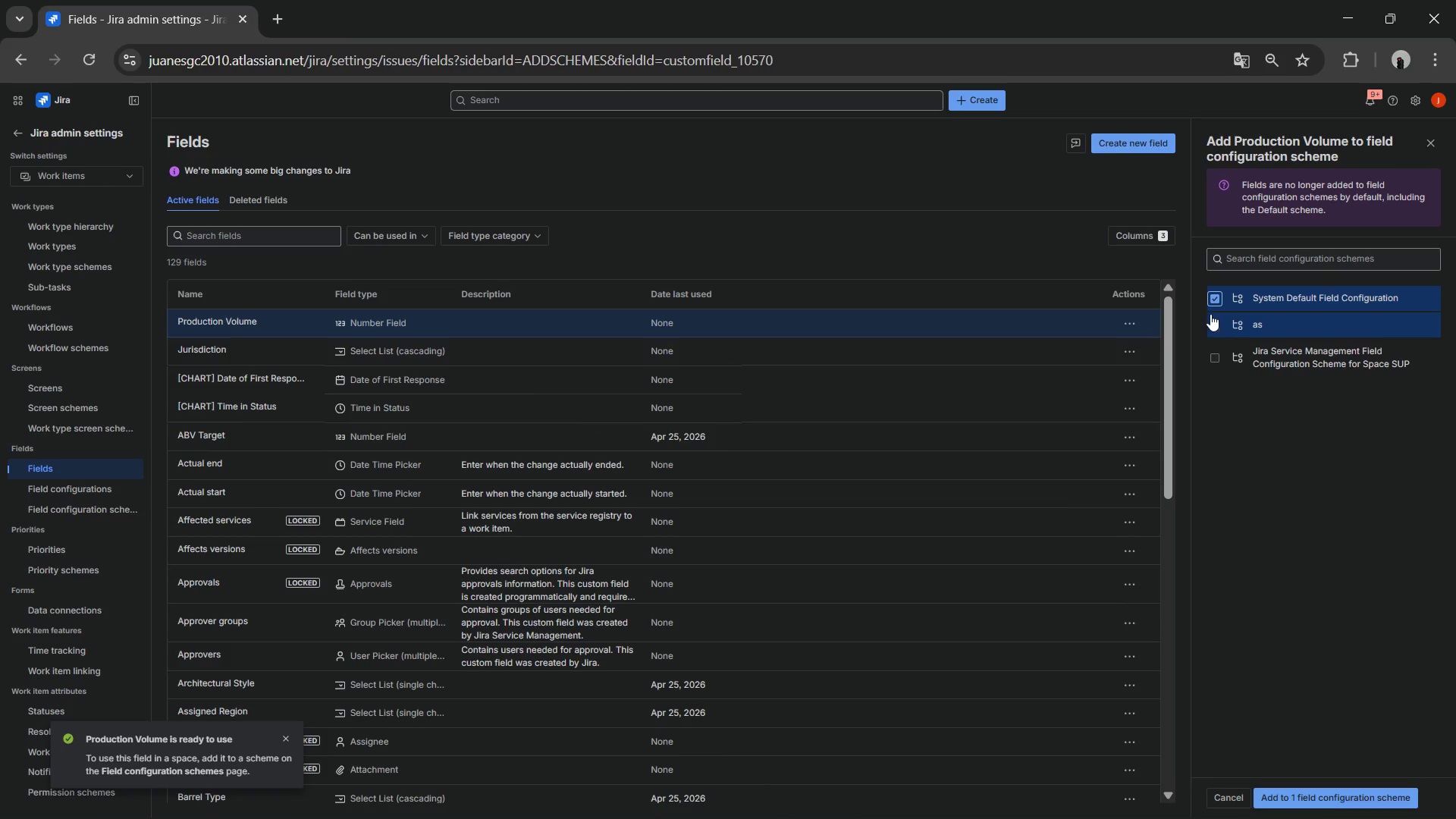 
left_click([1210, 315])
 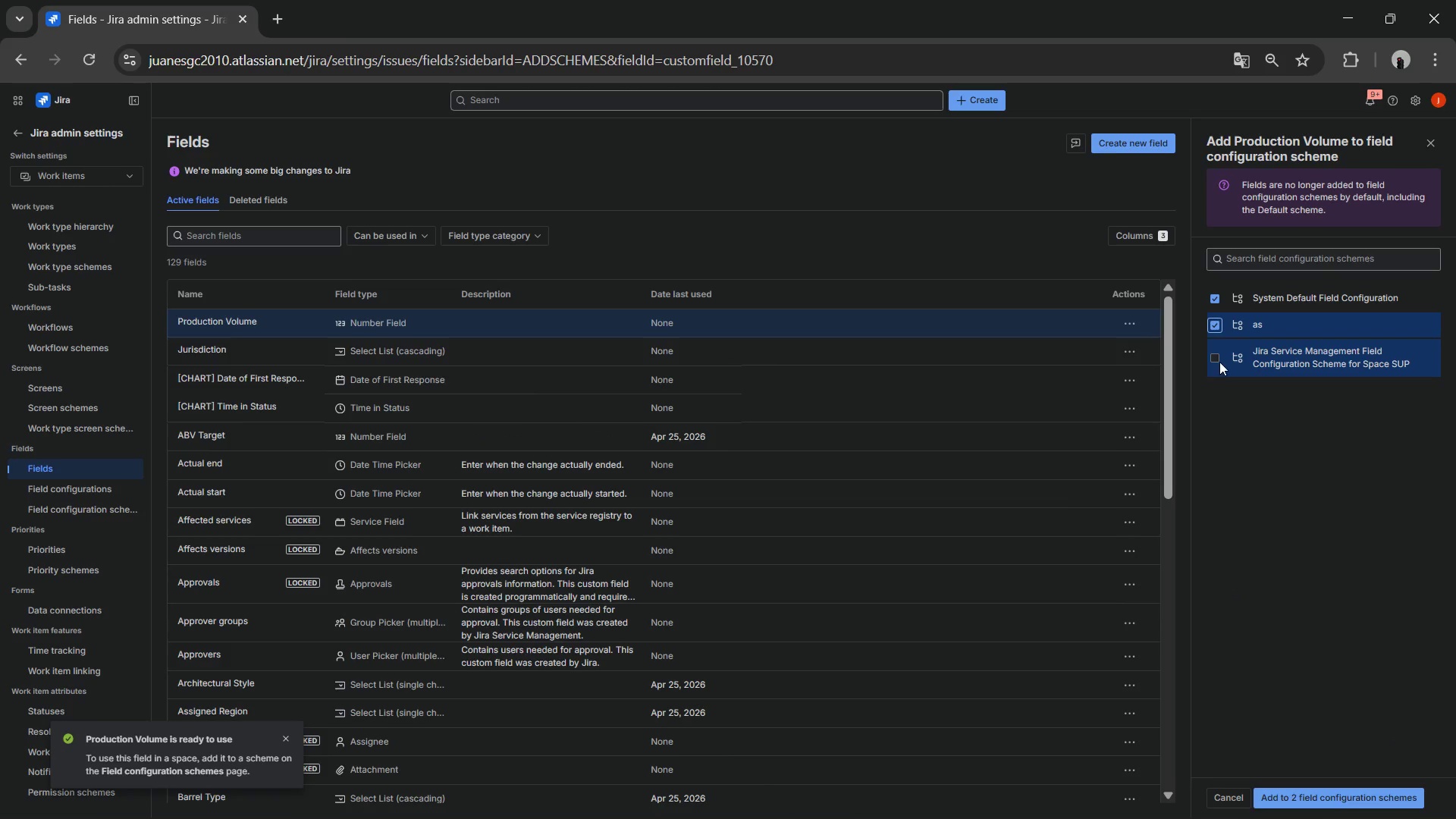 
left_click([1220, 359])
 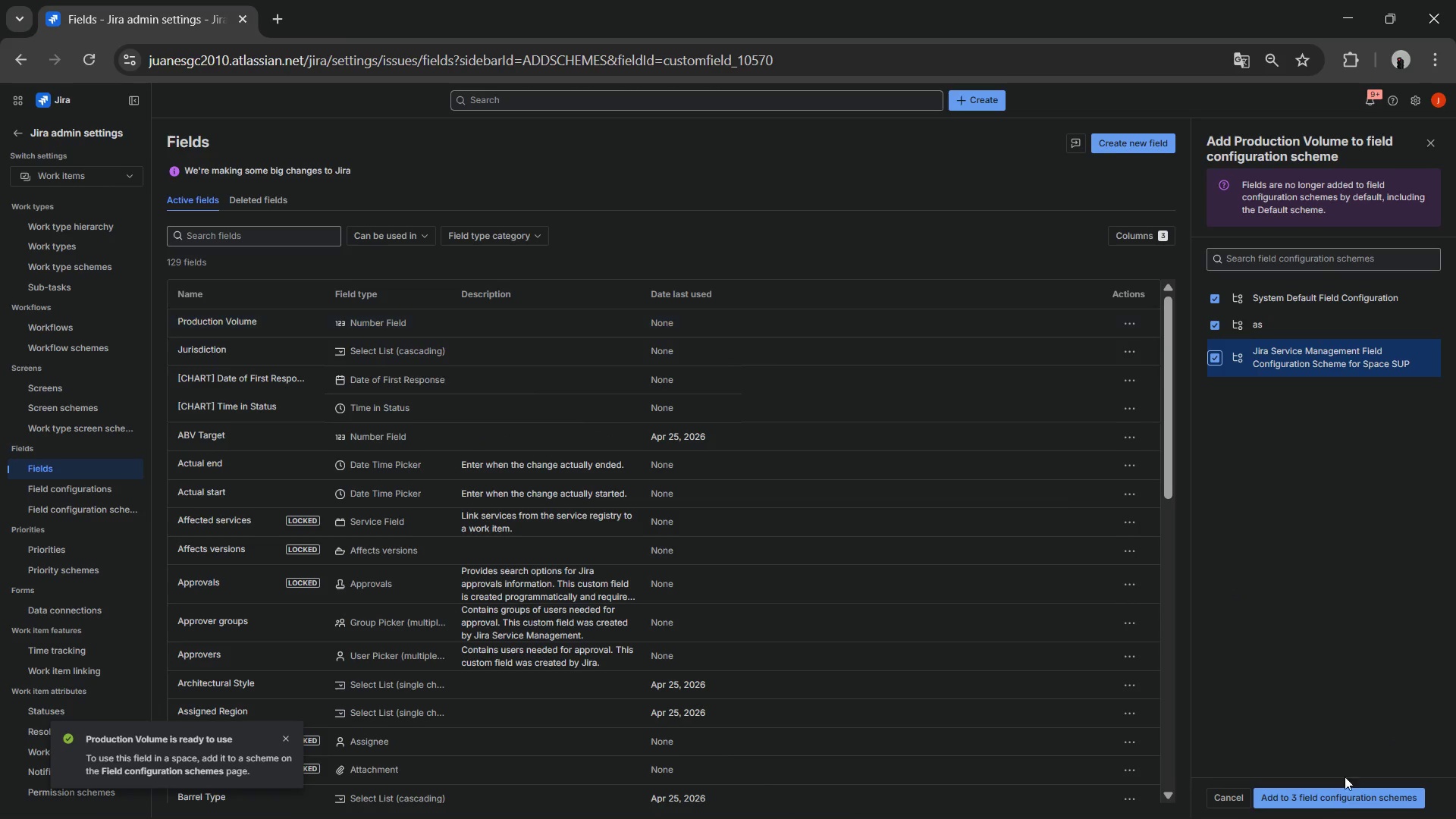 
left_click([1342, 801])
 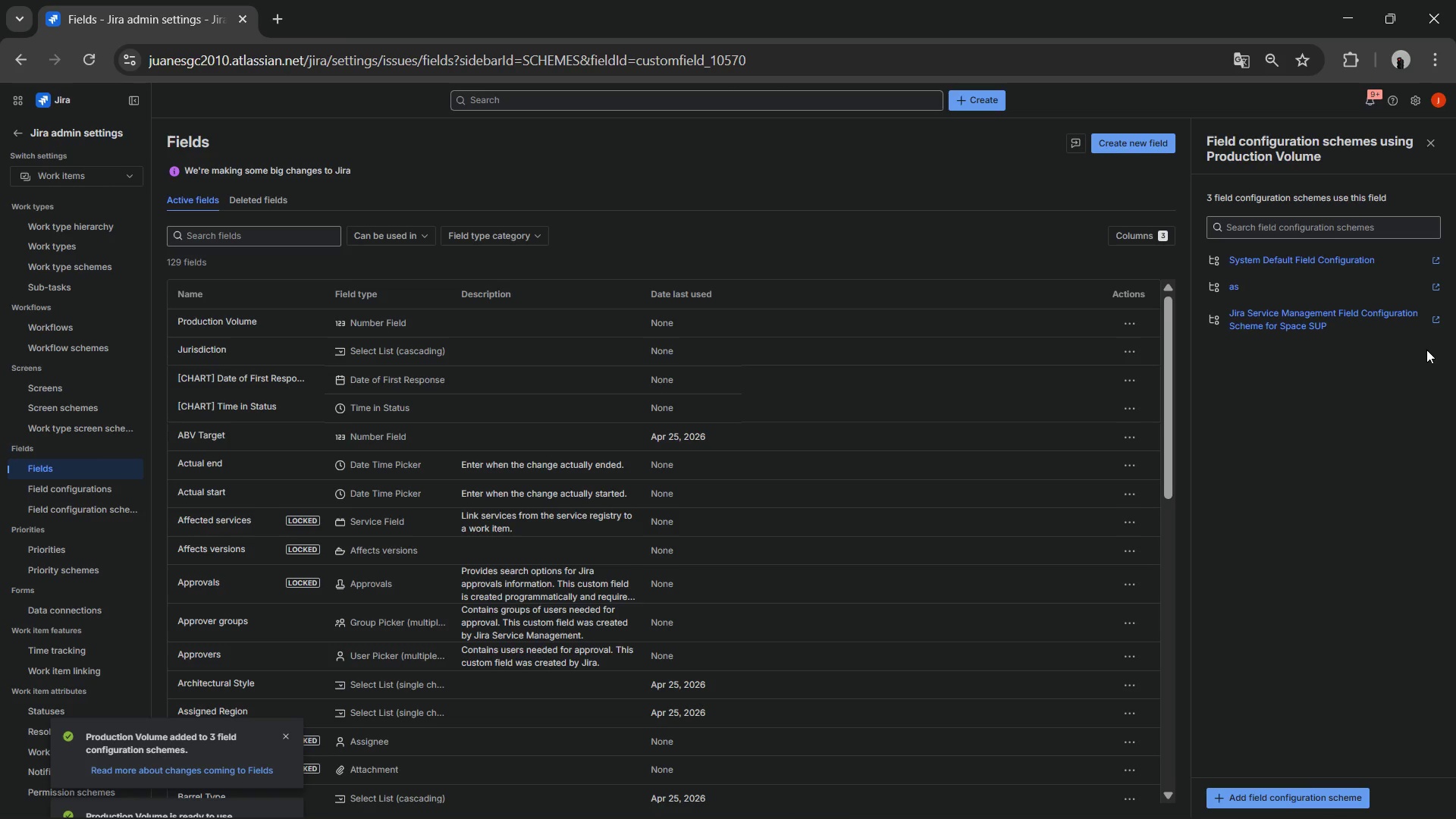 
wait(7.16)
 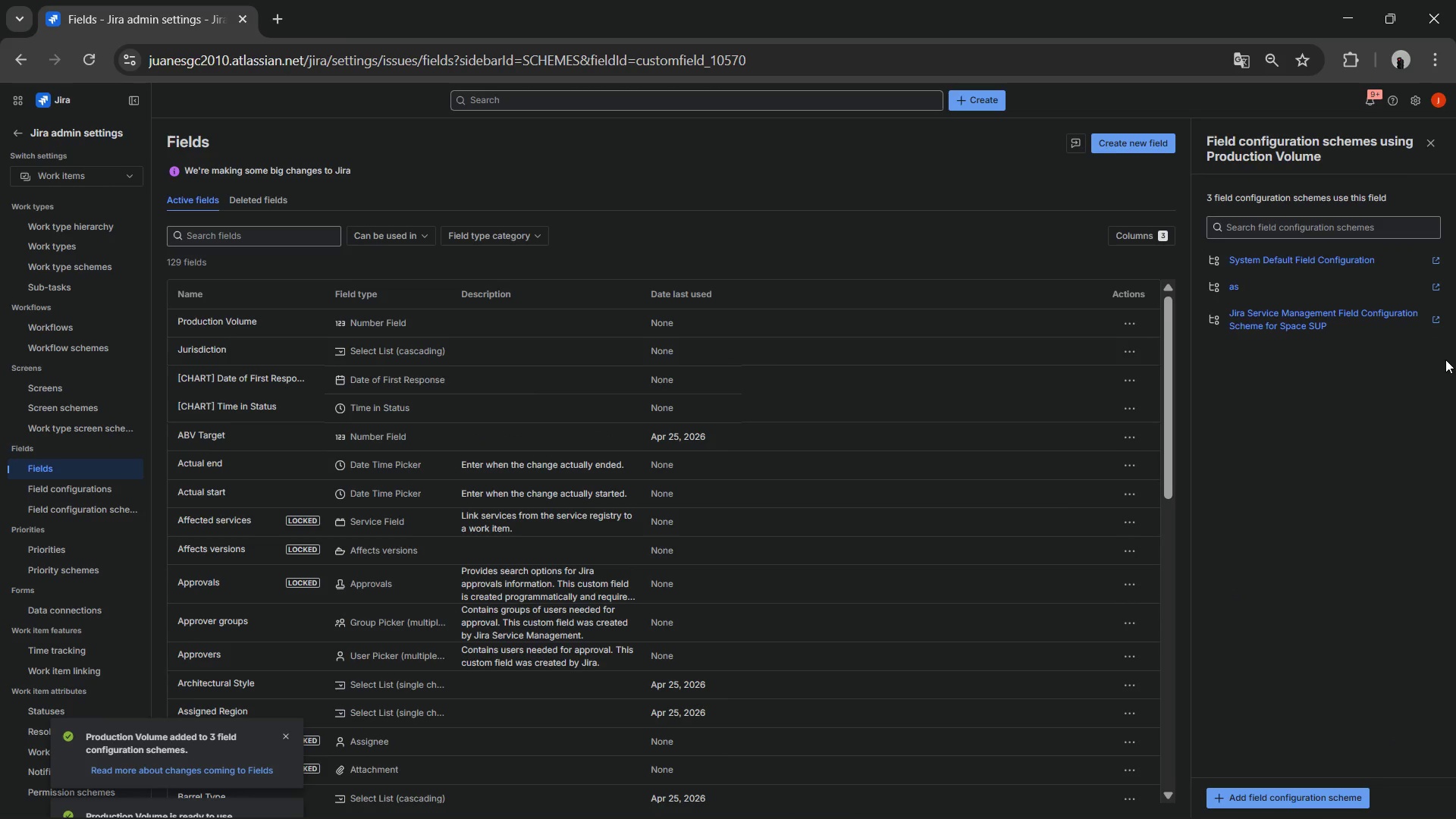 
left_click([1119, 139])
 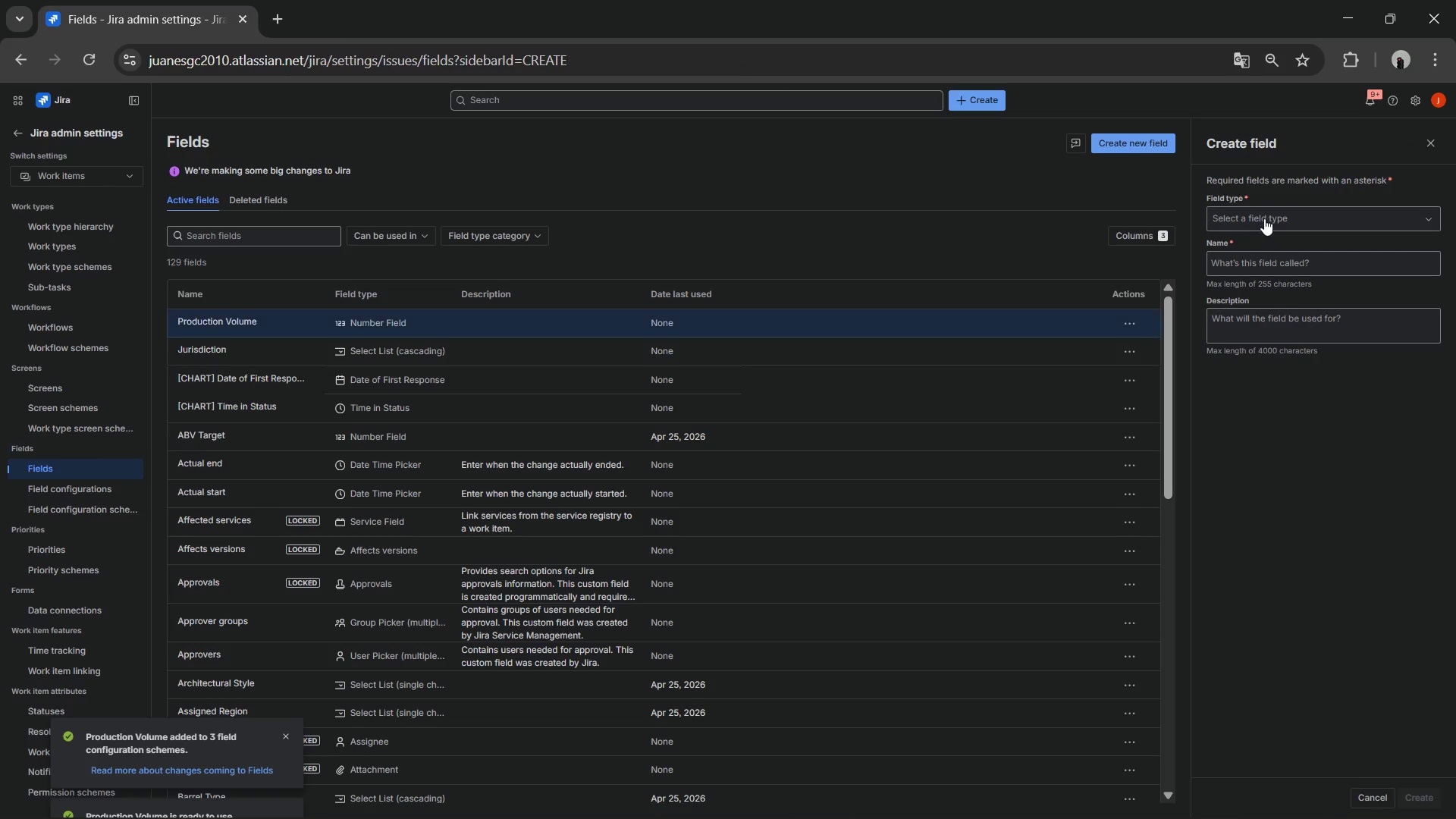 
left_click([1266, 218])
 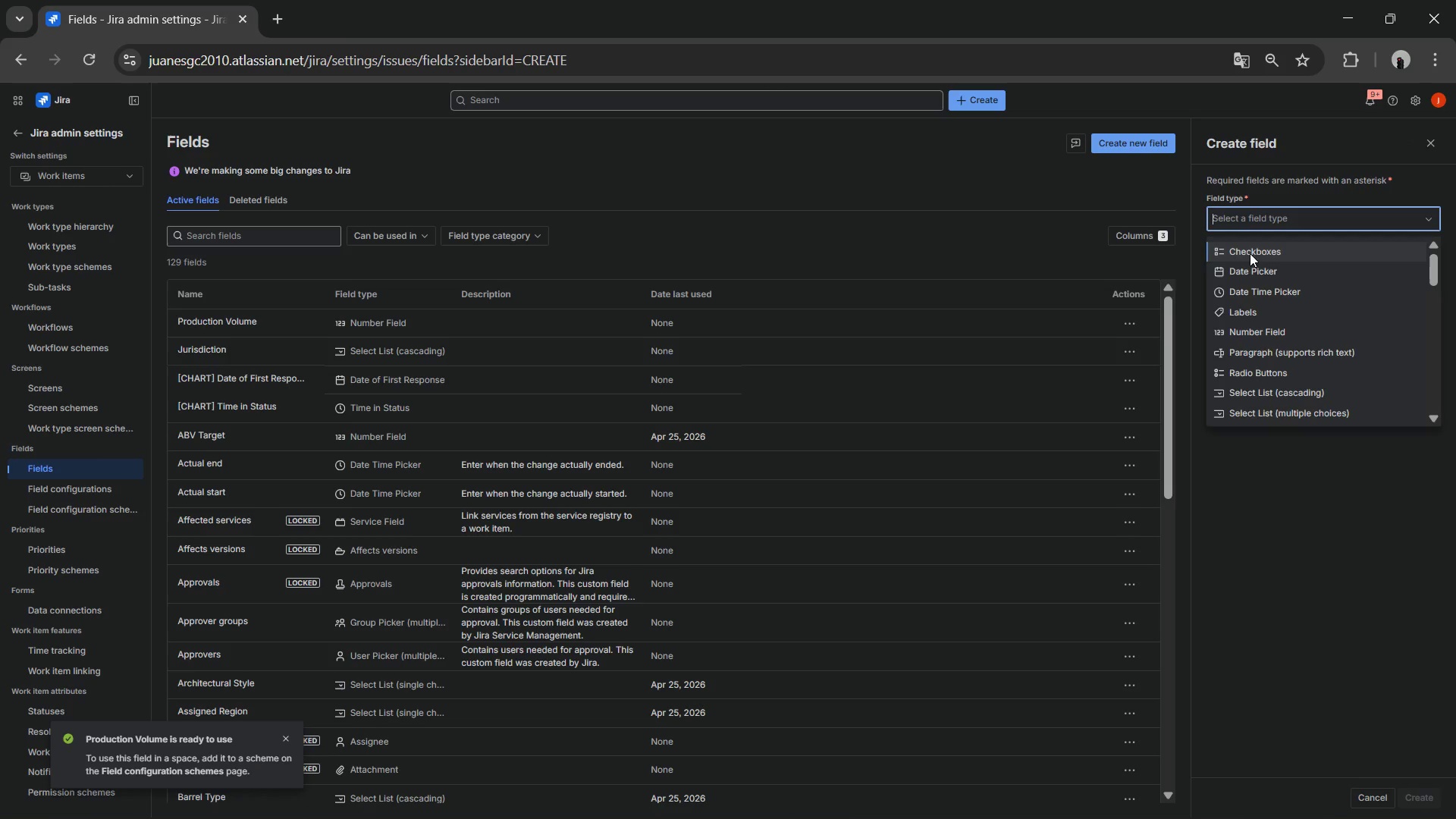 
left_click([1242, 266])
 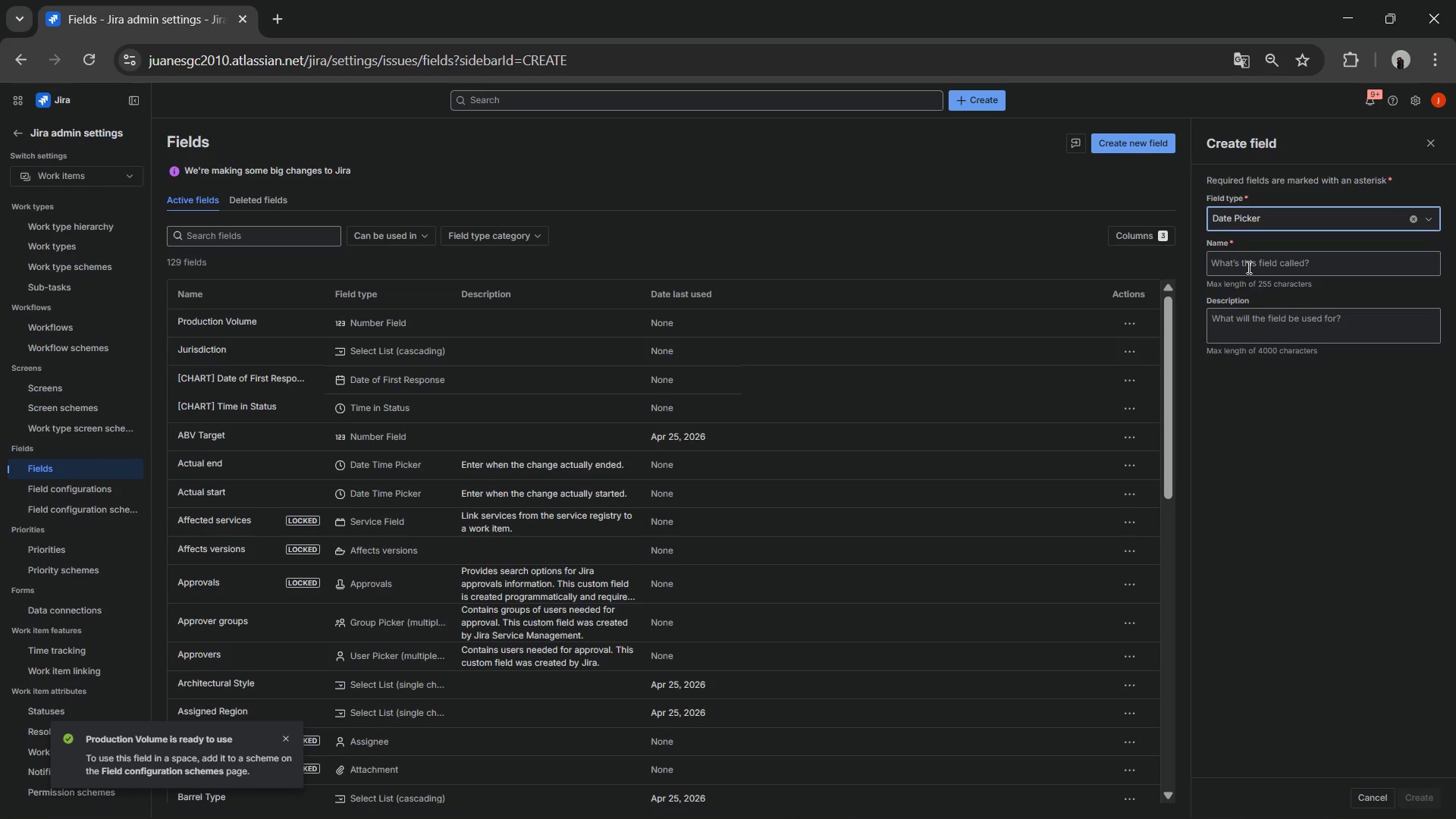 
left_click([1248, 264])
 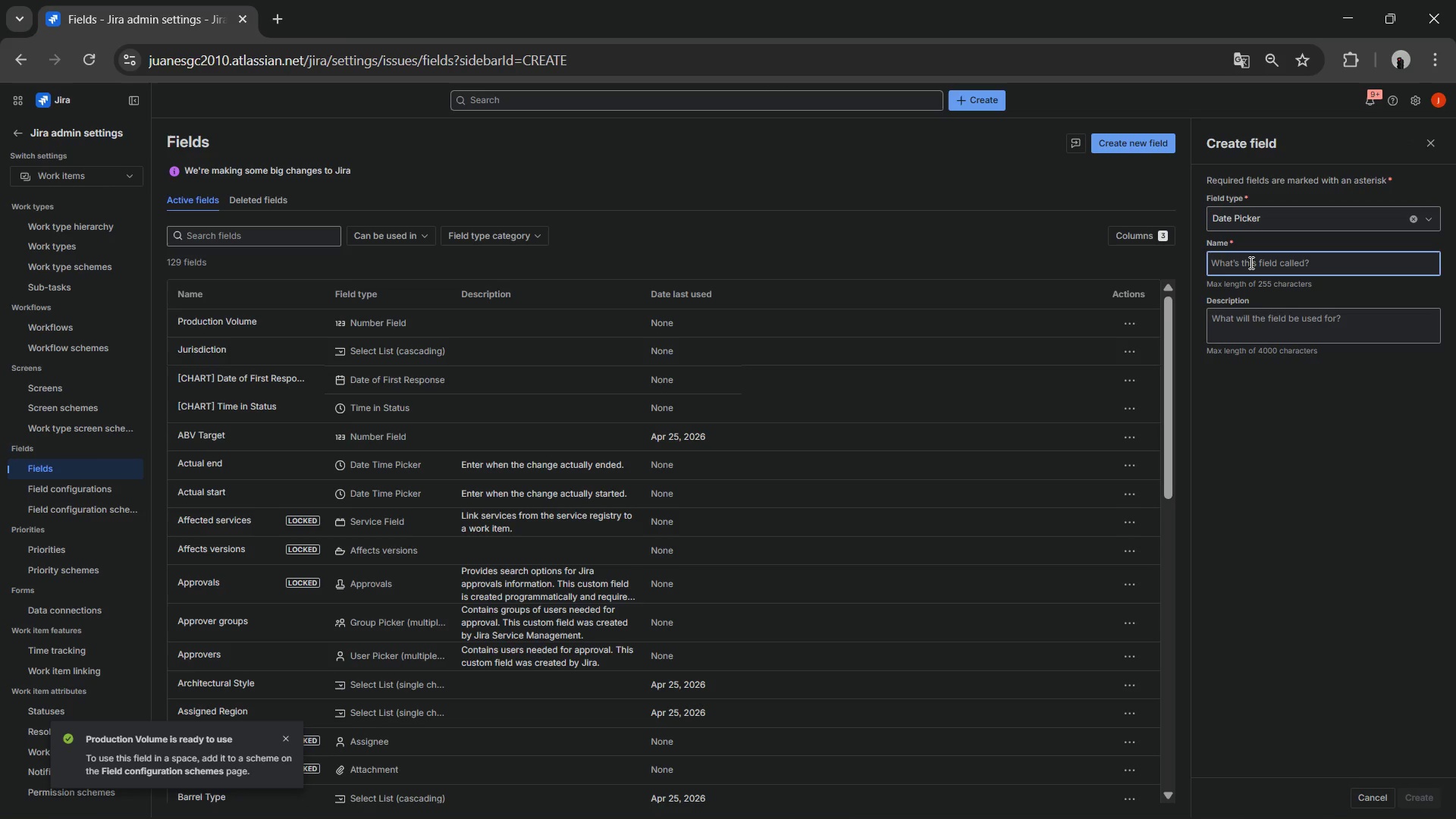 
type(Compliance Deadline)
 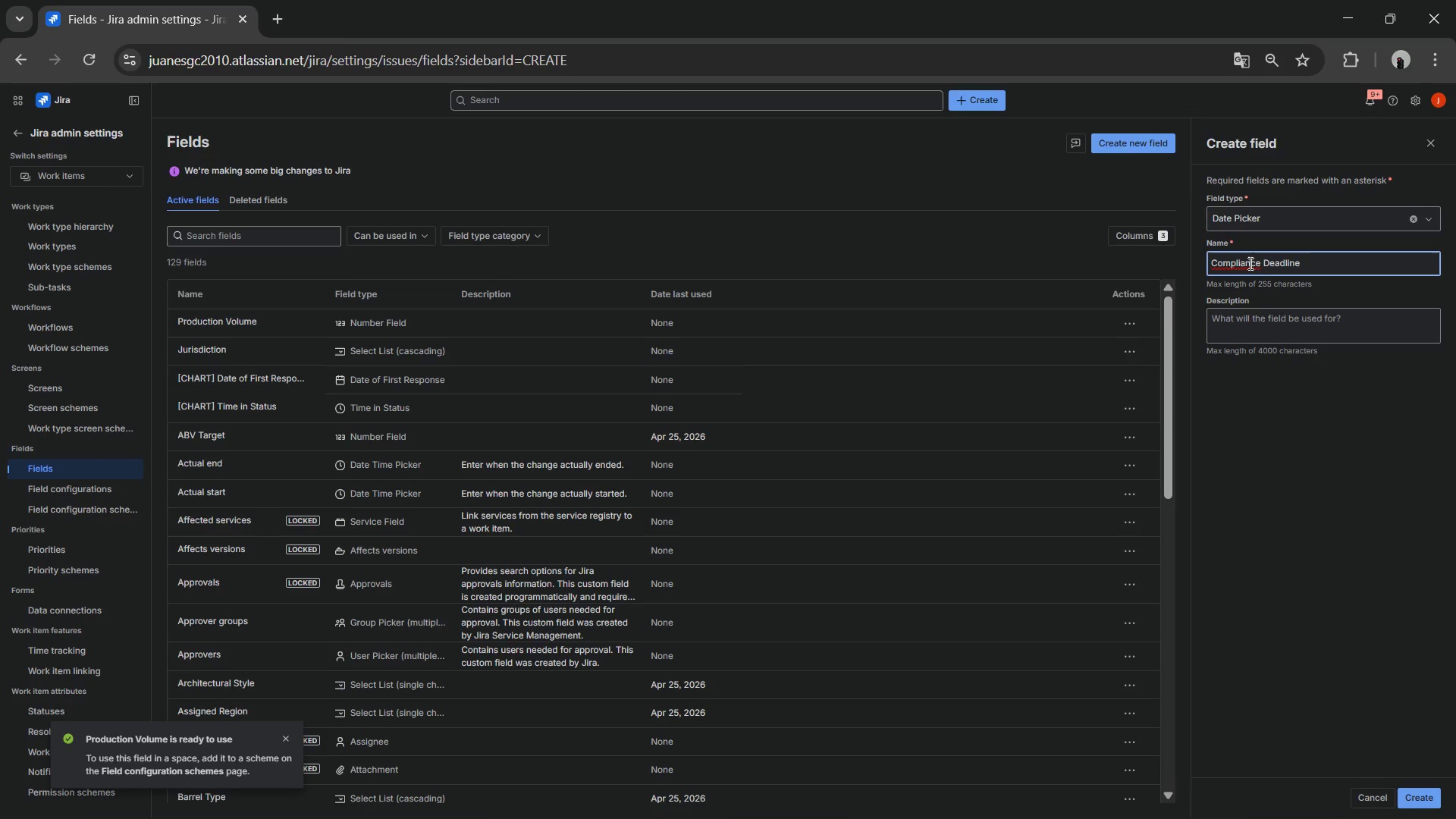 
left_click([1388, 645])
 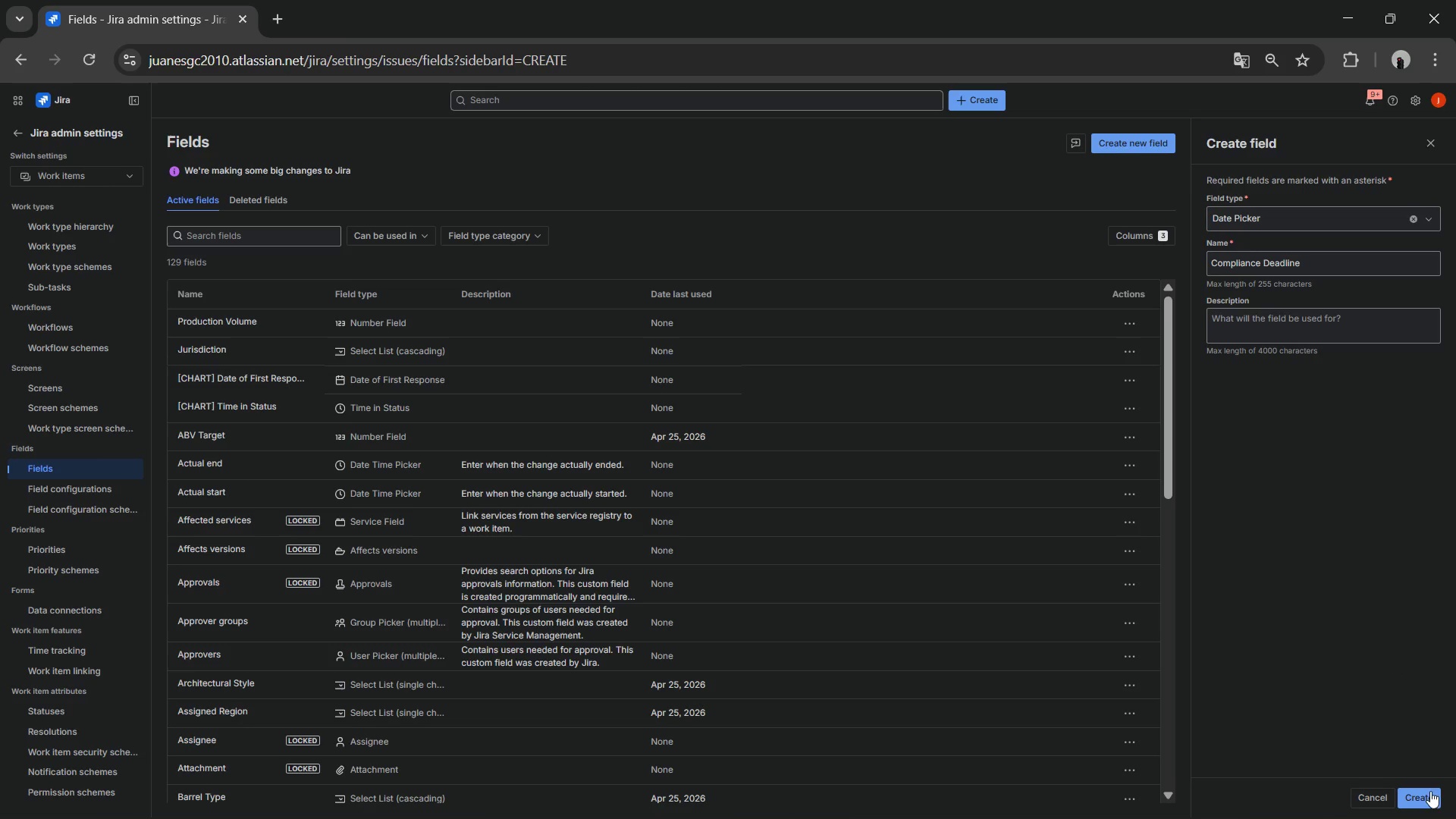 
left_click([1422, 795])
 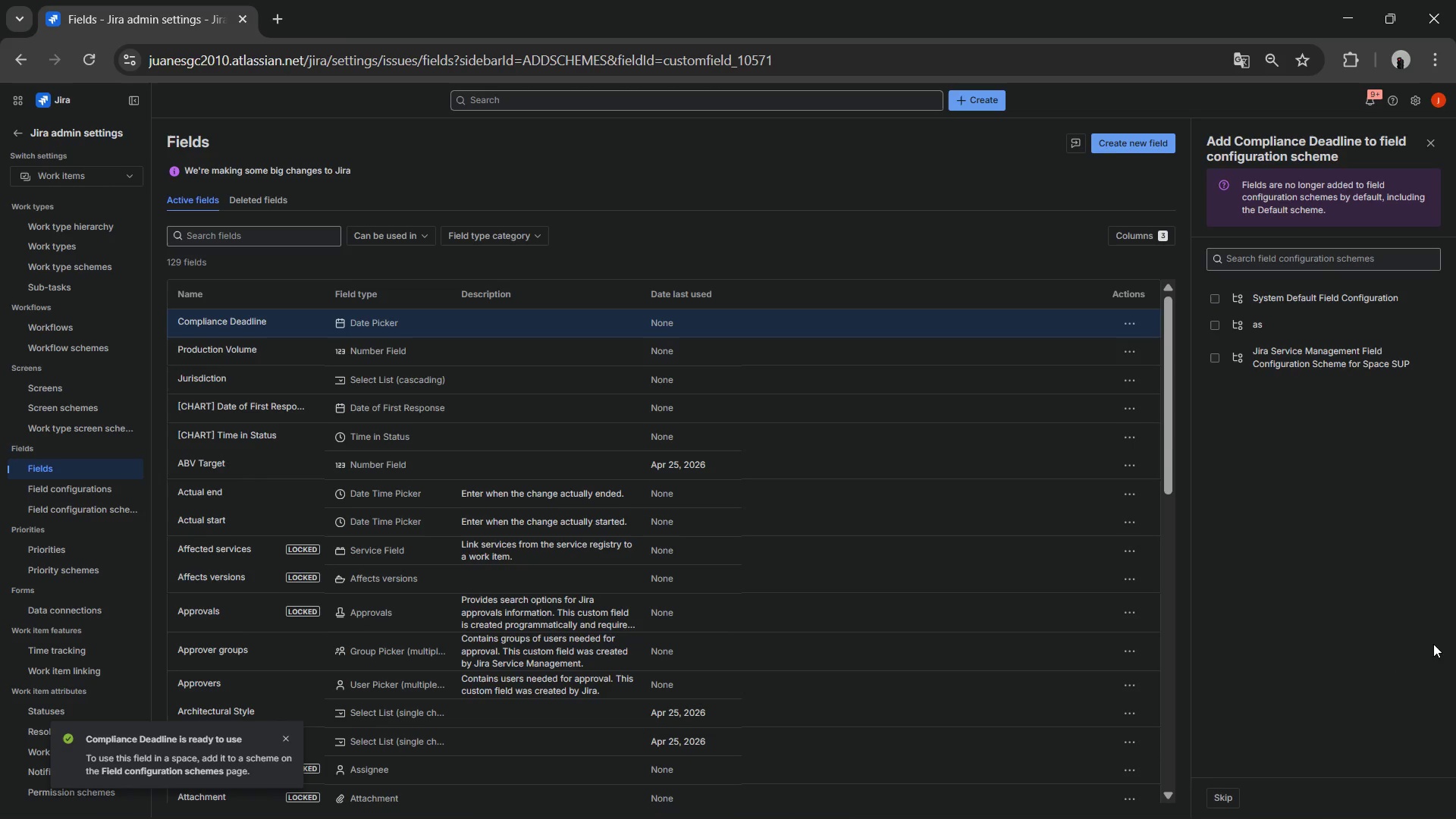 
left_click([1219, 293])
 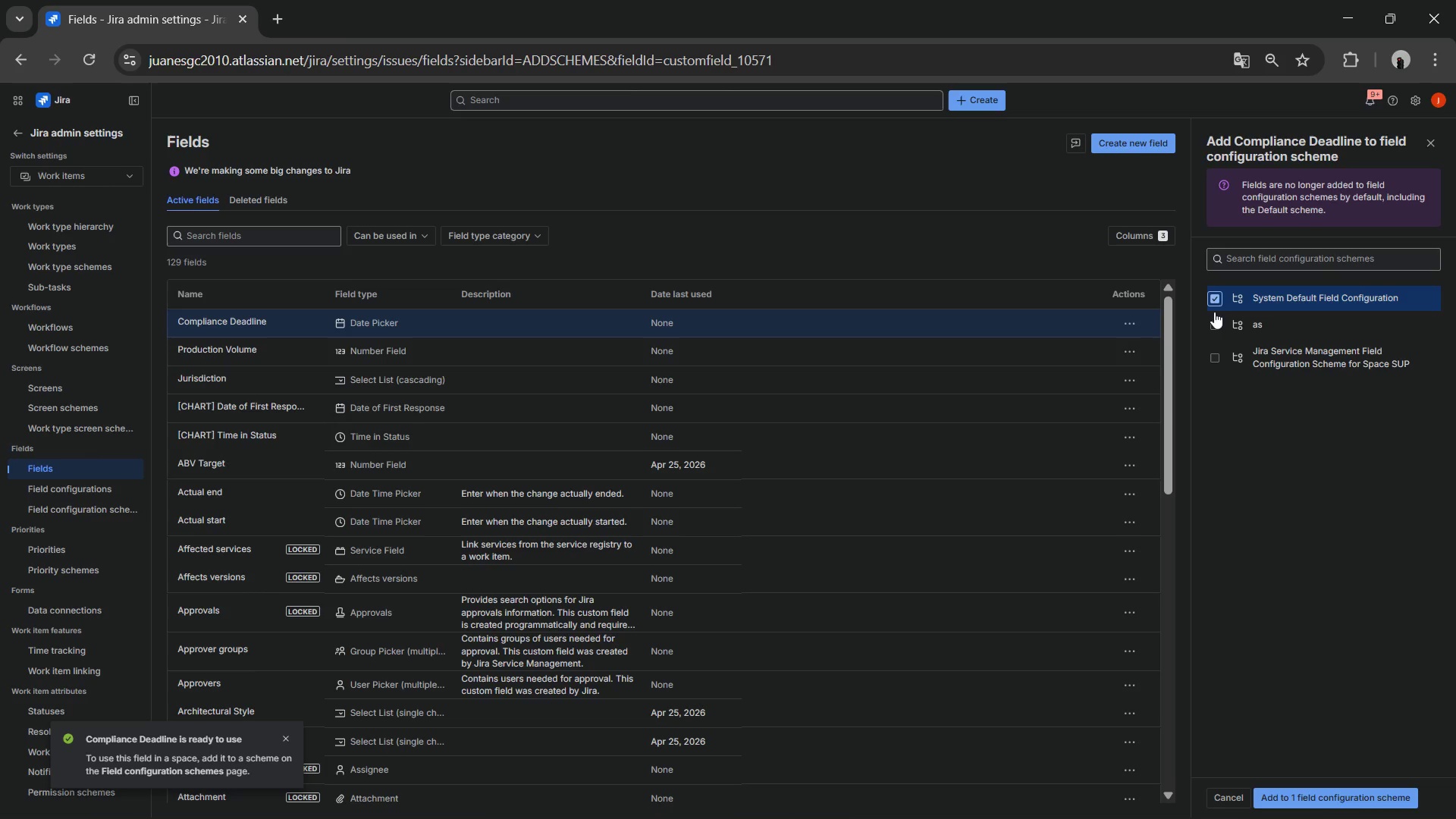 
left_click([1212, 318])
 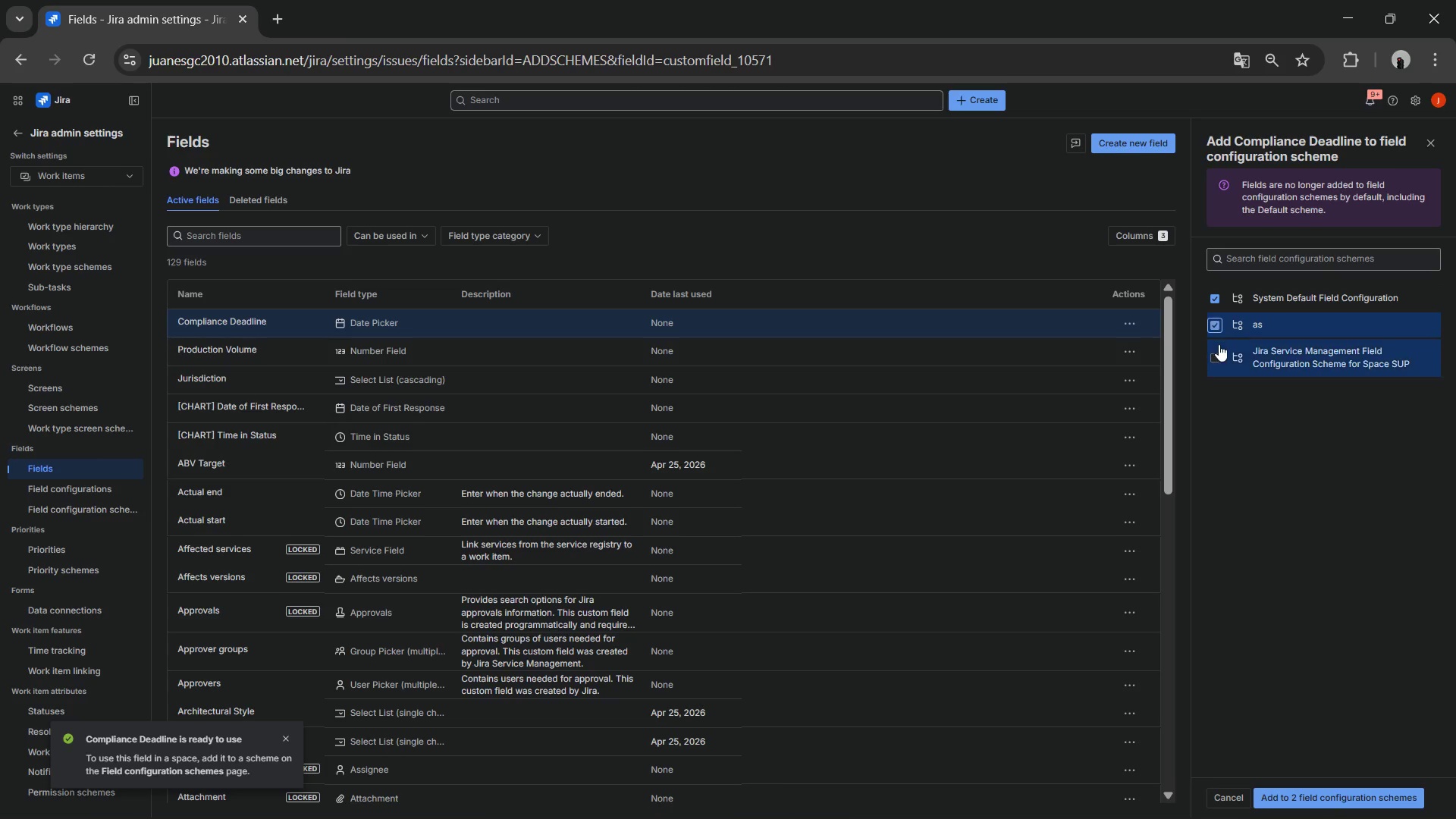 
left_click([1219, 344])
 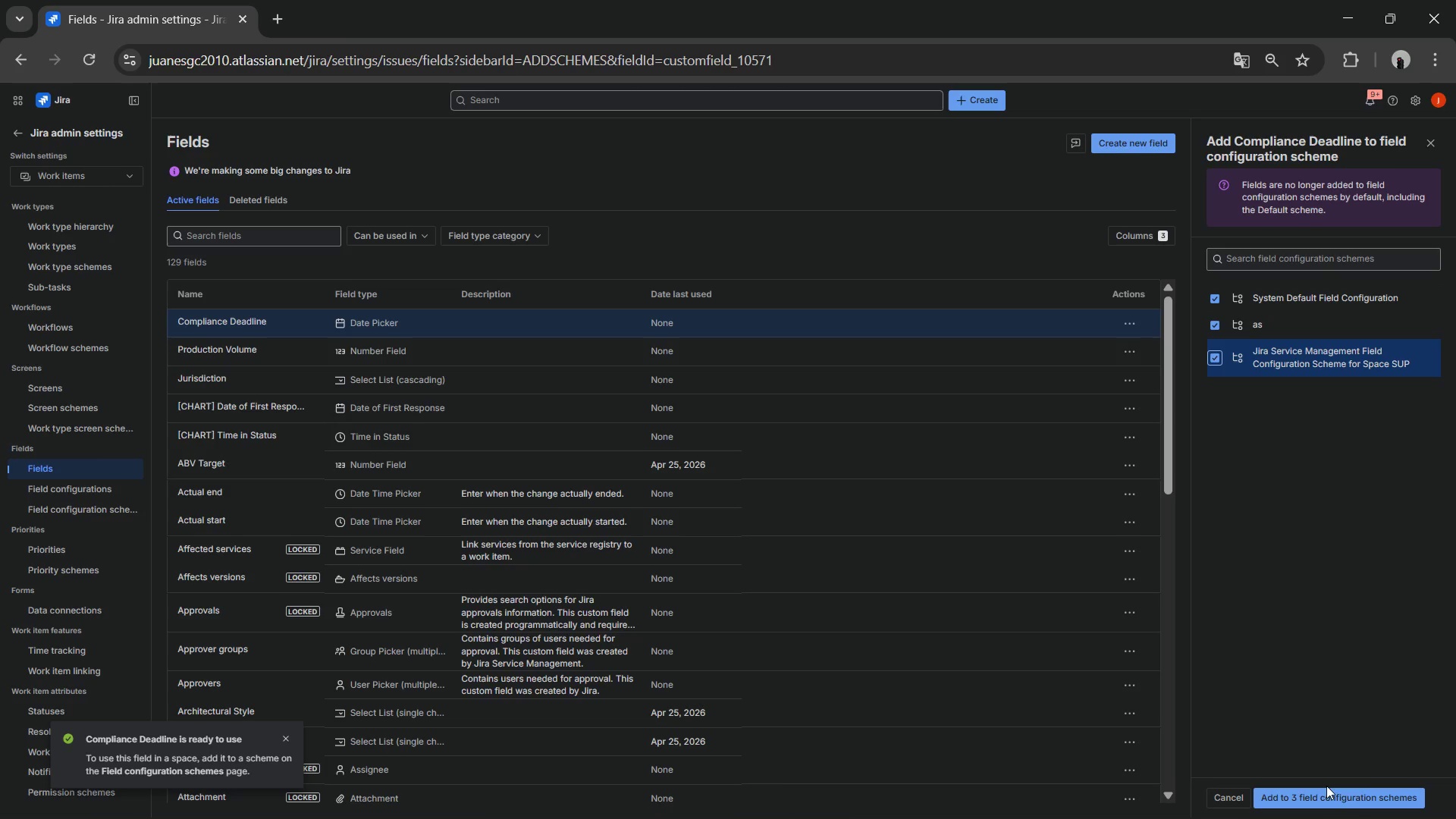 
left_click([1340, 799])
 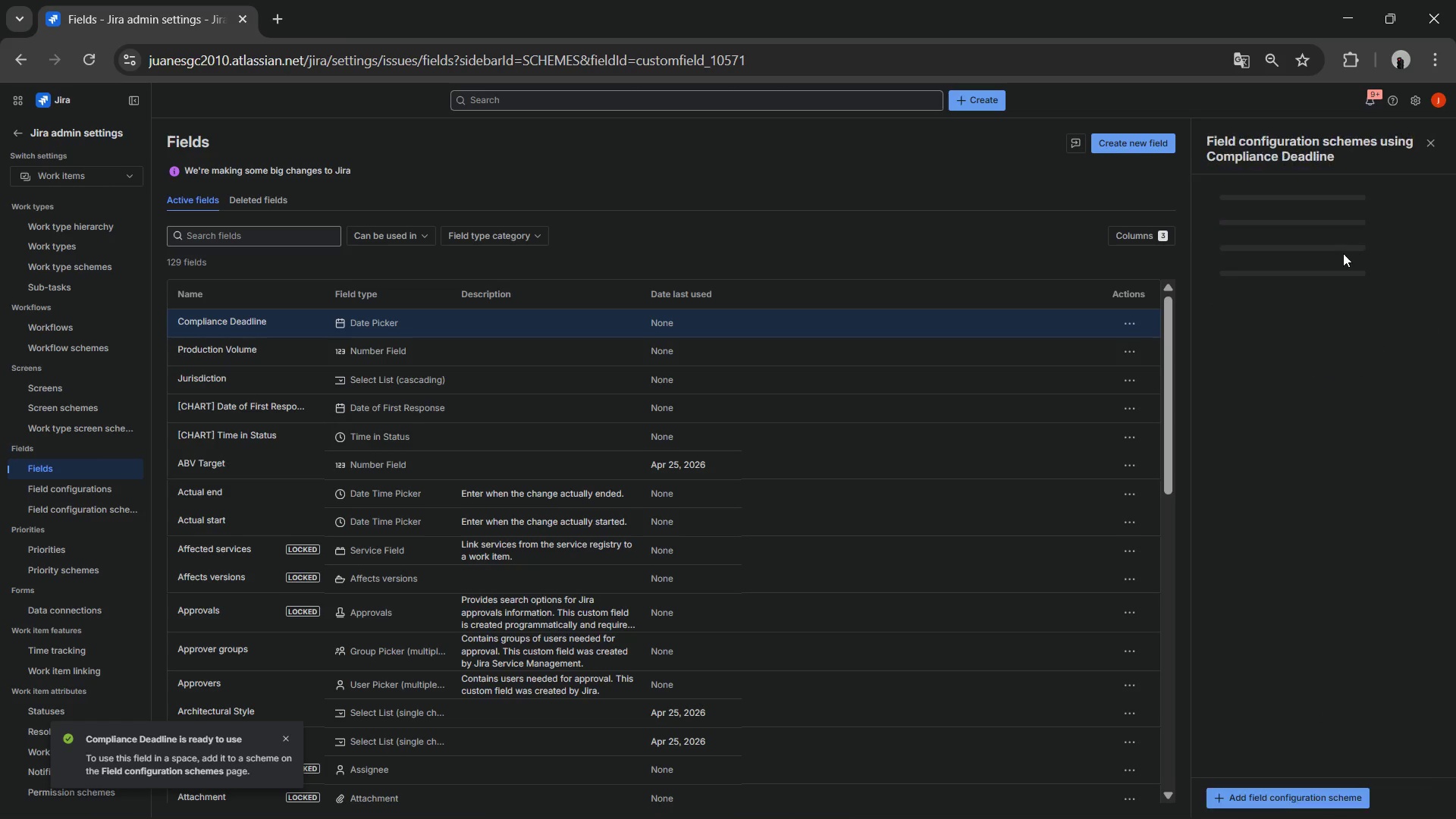 
mouse_move([1316, 241])
 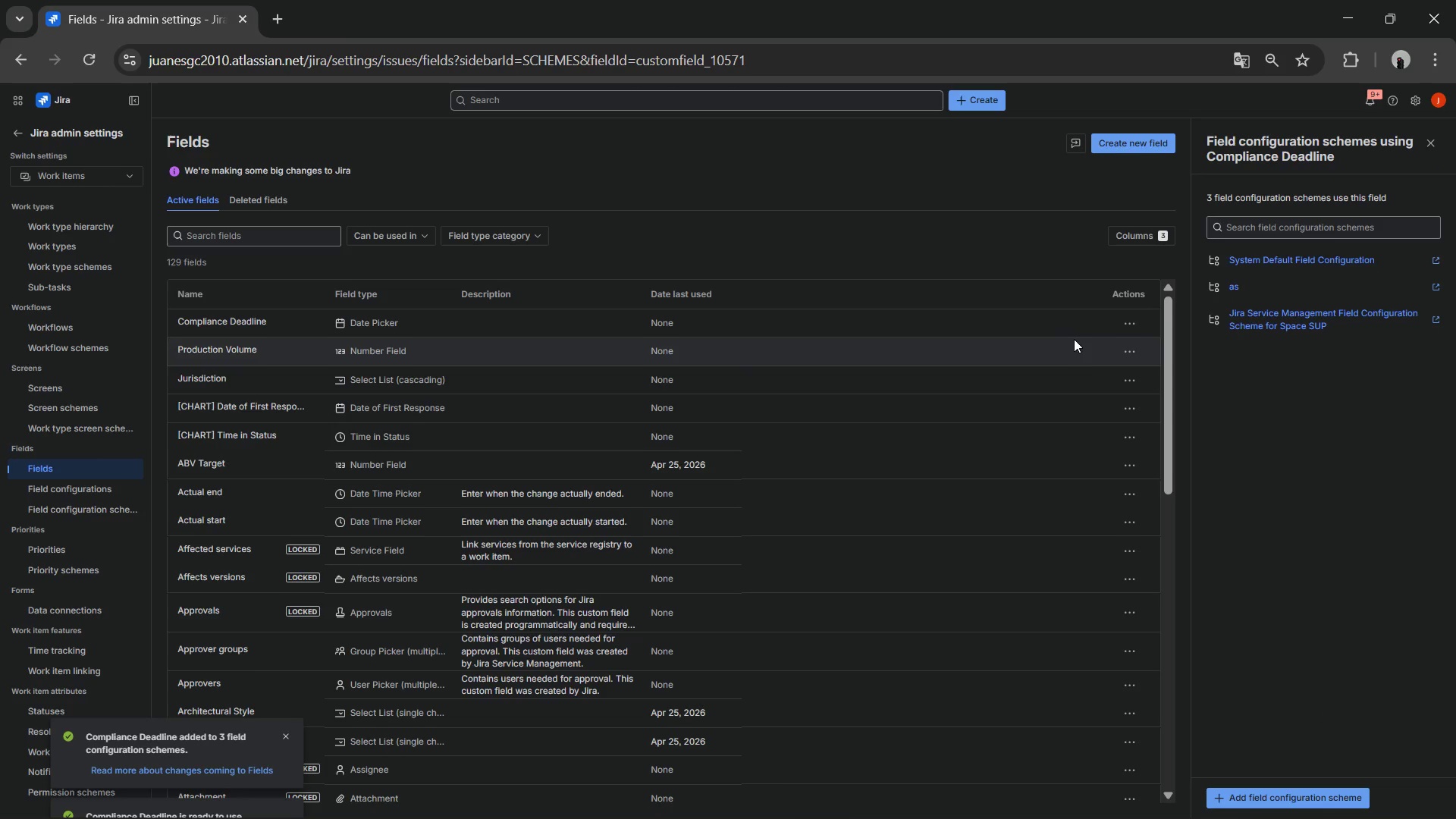 
mouse_move([1118, 347])
 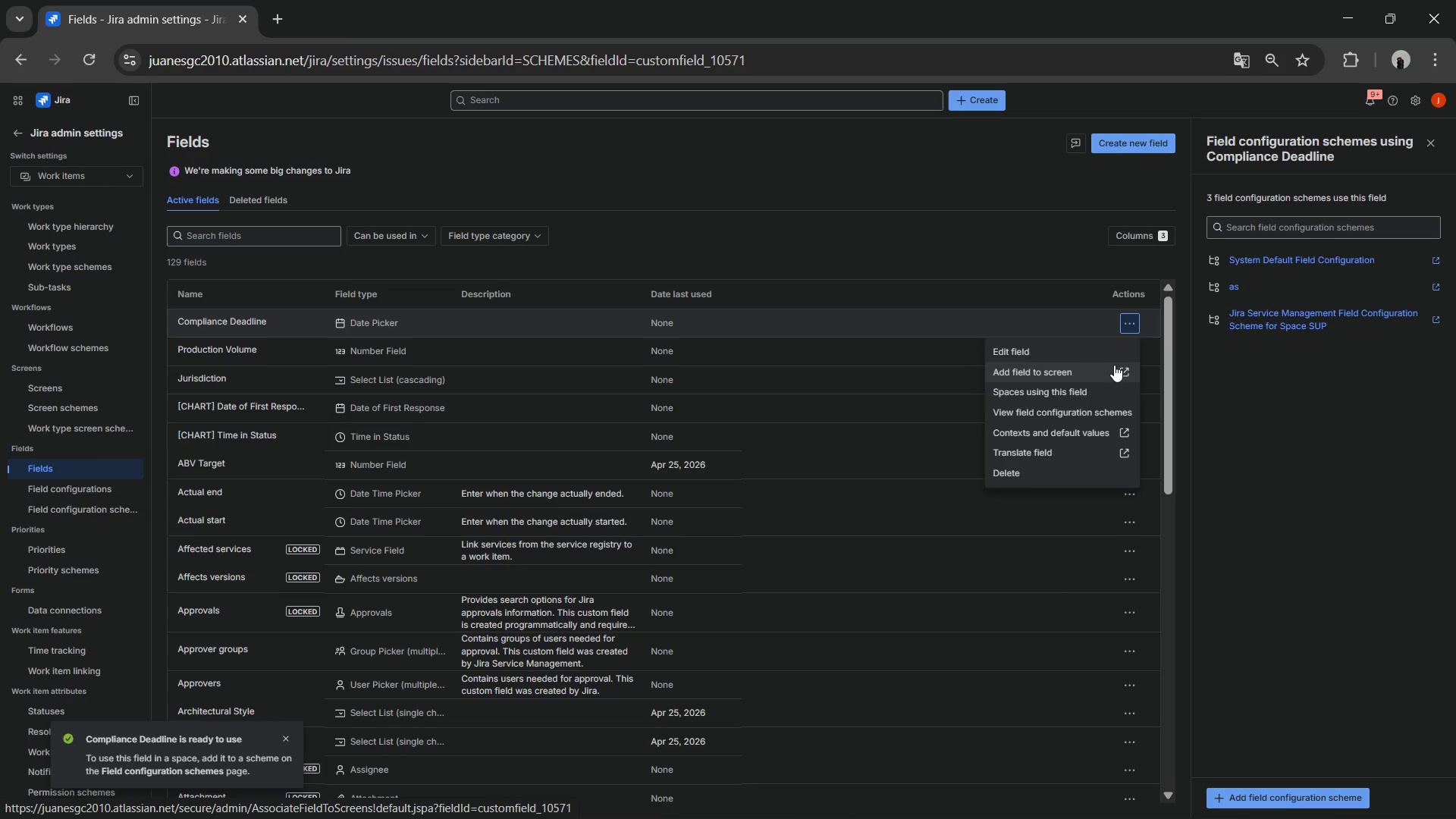 
left_click([1114, 365])
 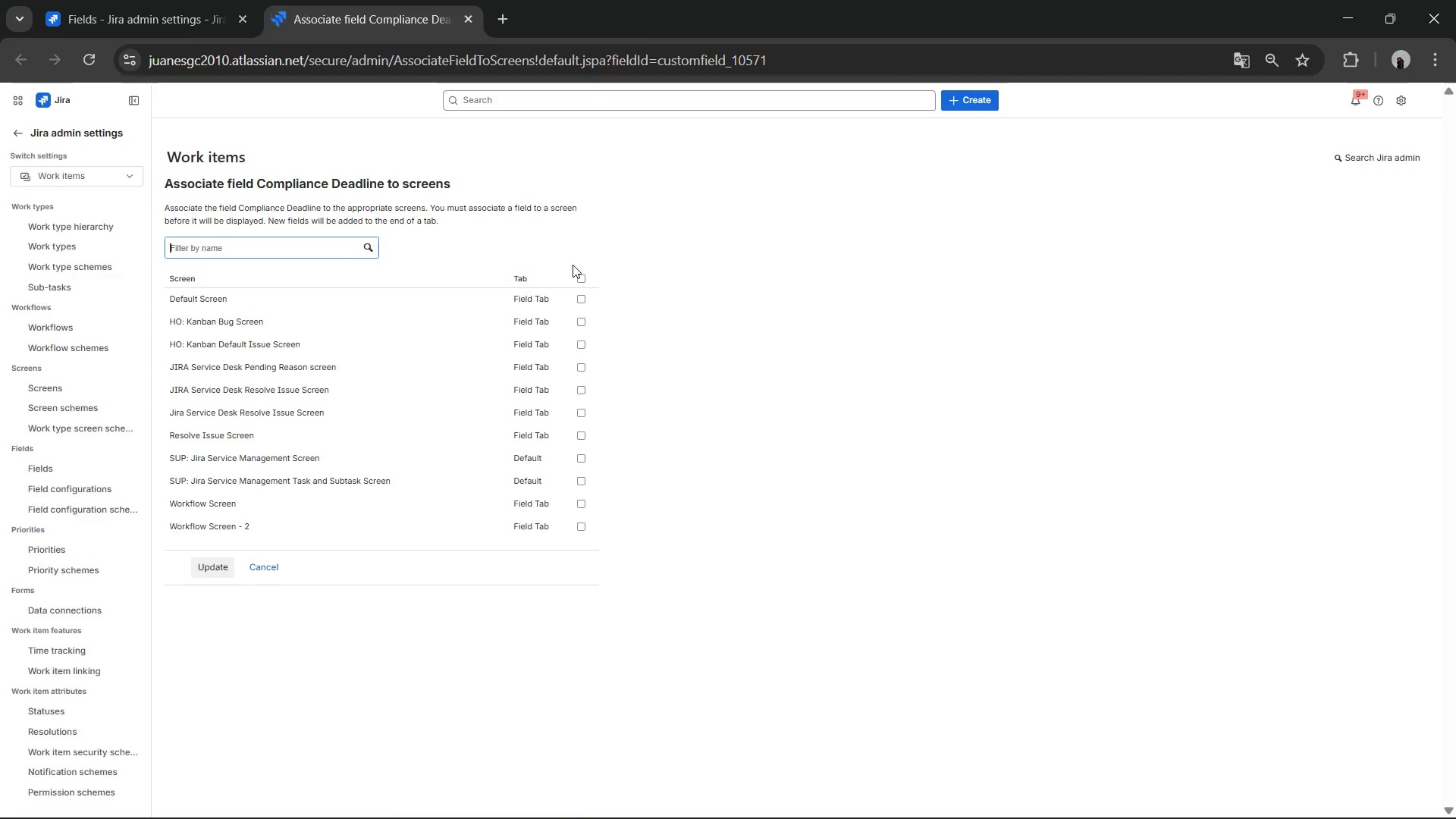 
left_click([579, 278])
 